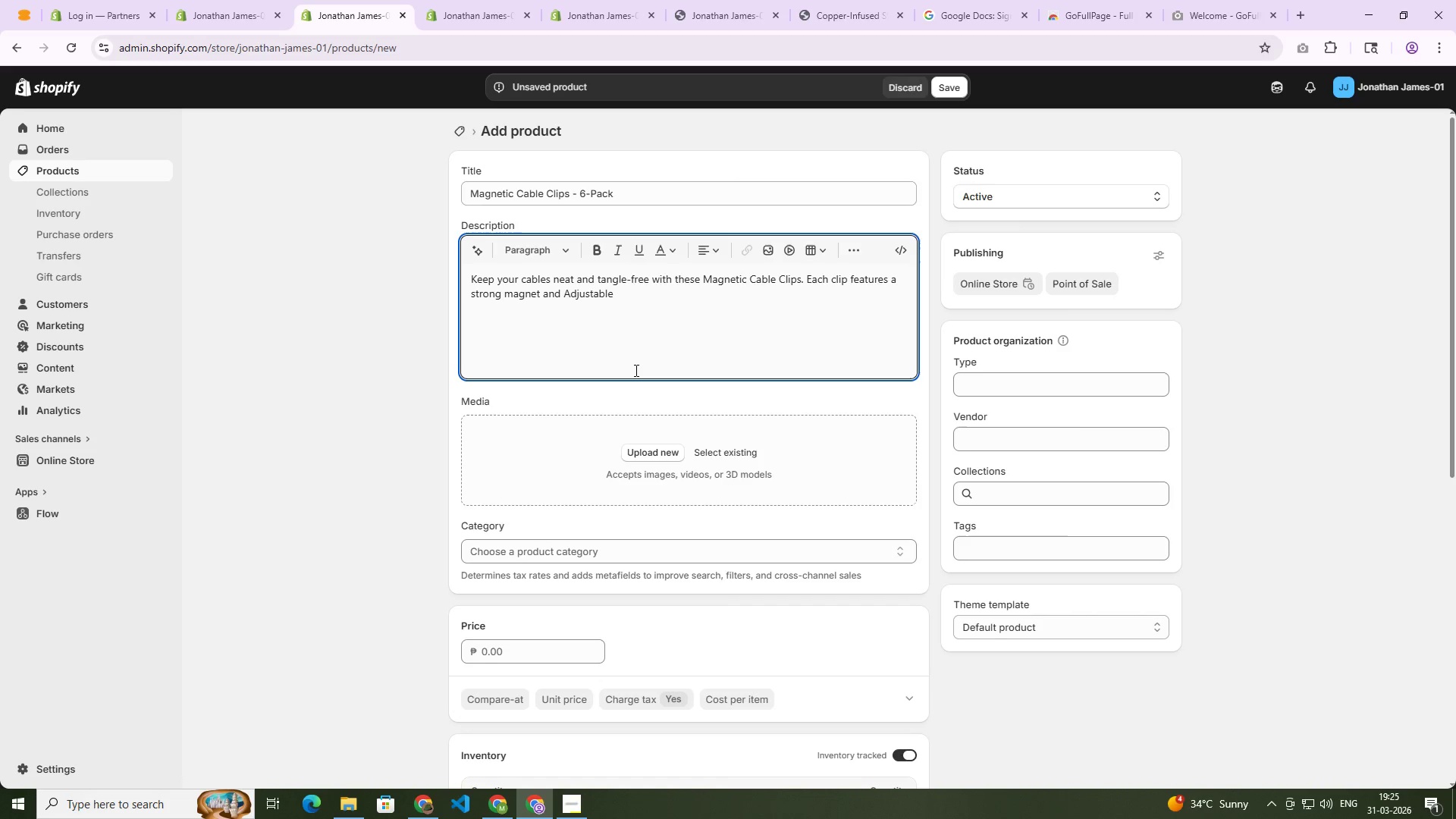 
left_click([704, 275])
 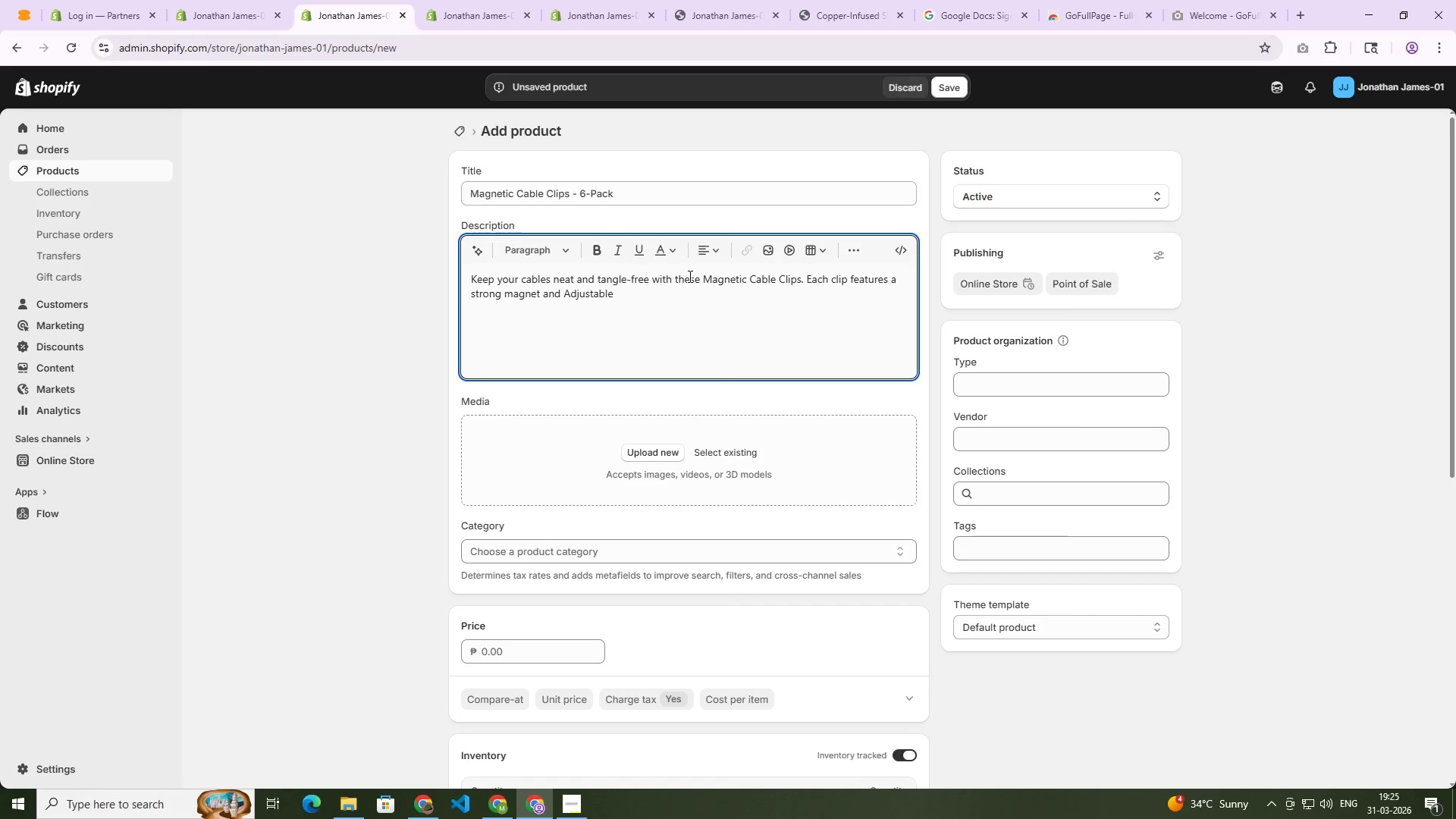 
key(Control+Shift+ArrowRight)
 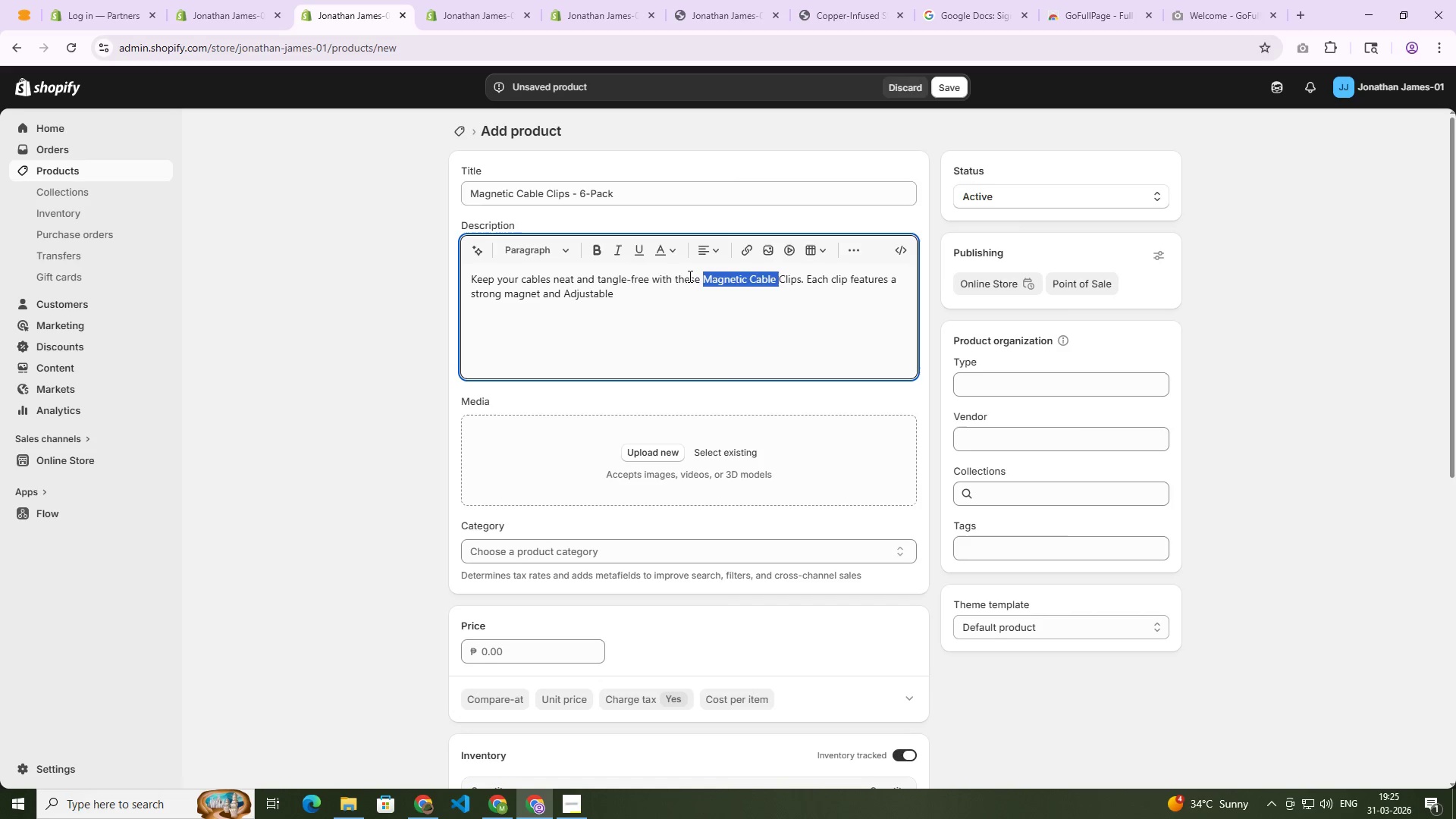 
key(Control+Shift+ArrowRight)
 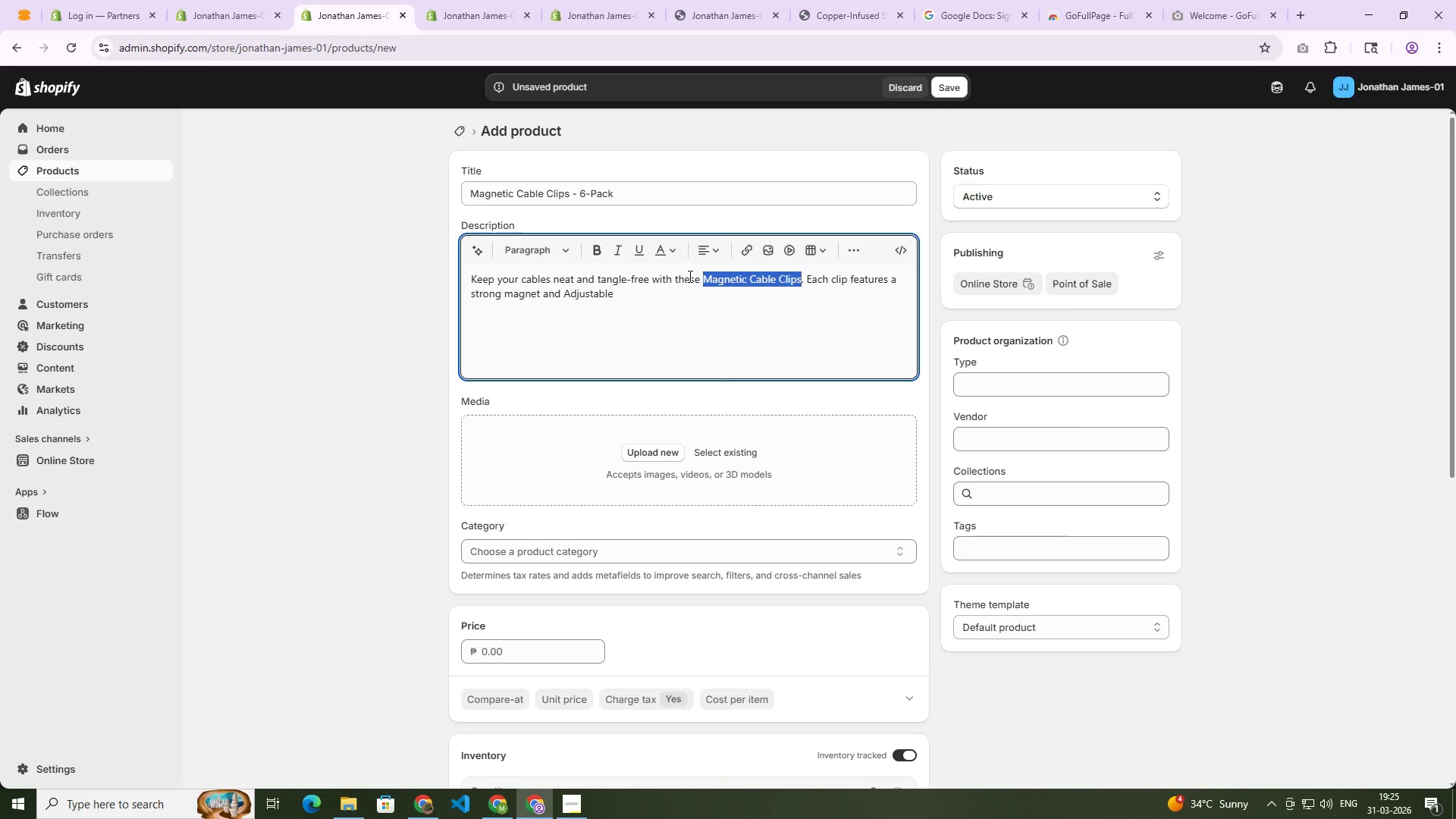 
key(Control+Shift+ArrowRight)
 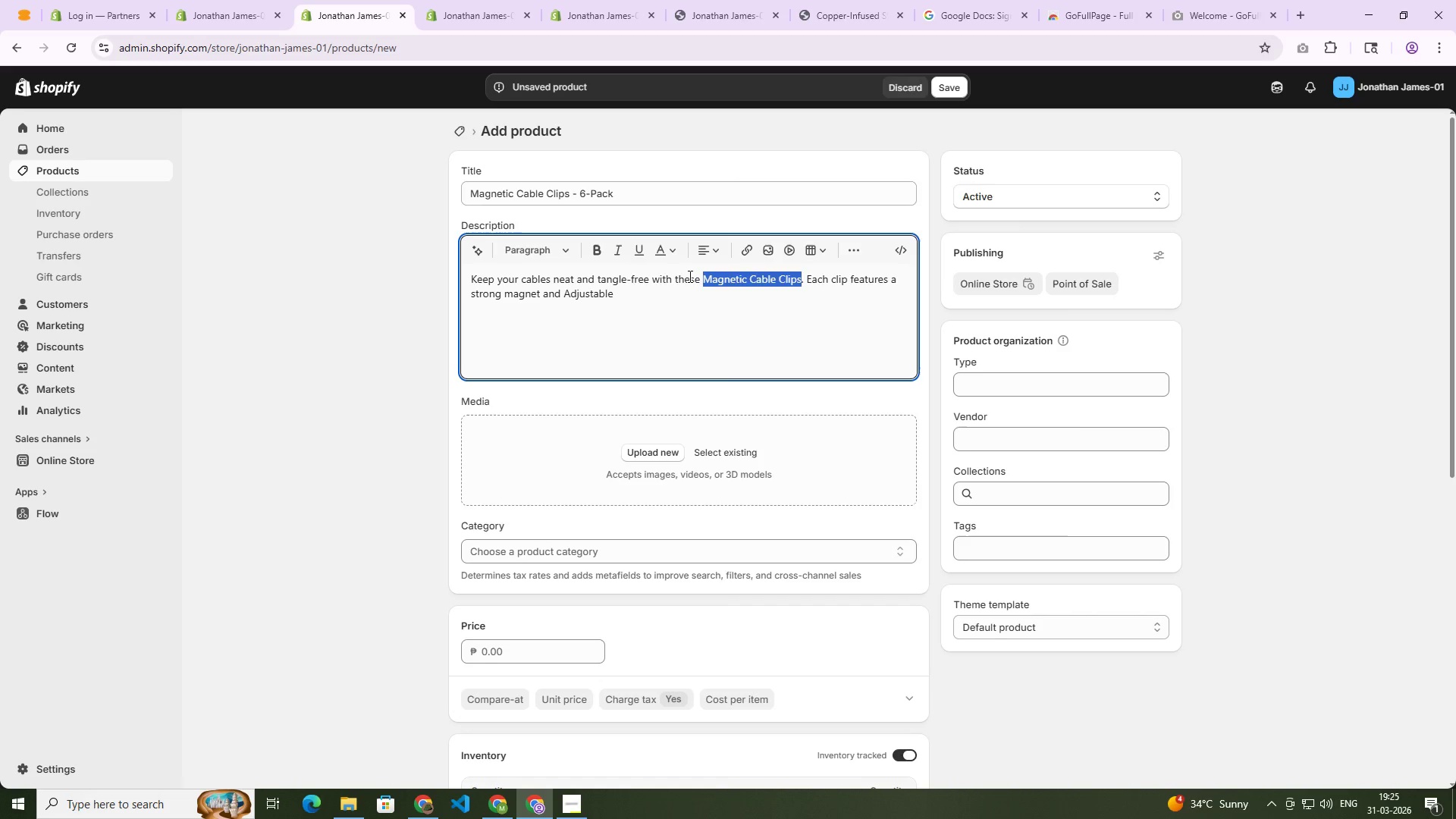 
key(Control+B)
 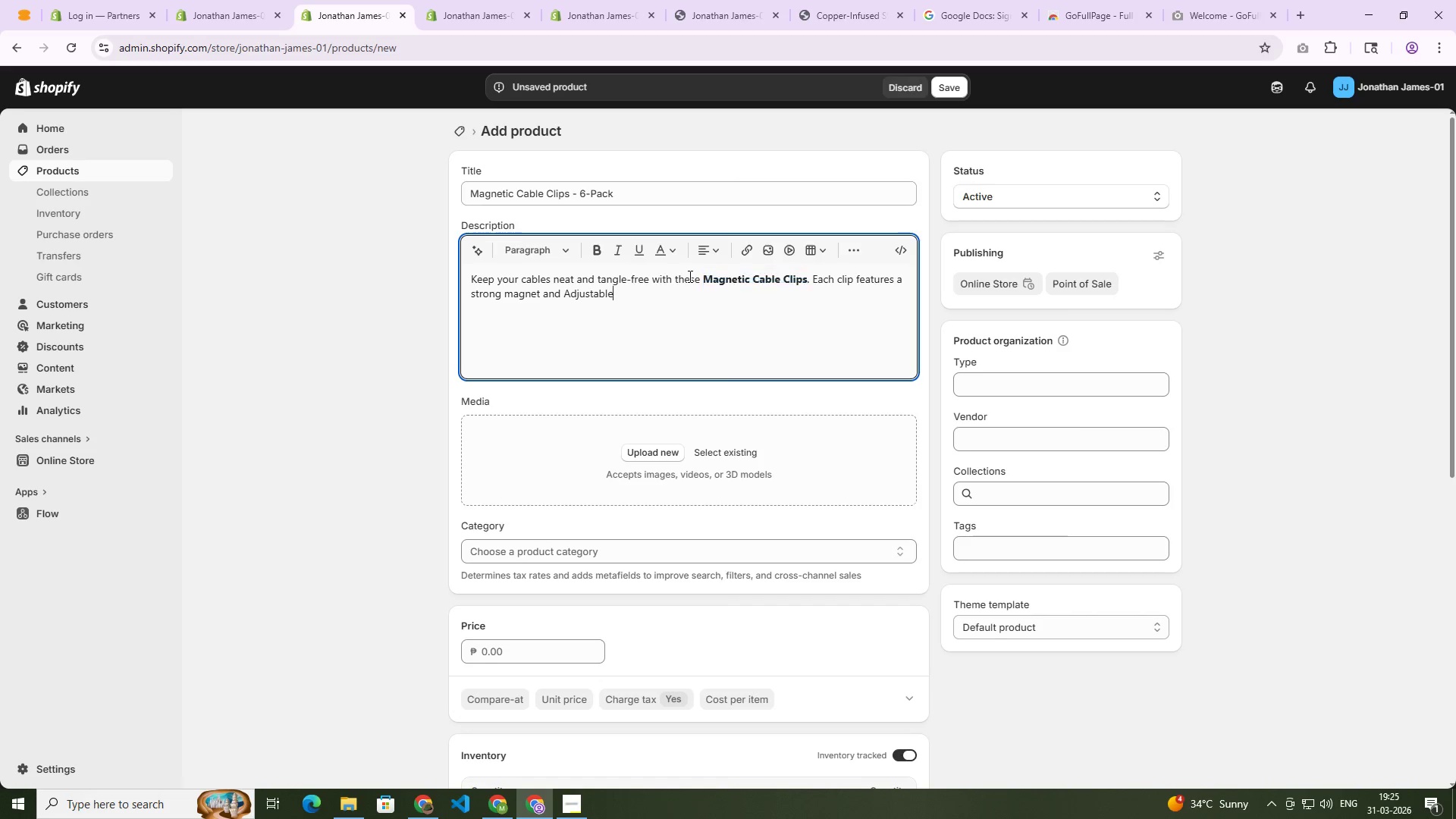 
key(ArrowDown)
 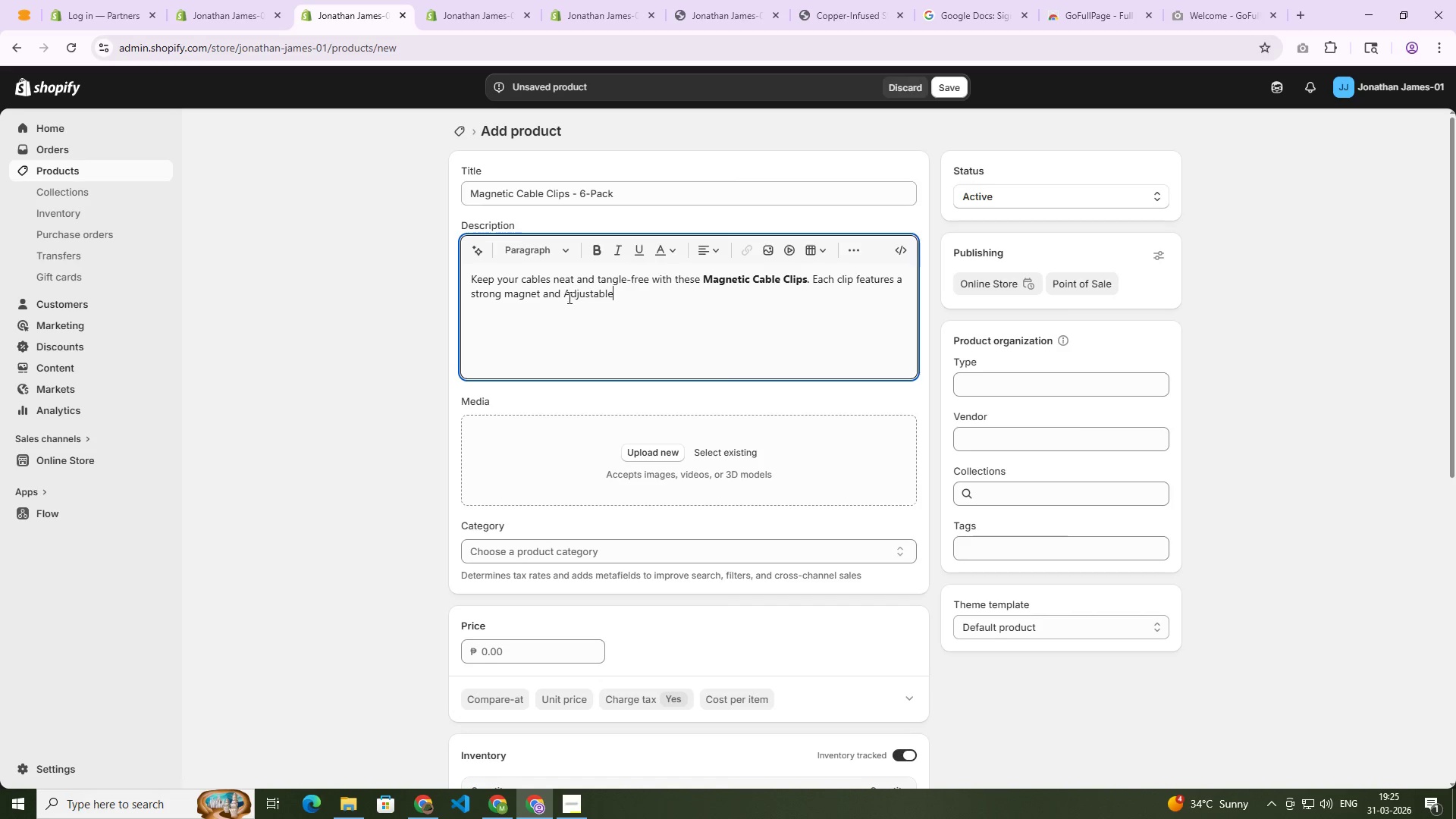 
left_click([488, 297])
 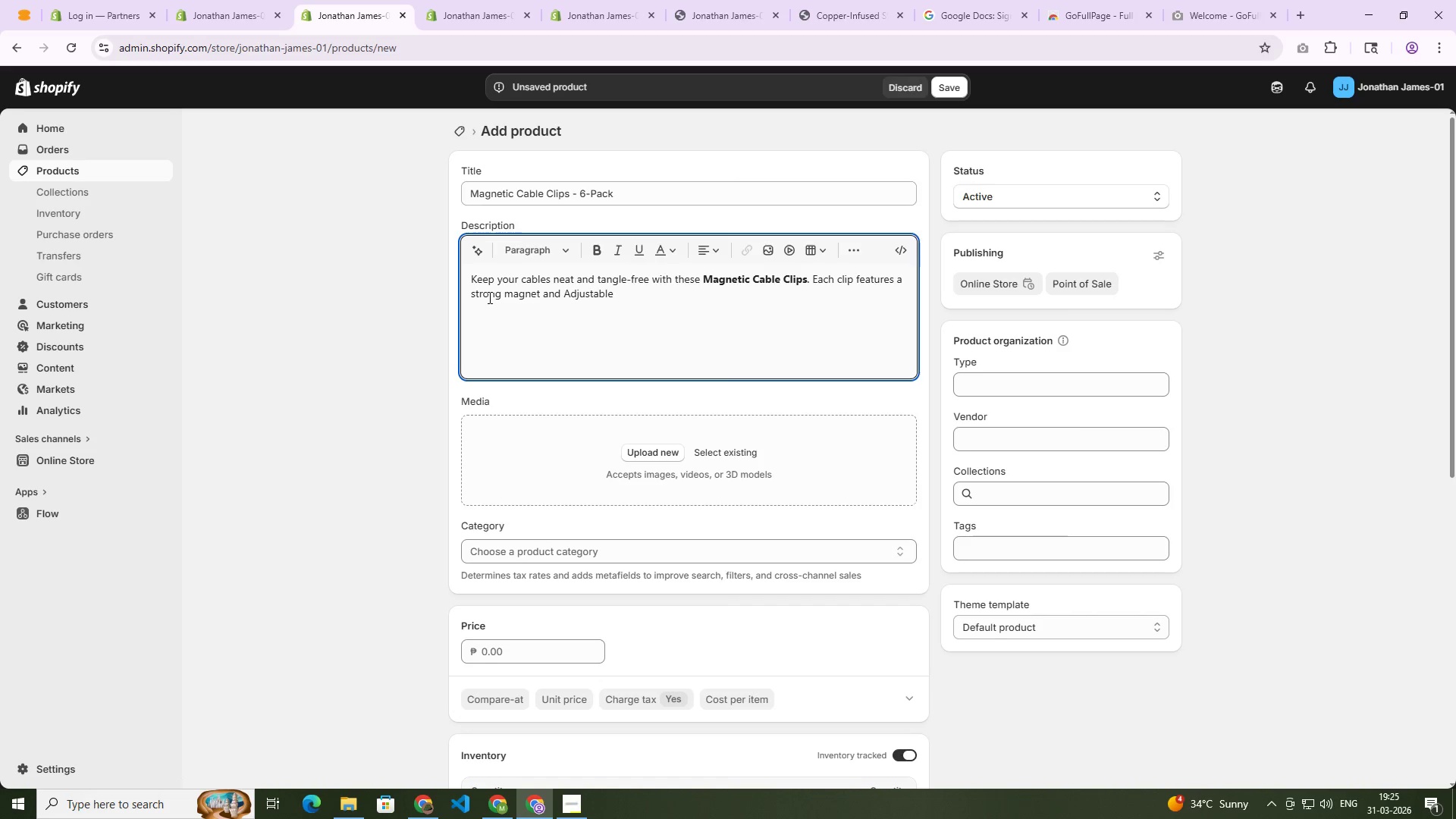 
key(ArrowLeft)
 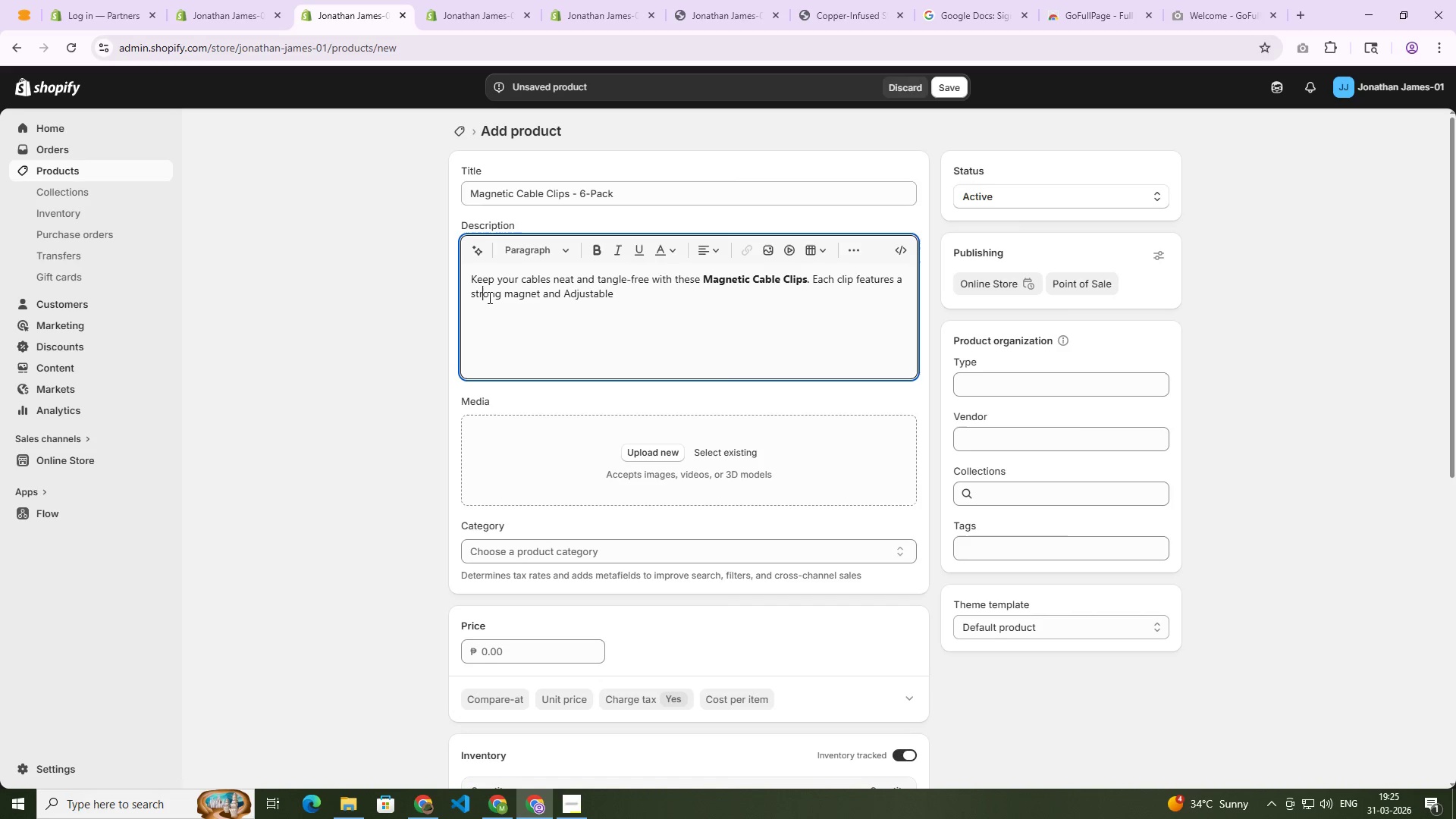 
key(ArrowLeft)
 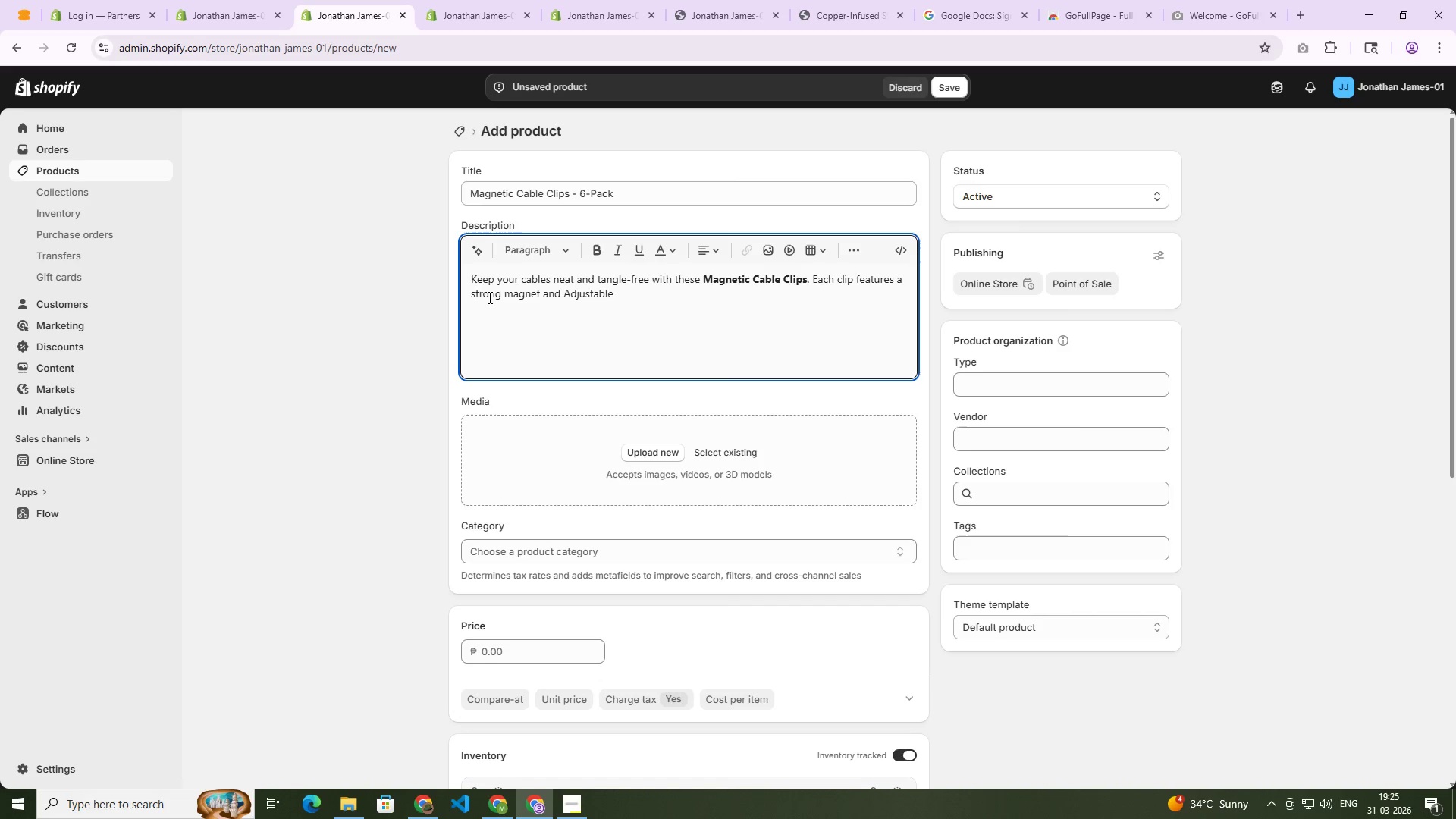 
key(ArrowLeft)
 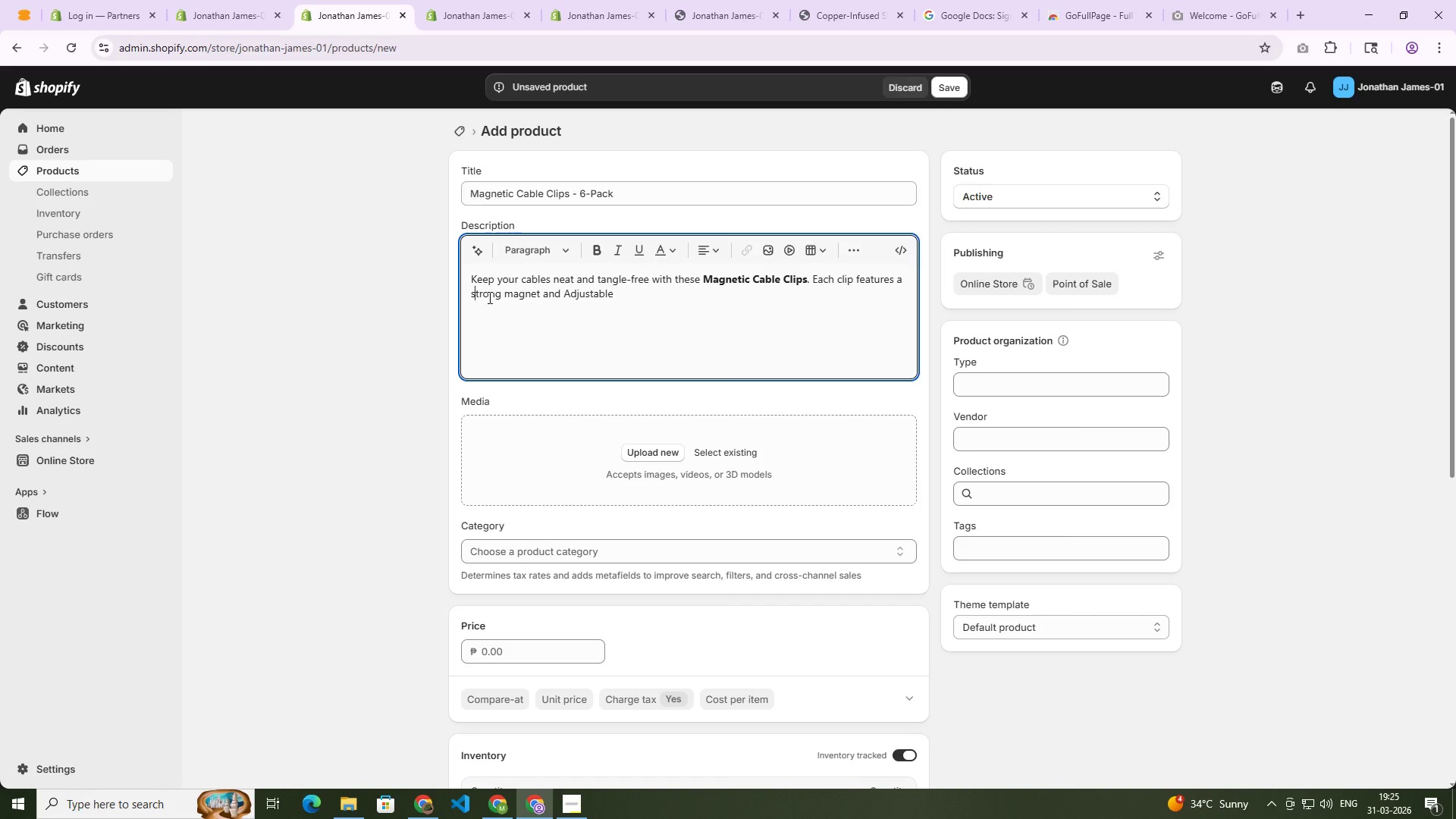 
hold_key(key=ControlLeft, duration=0.48)
 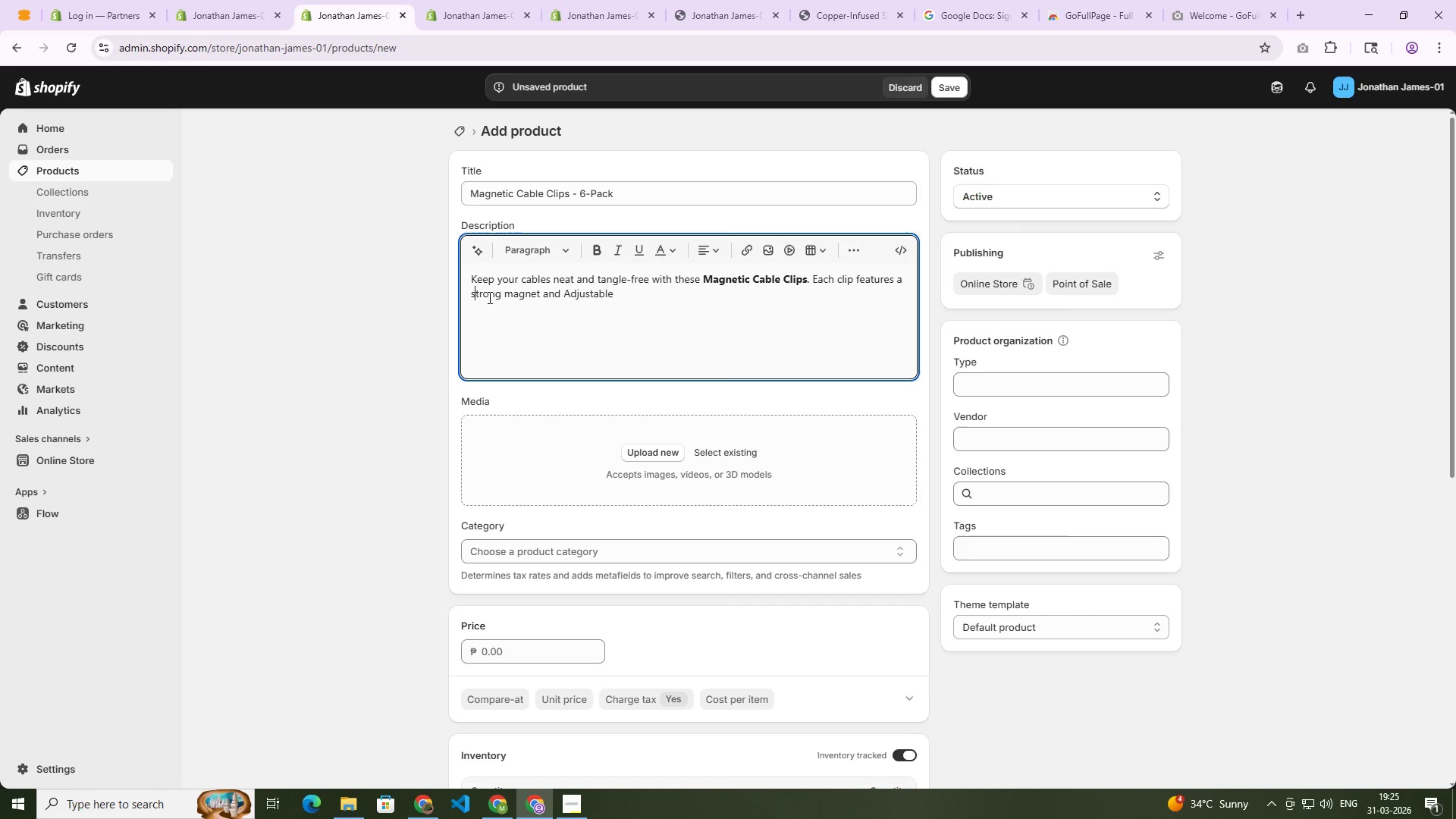 
key(Shift+ArrowLeft)
 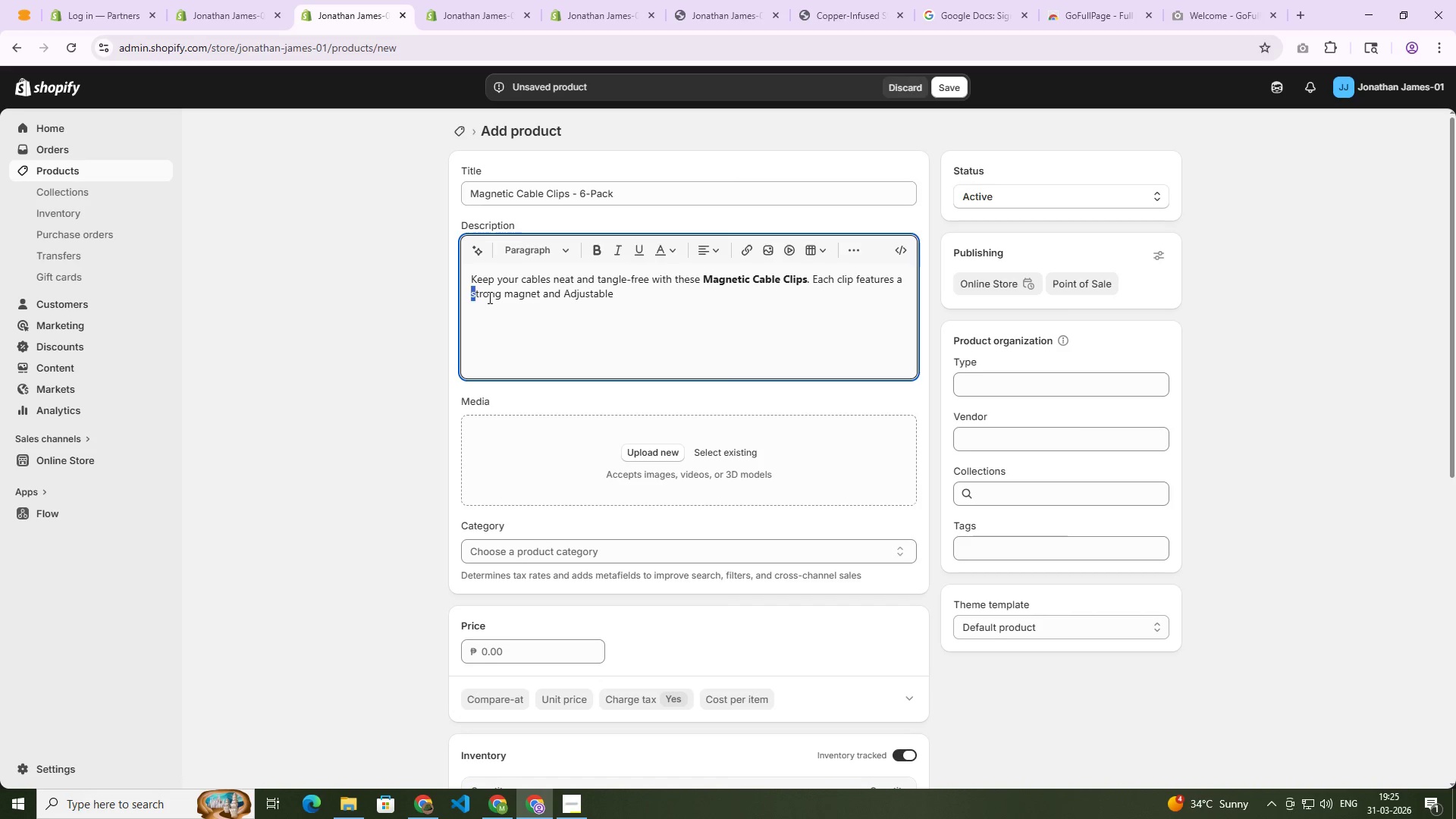 
key(Shift+ArrowRight)
 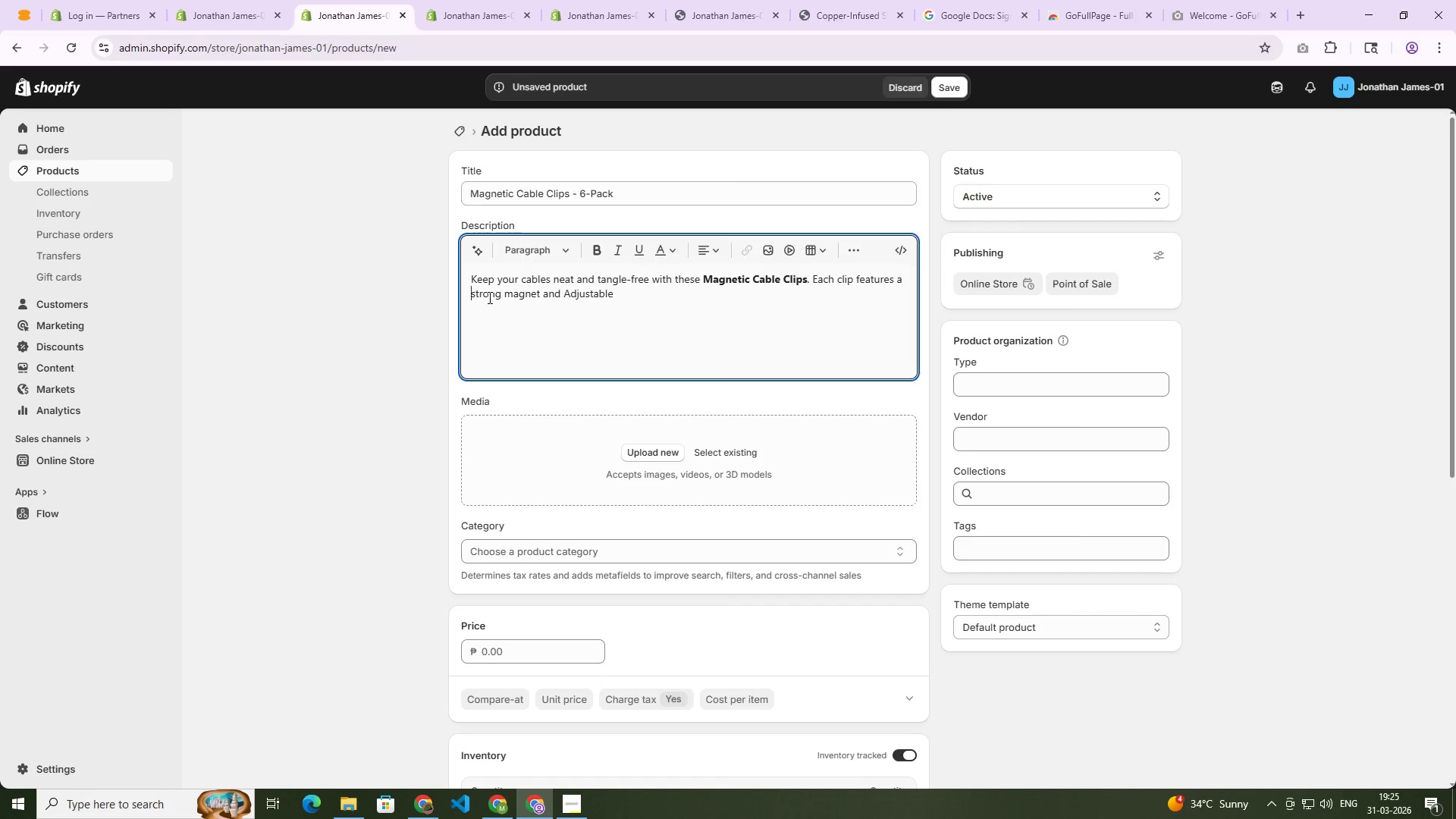 
key(ArrowLeft)
 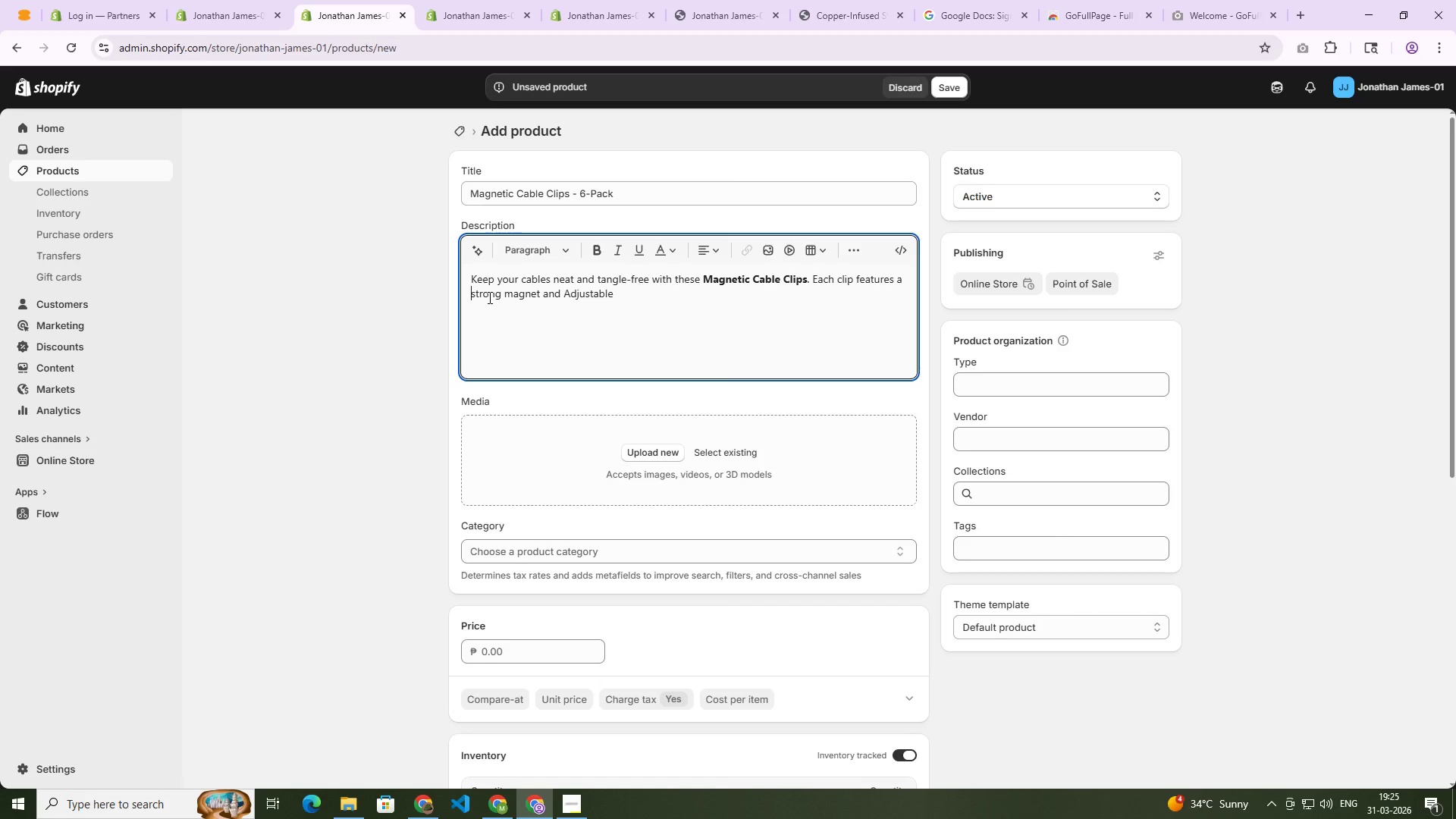 
key(Control+Shift+ArrowRight)
 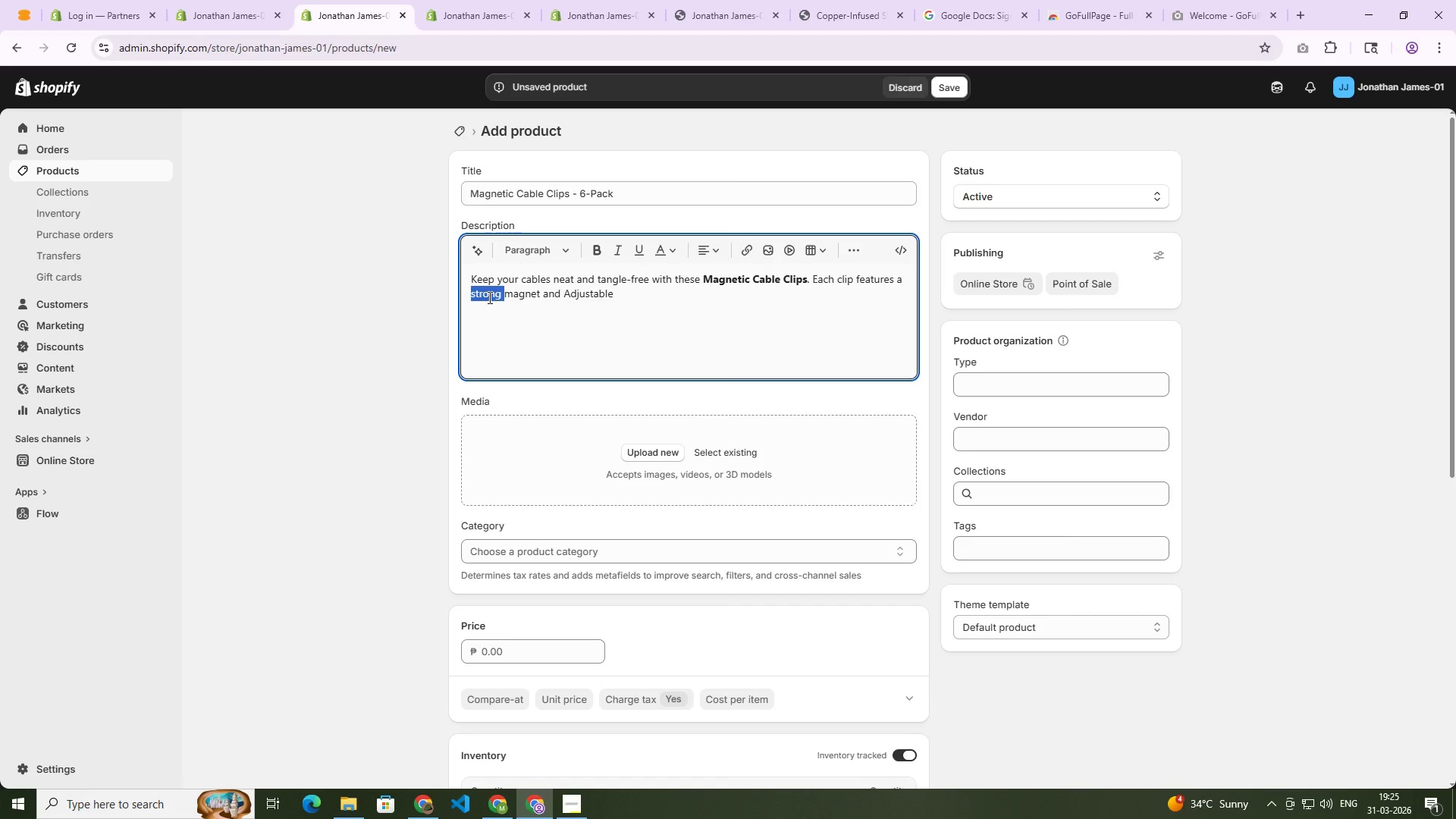 
key(Control+Shift+ArrowRight)
 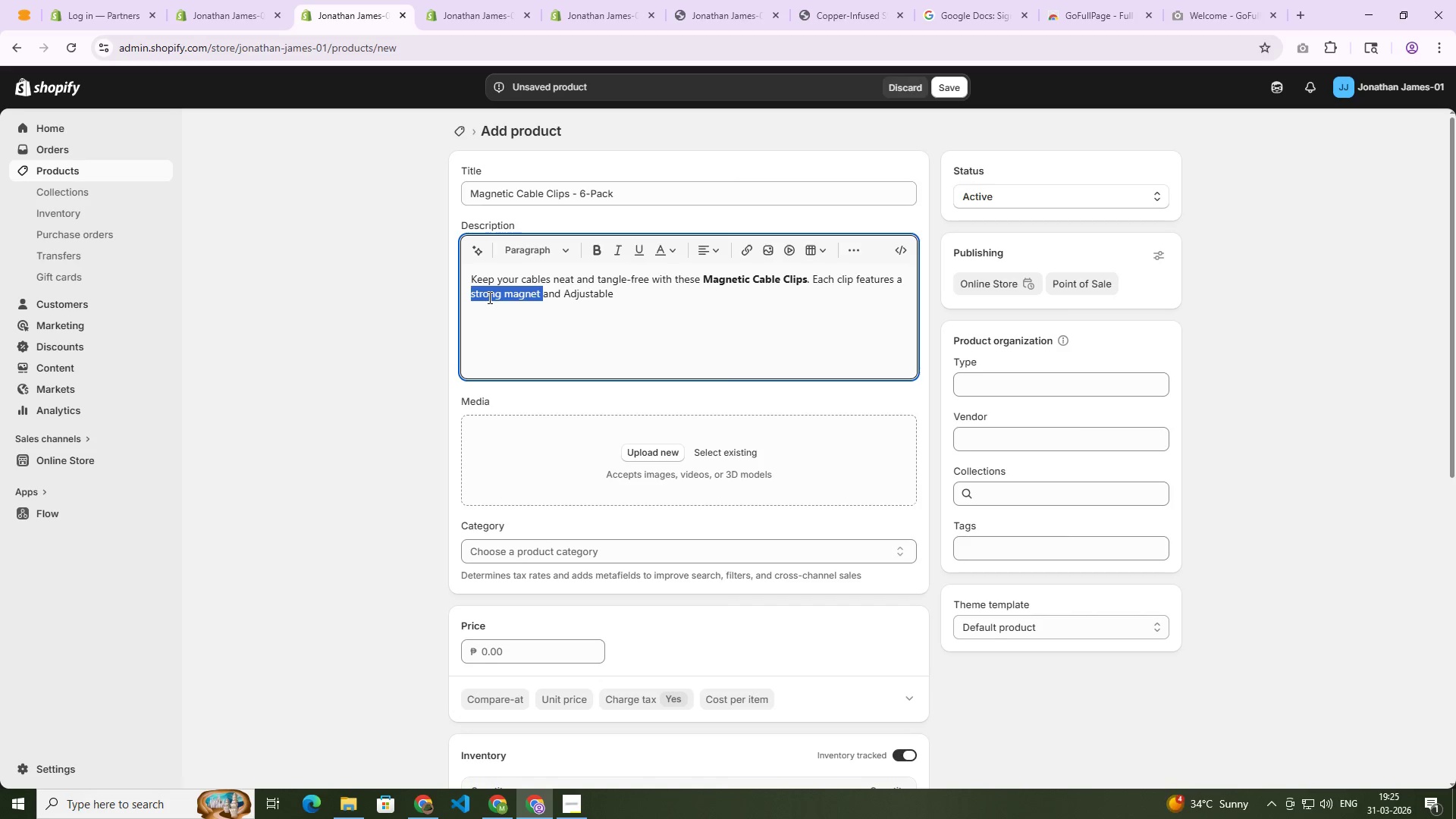 
key(Shift+ArrowLeft)
 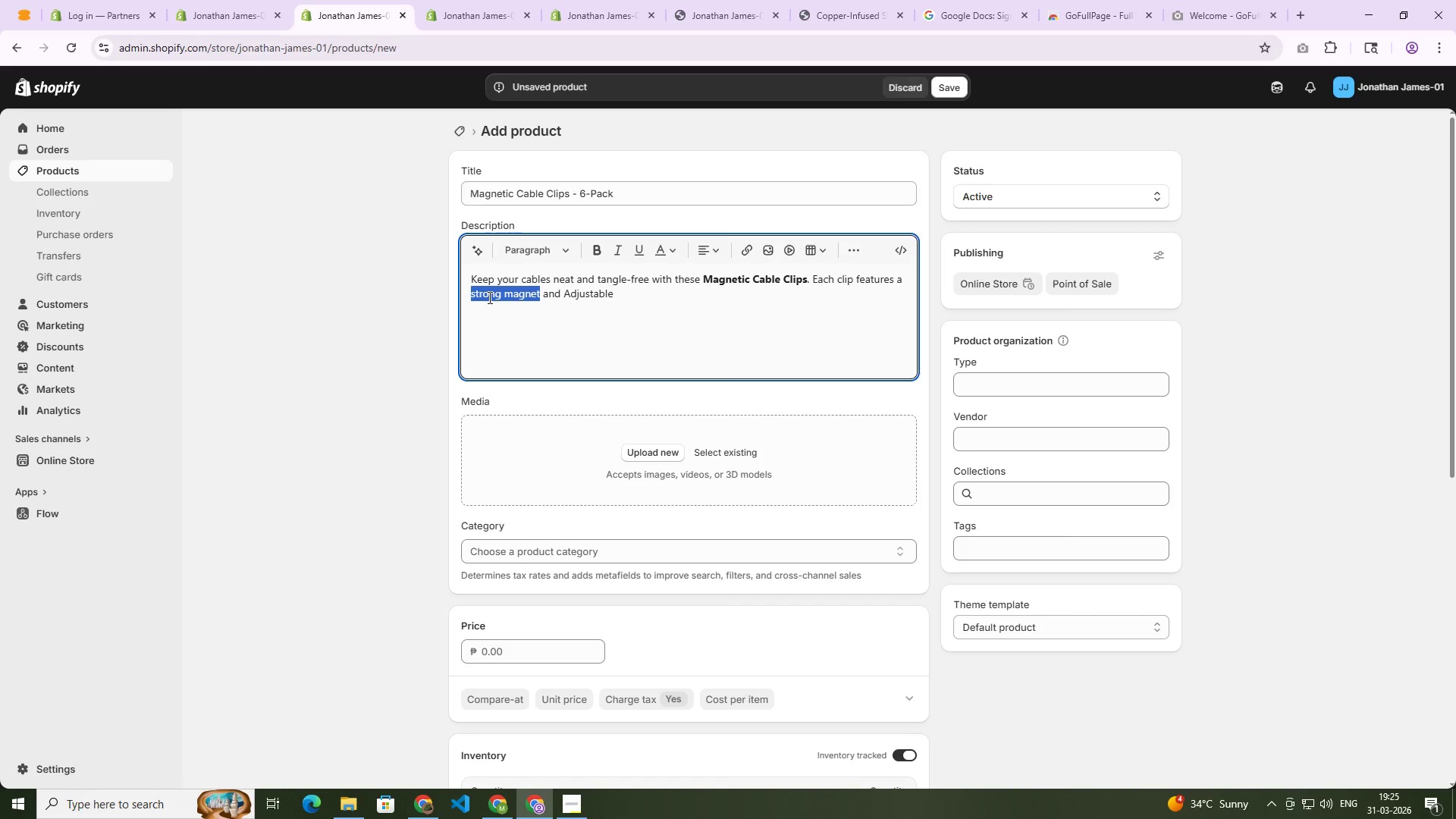 
key(Control+V)
 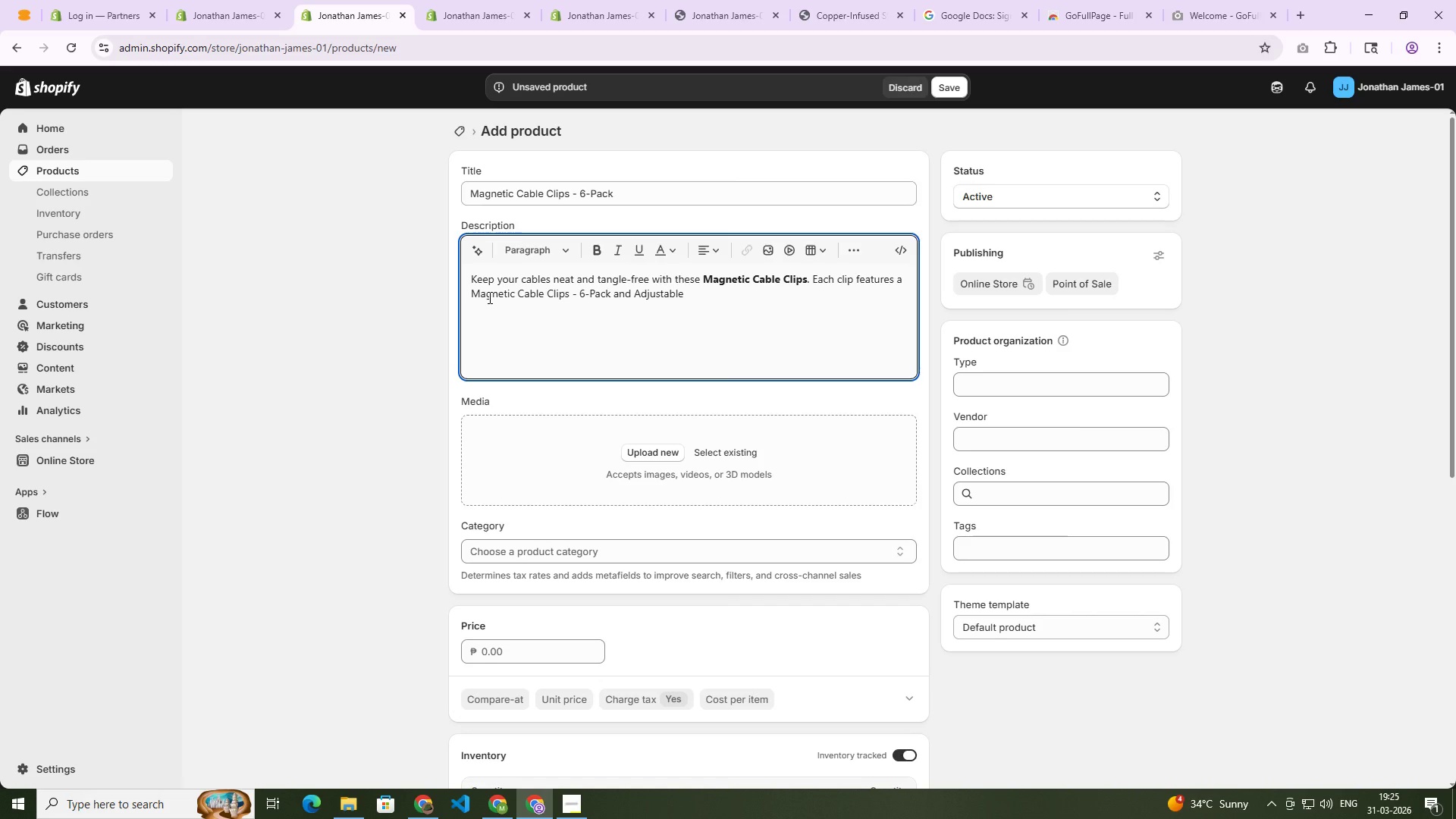 
key(Control+Z)
 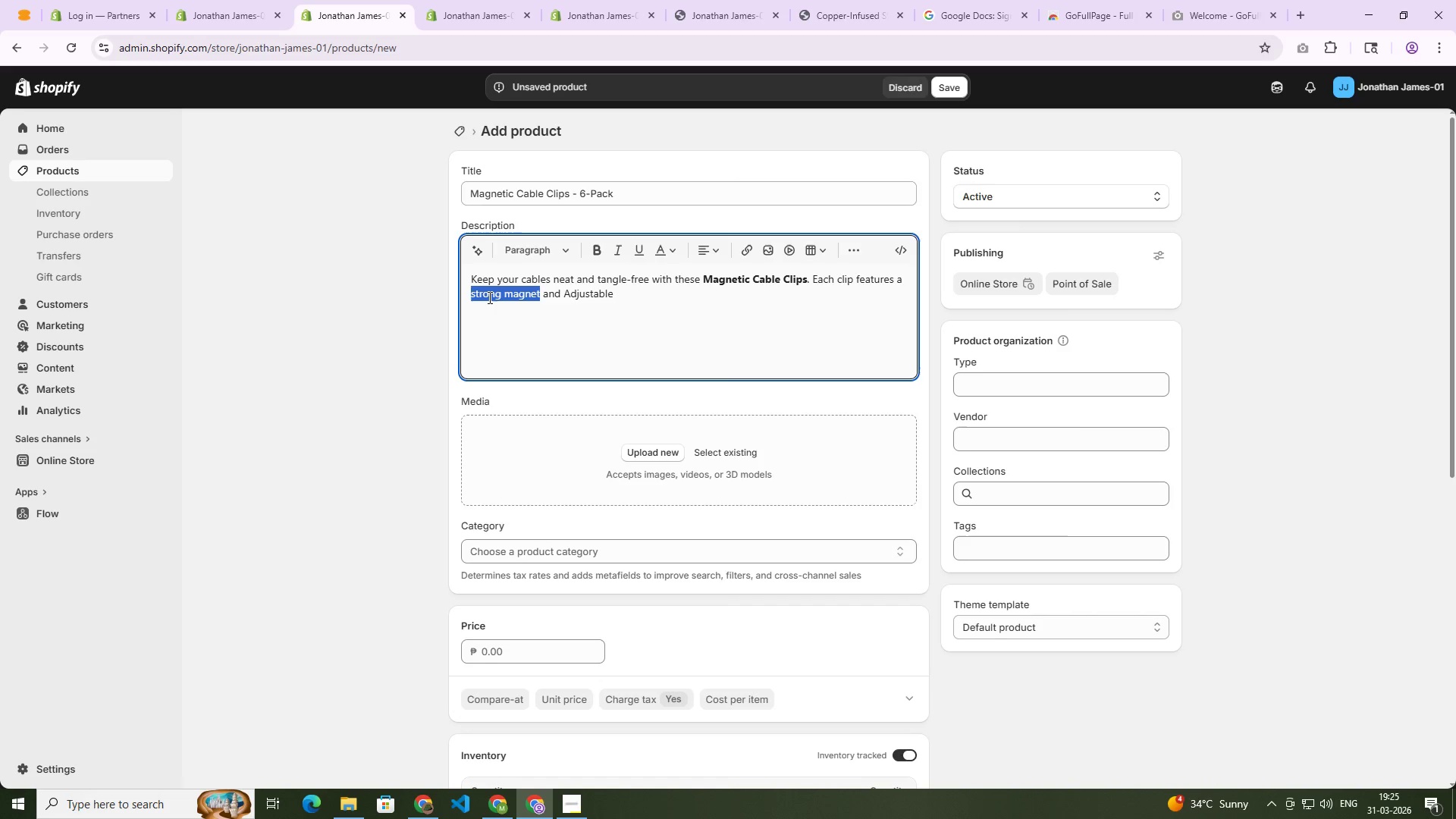 
key(Control+B)
 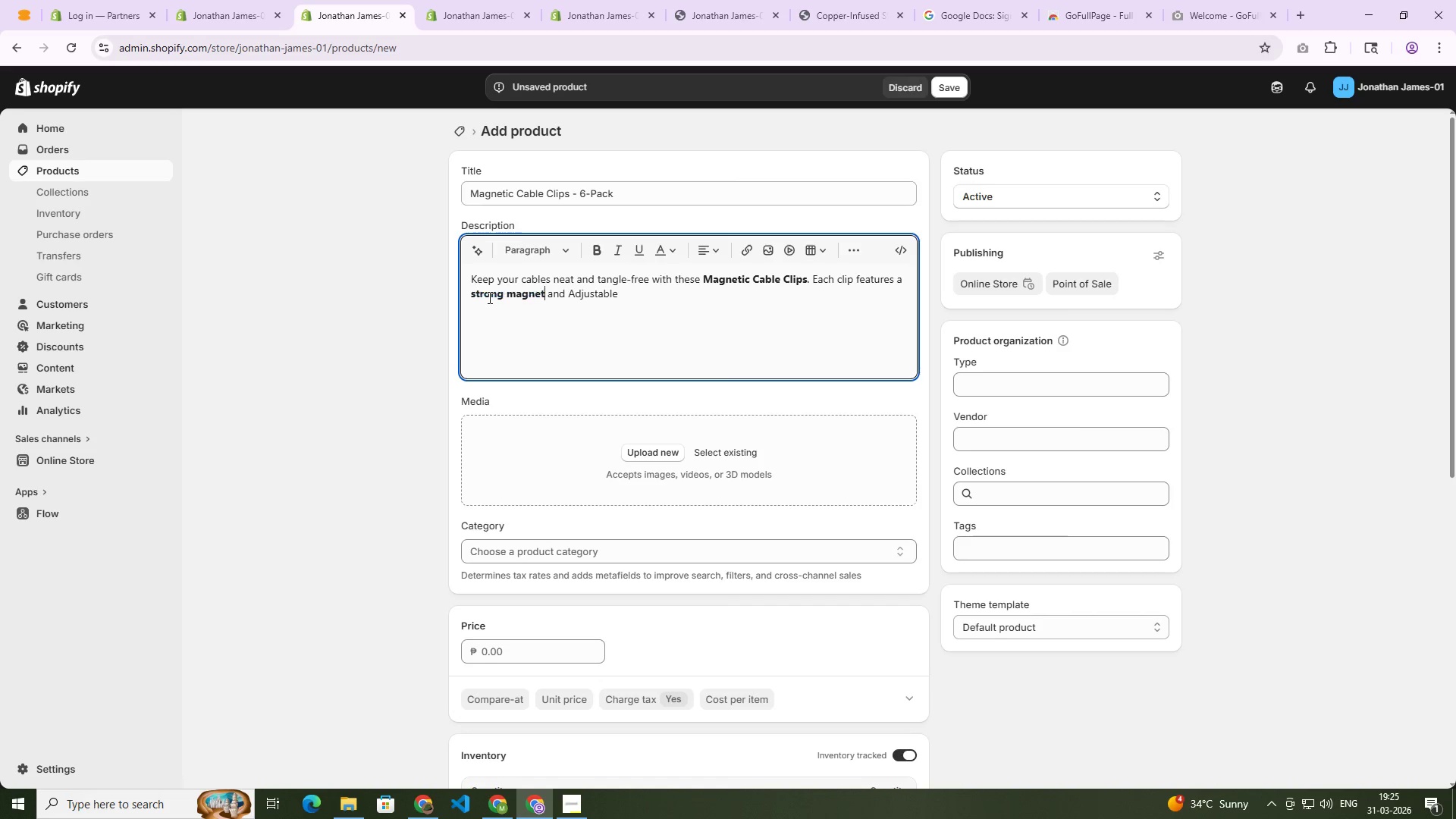 
key(ArrowRight)
 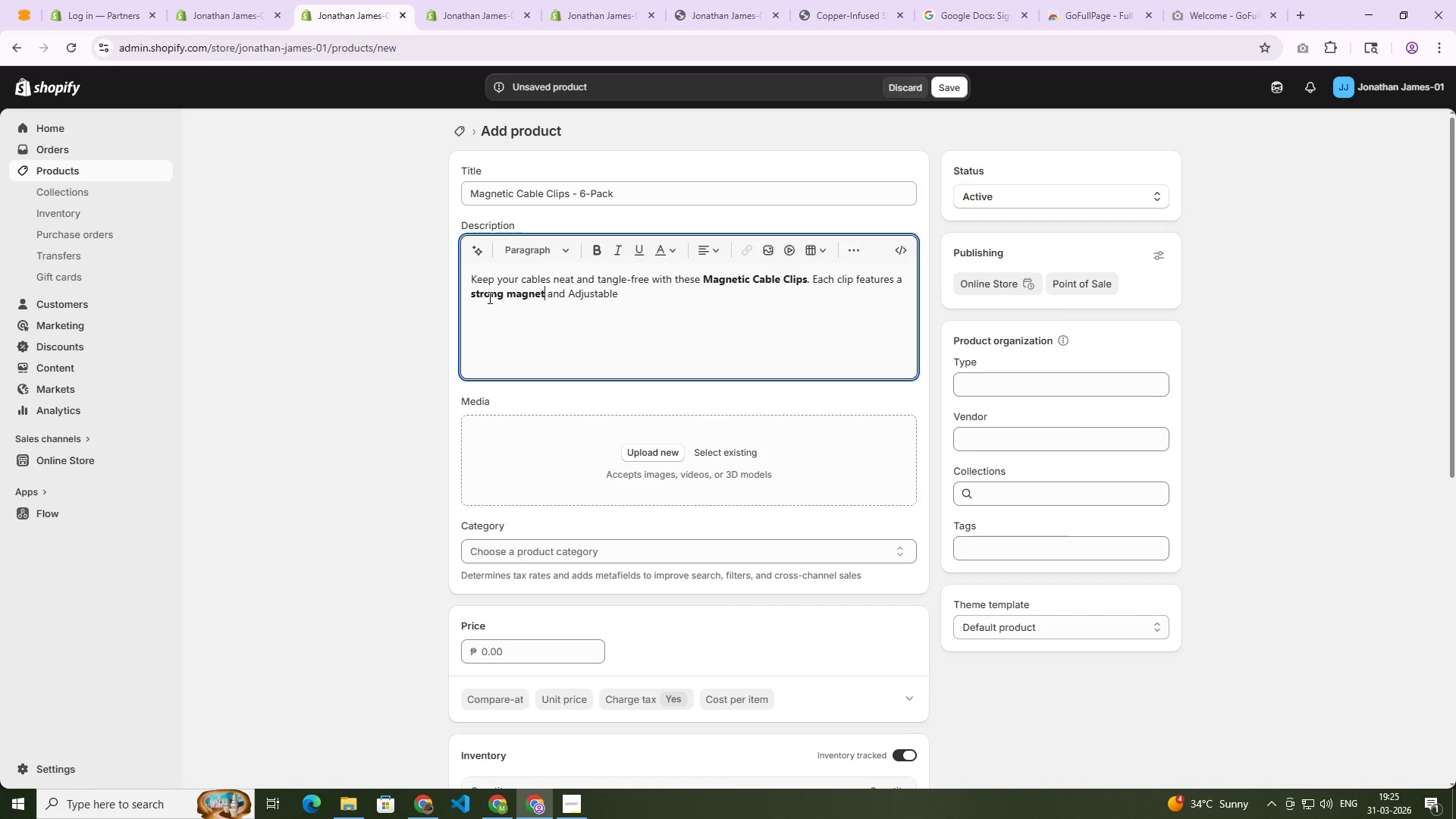 
hold_key(key=ArrowRight, duration=0.77)
 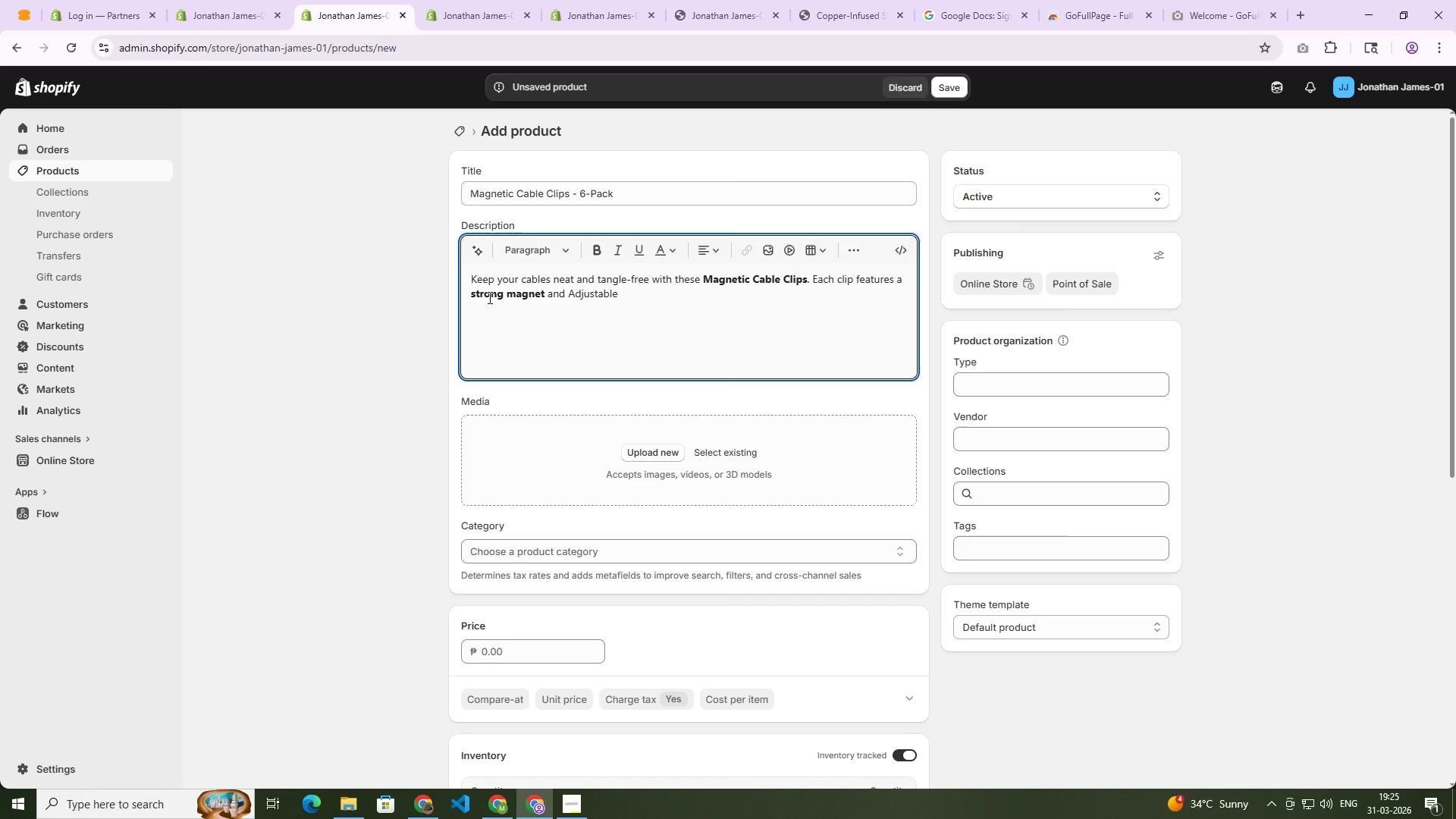 
key(ArrowRight)
 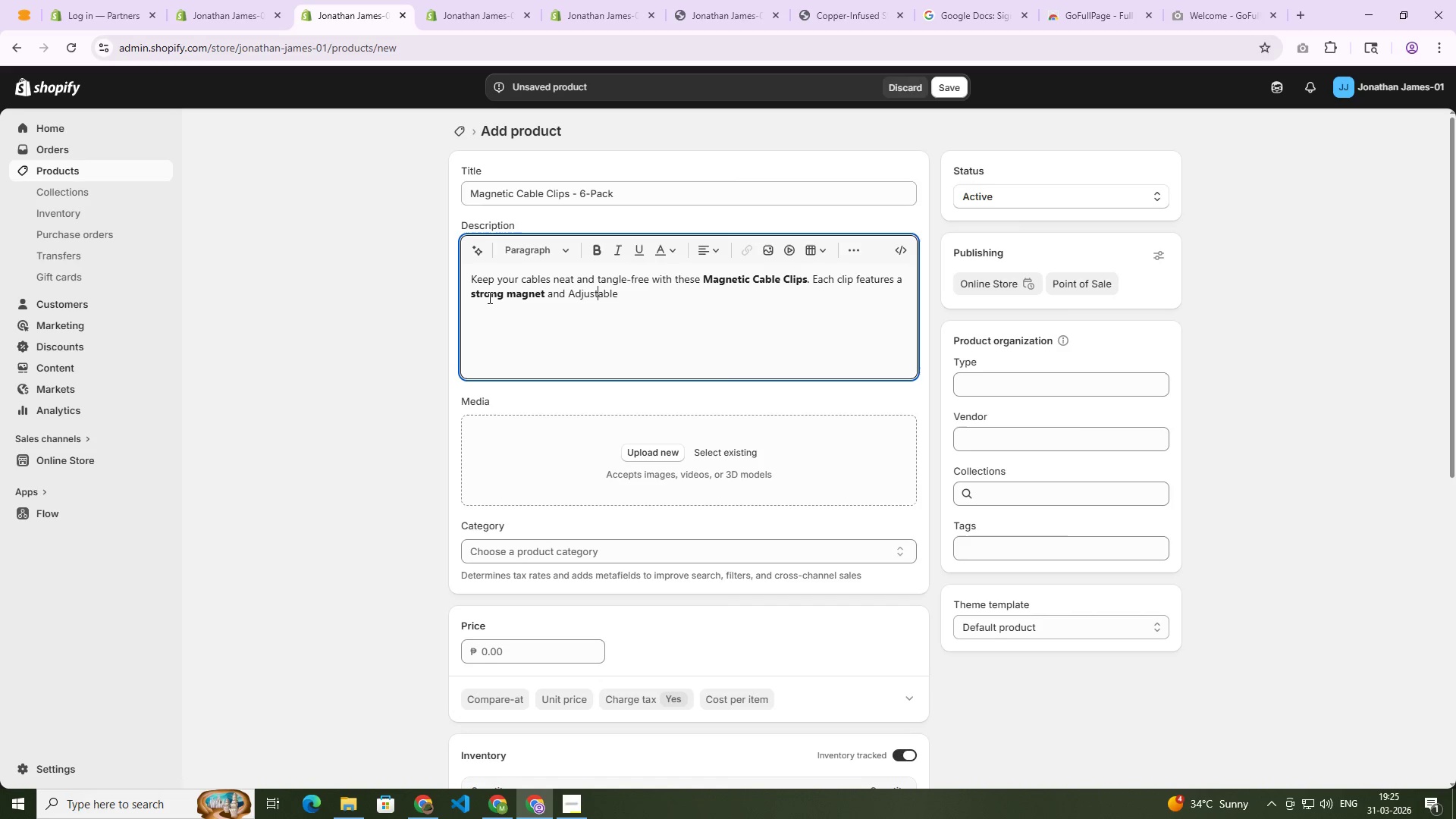 
key(ArrowLeft)
 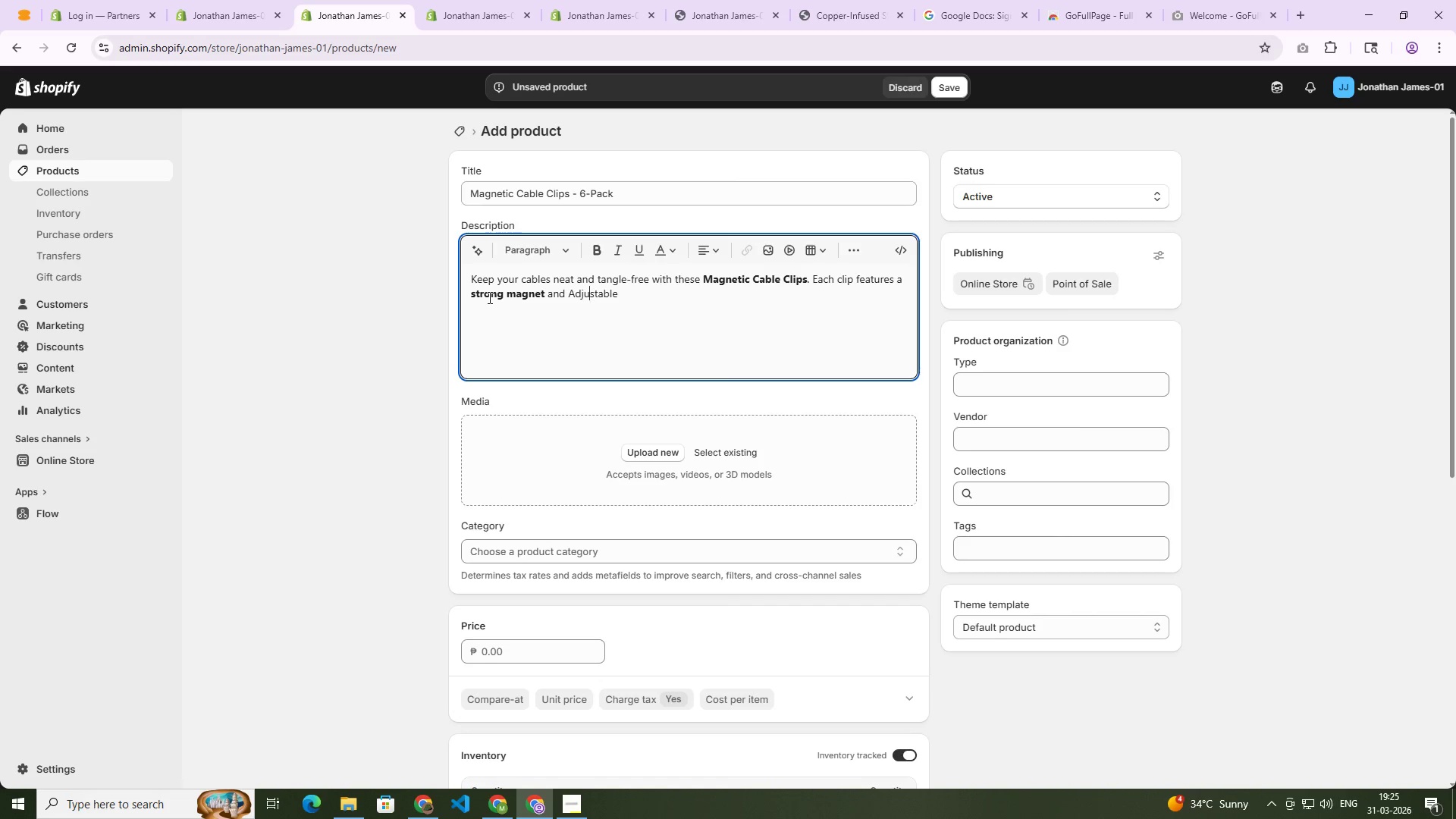 
key(ArrowLeft)
 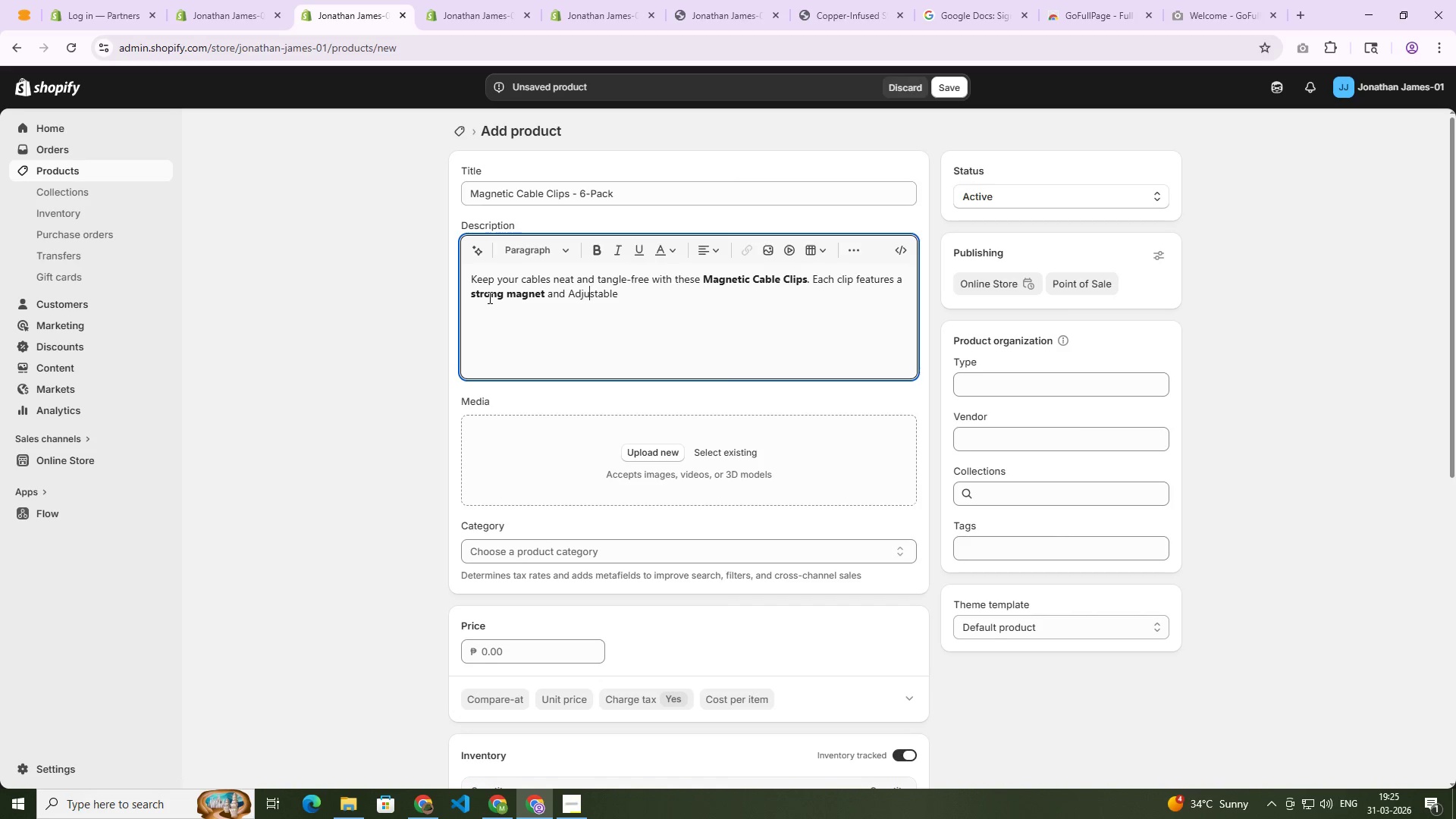 
key(ArrowLeft)
 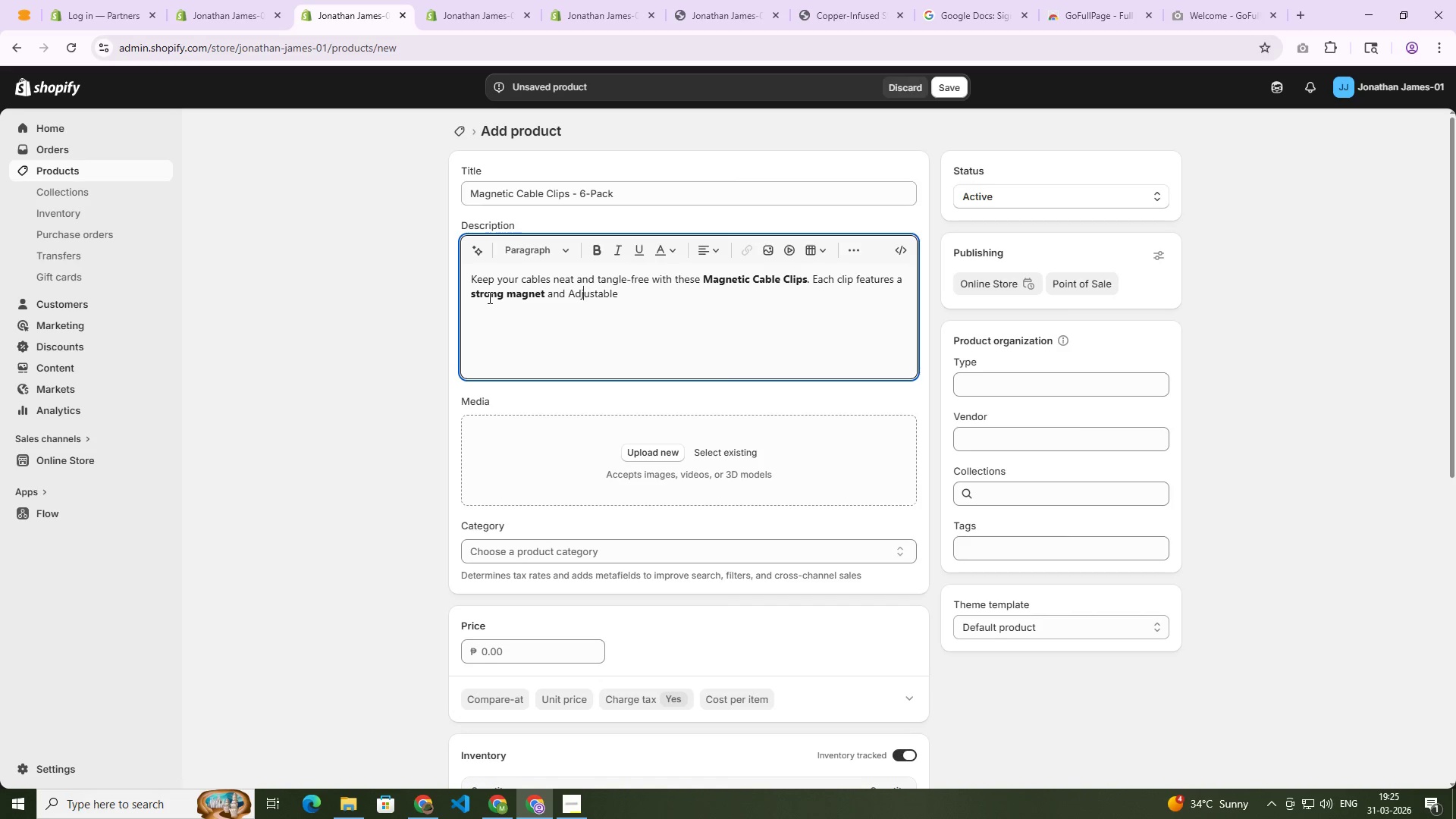 
key(ArrowLeft)
 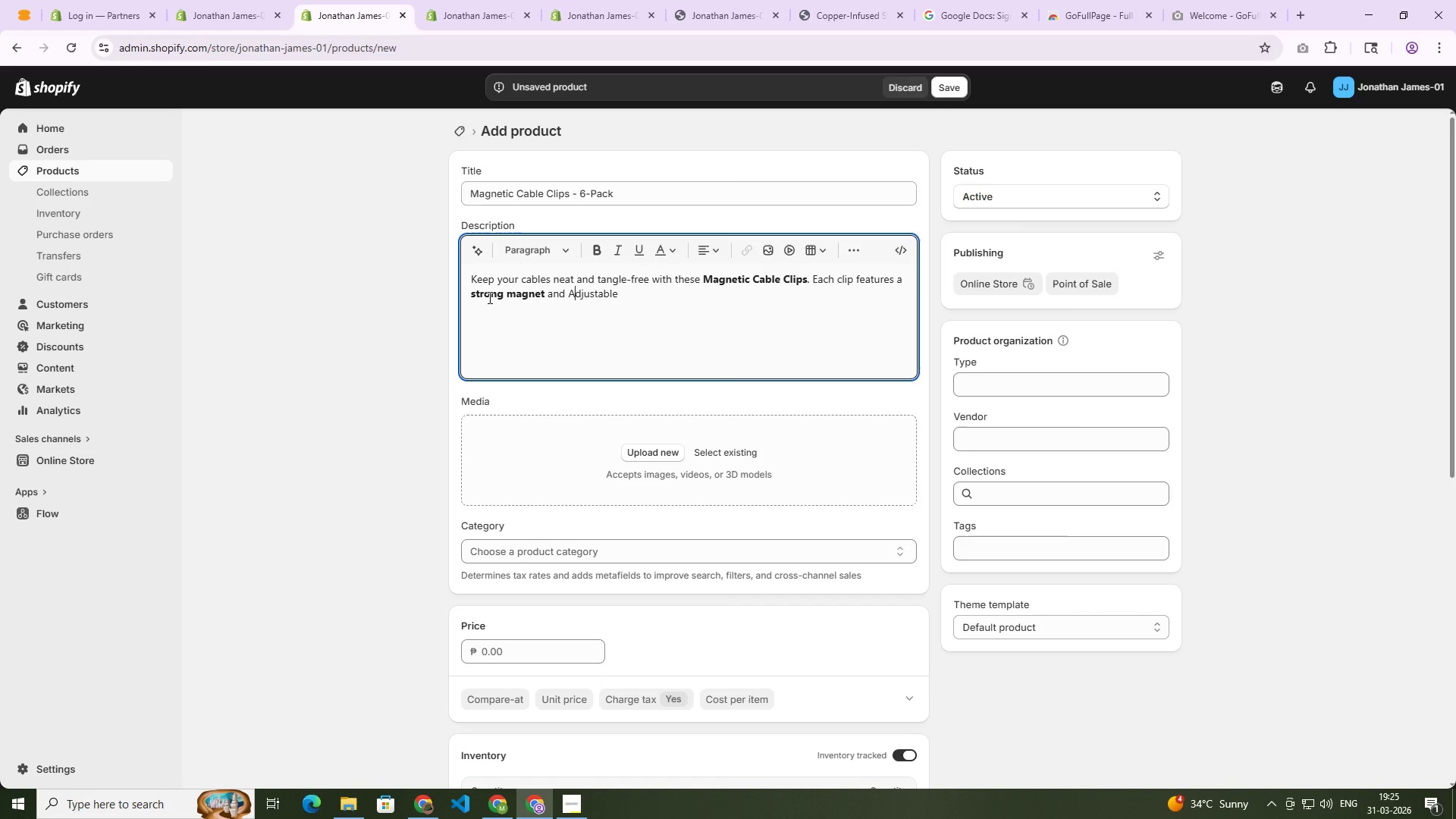 
key(ArrowLeft)
 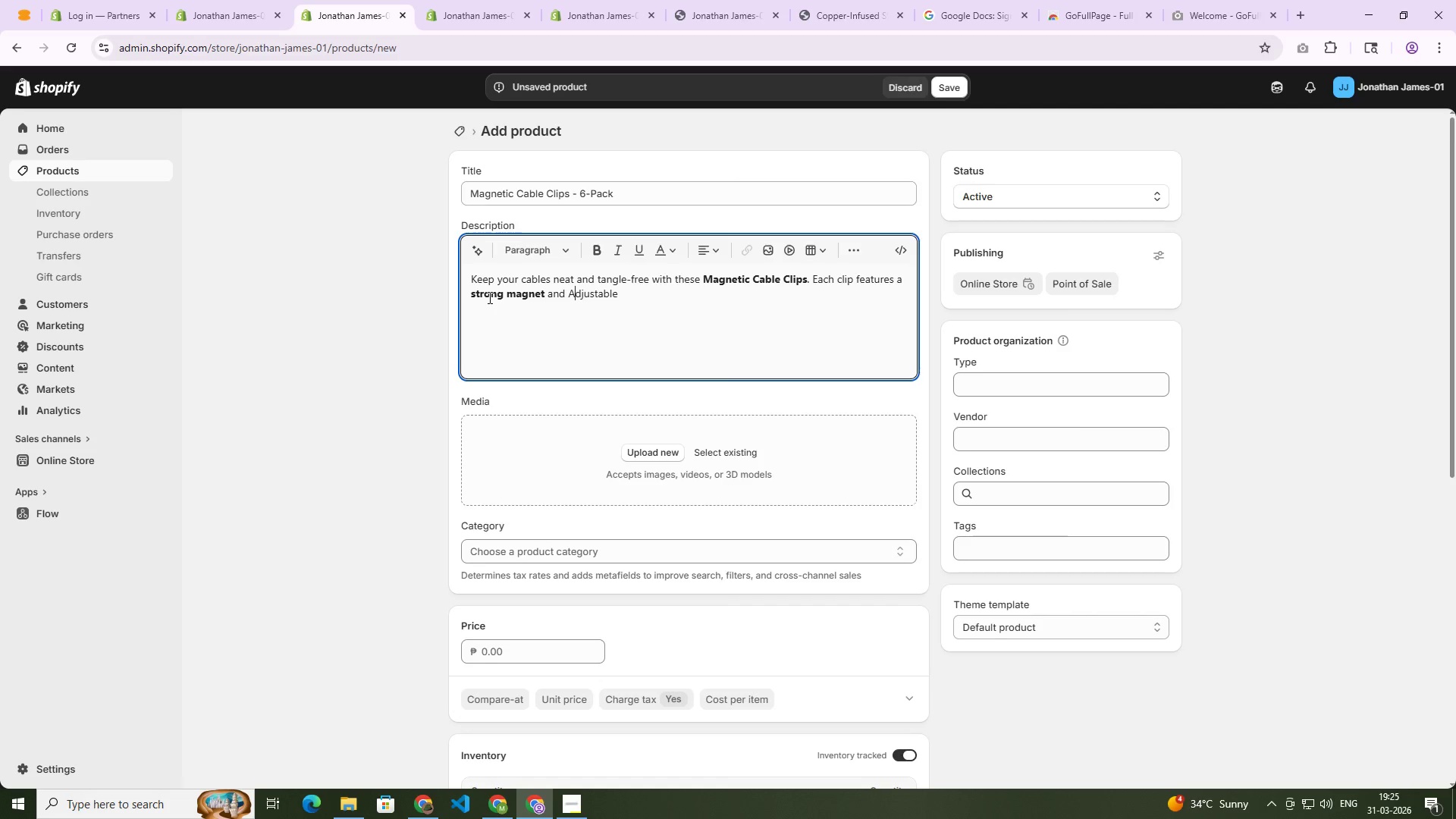 
key(Backspace)
 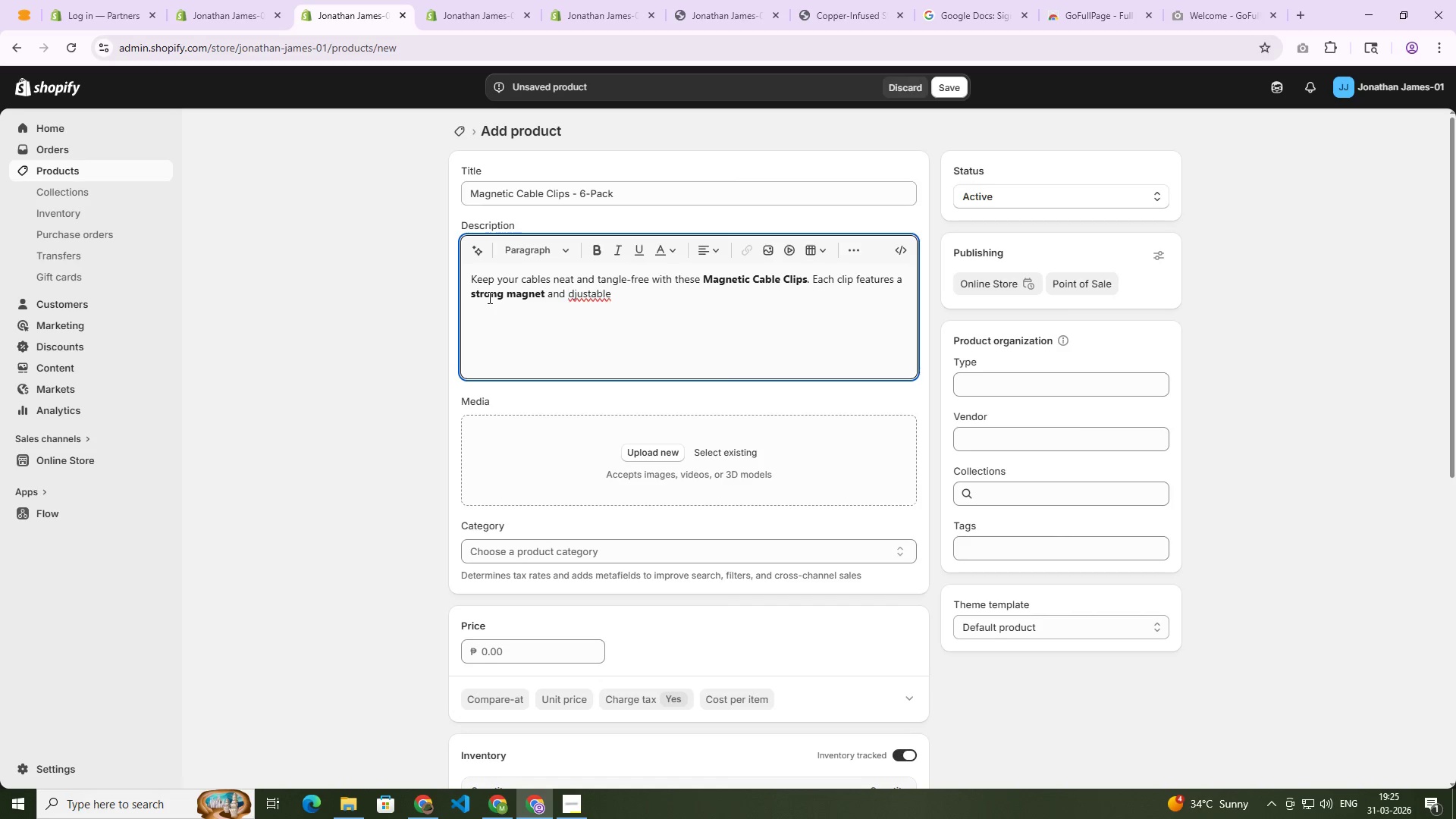 
key(A)
 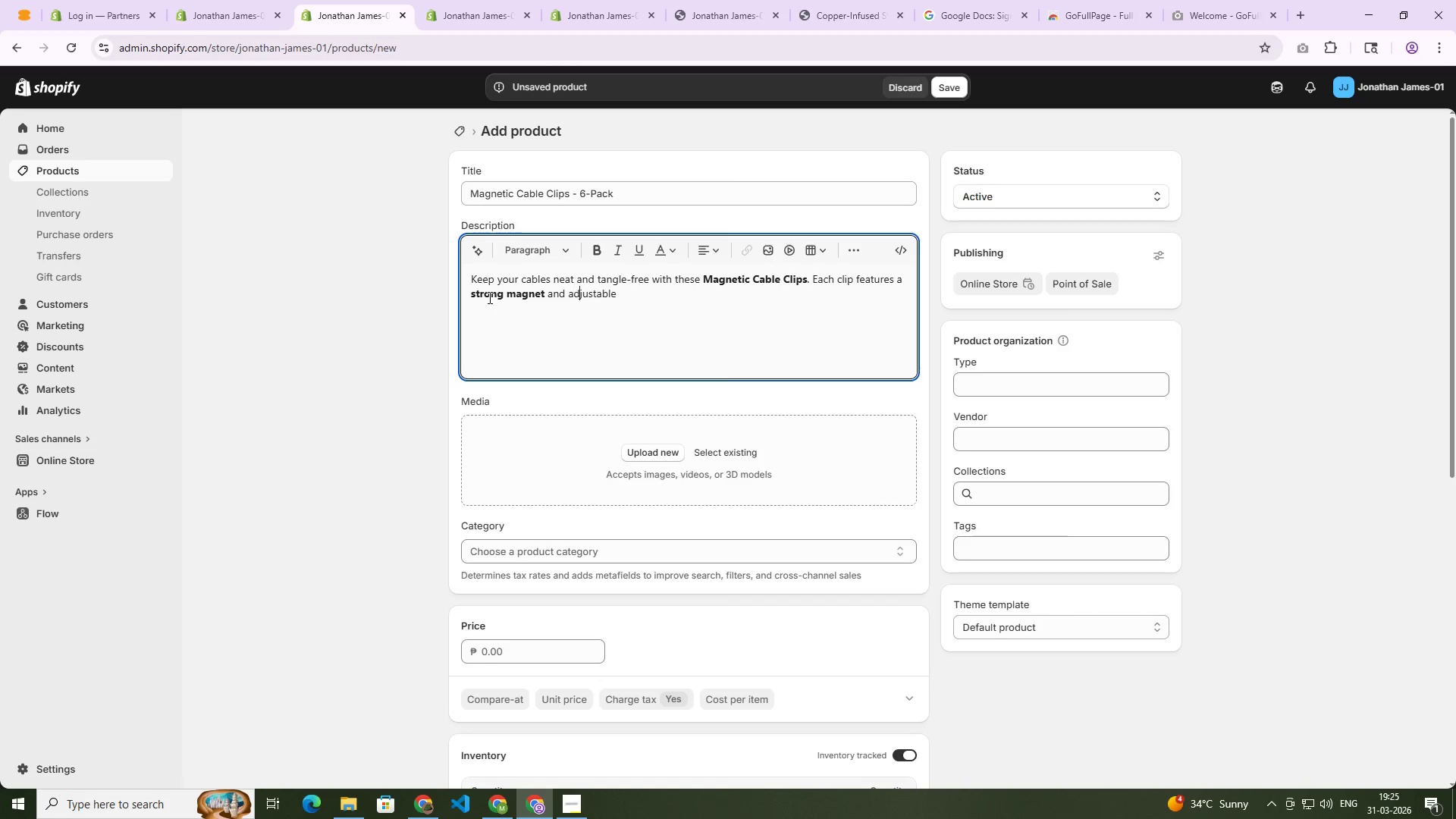 
key(ArrowRight)
 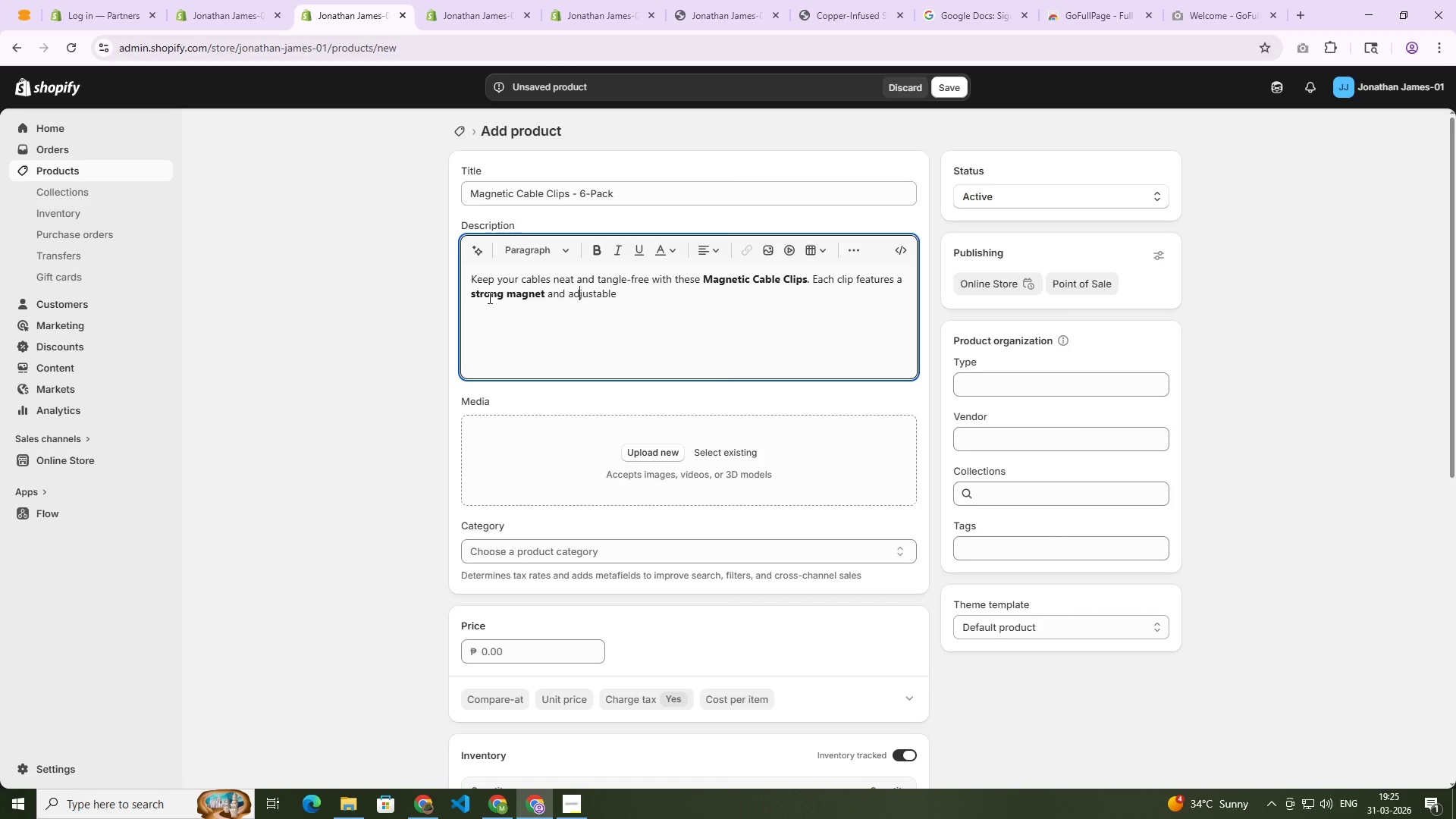 
key(ArrowRight)
 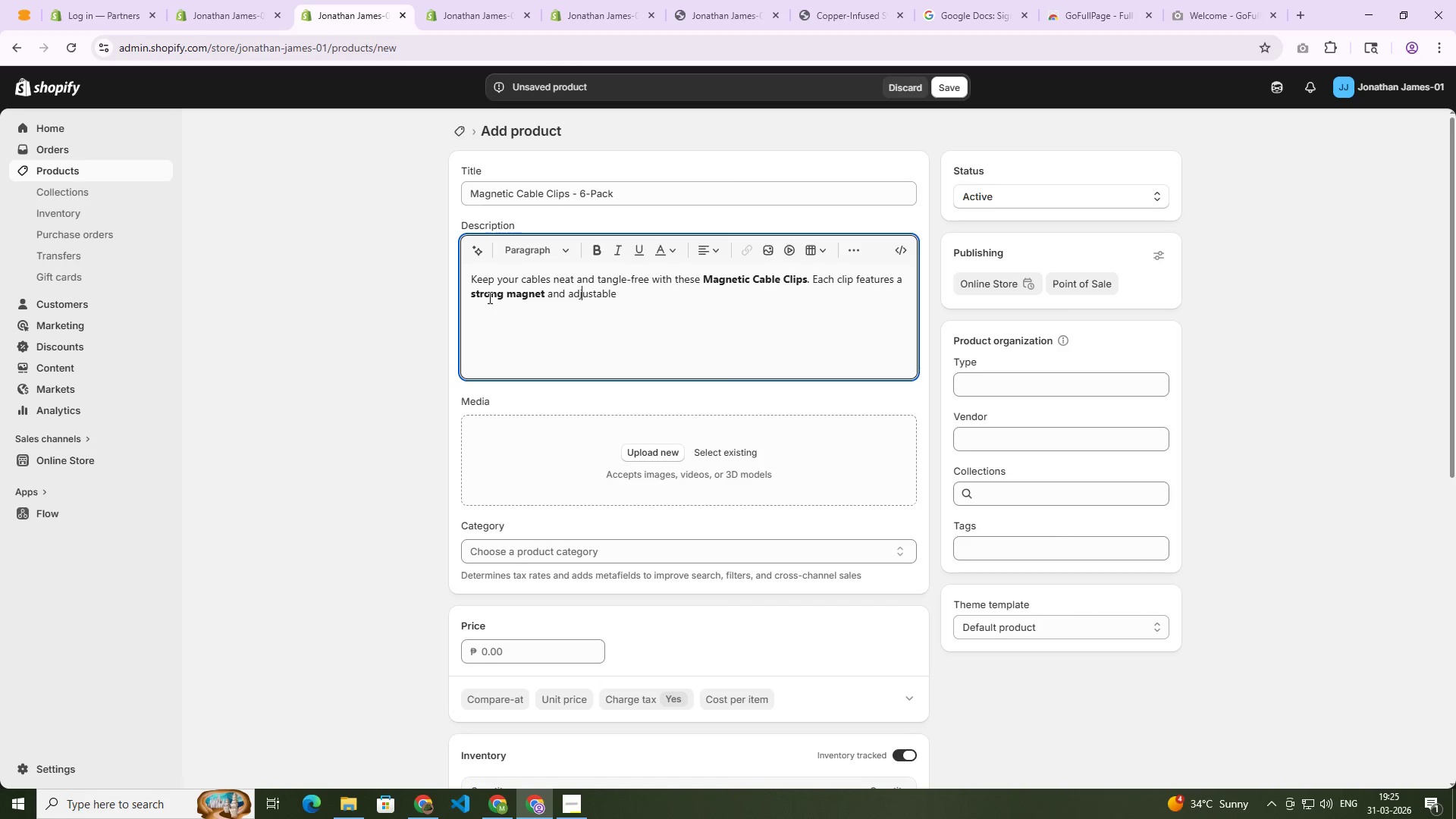 
key(ArrowRight)
 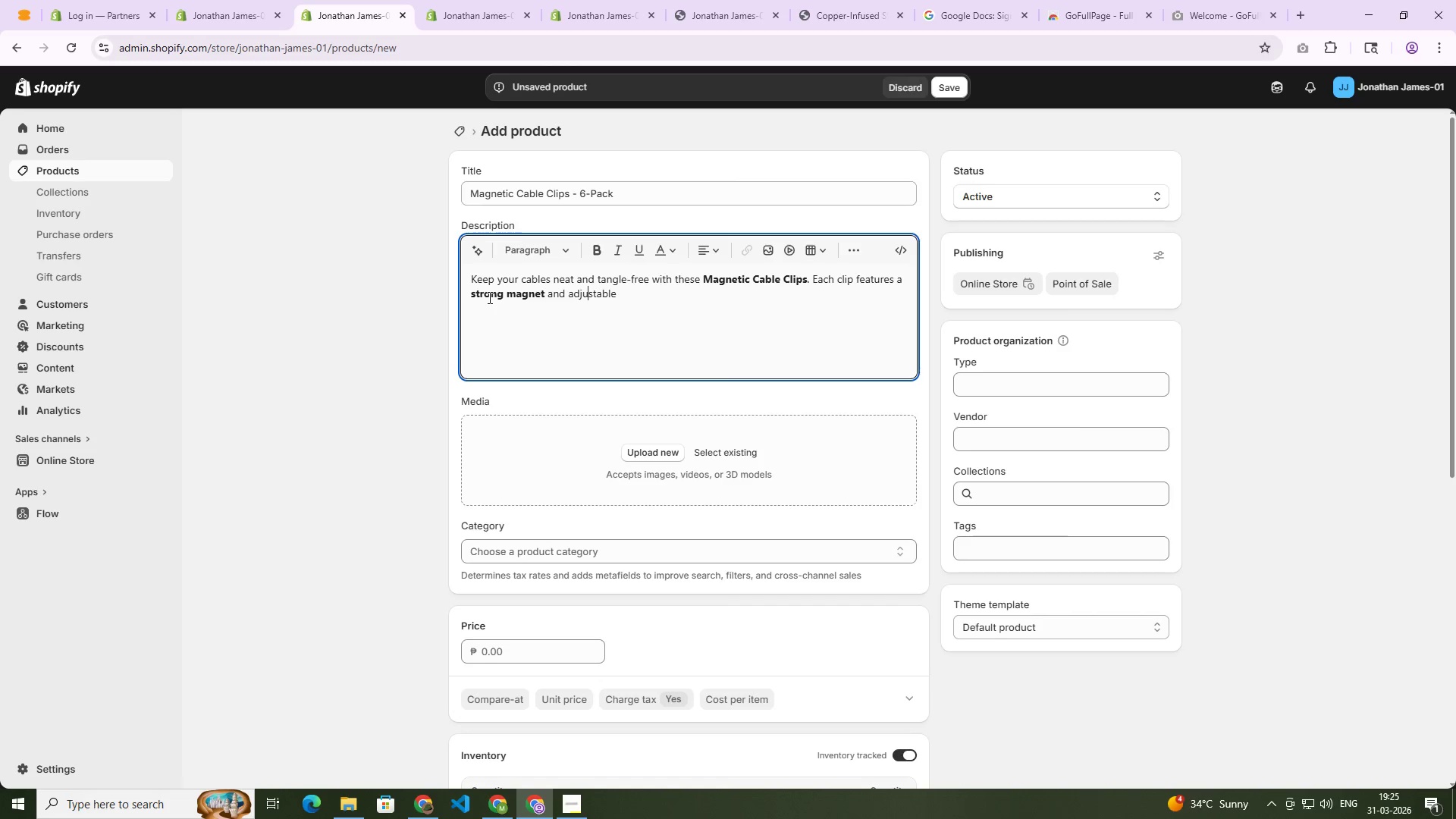 
key(ArrowRight)
 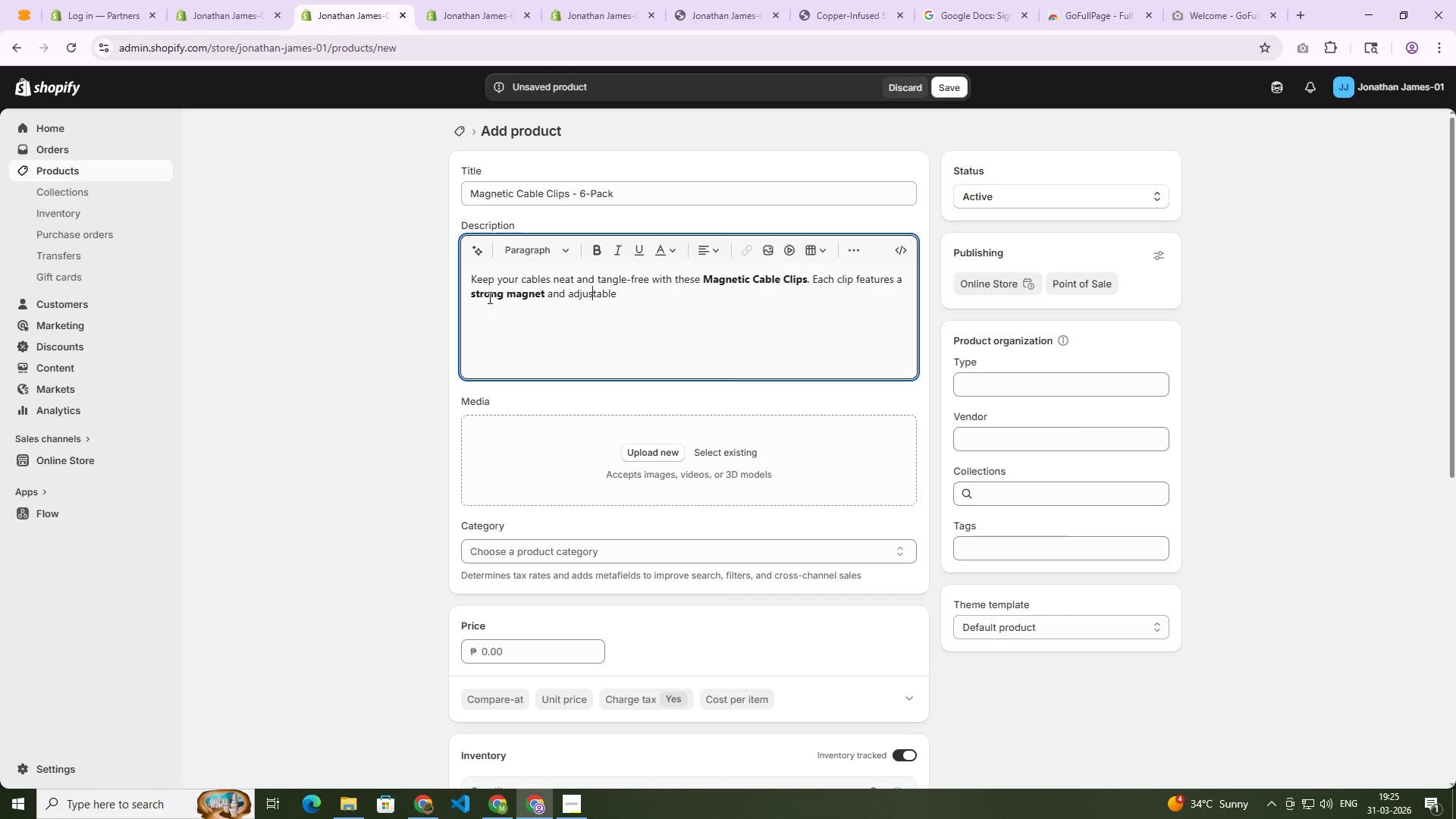 
key(ArrowRight)
 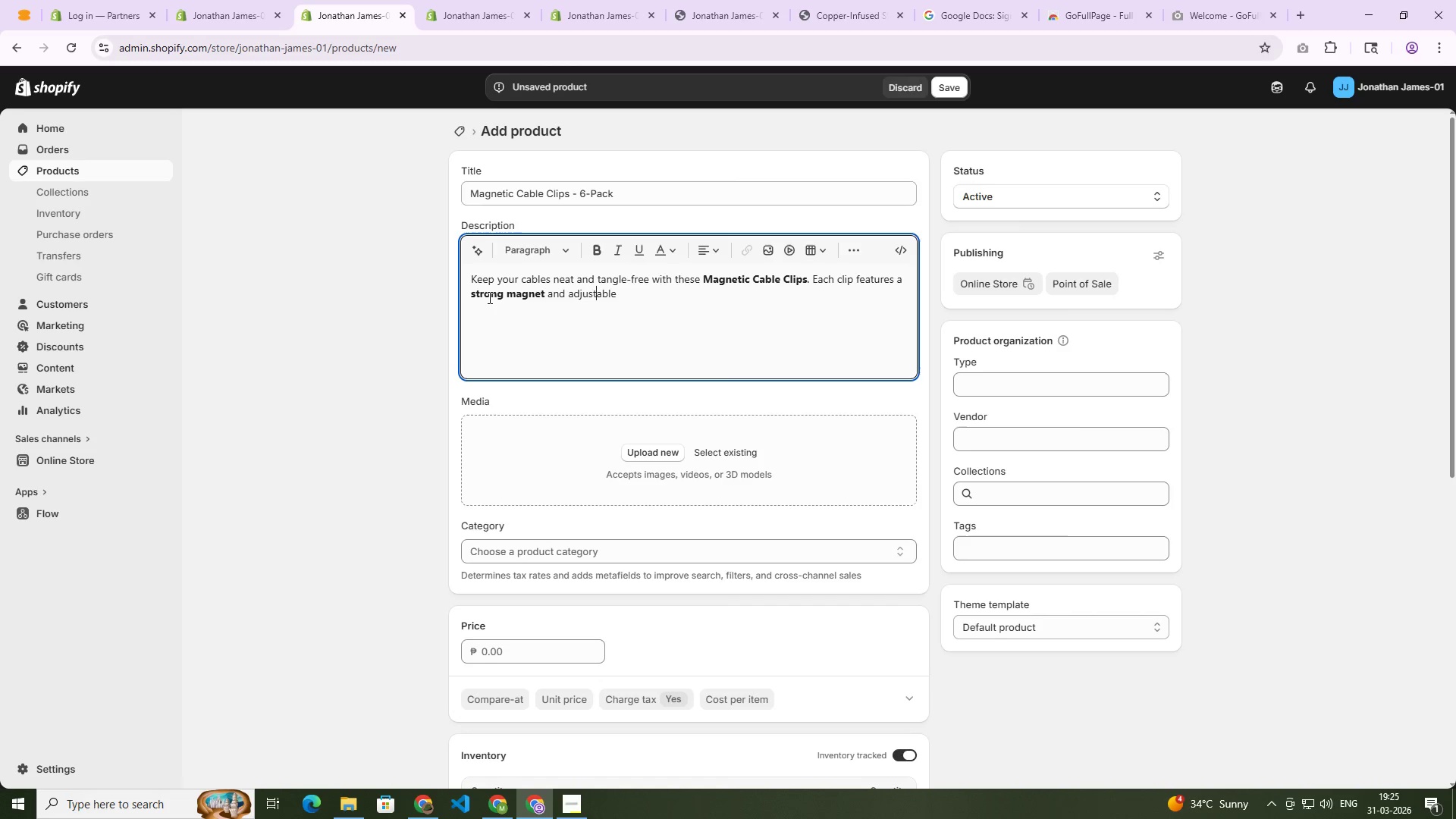 
key(ArrowRight)
 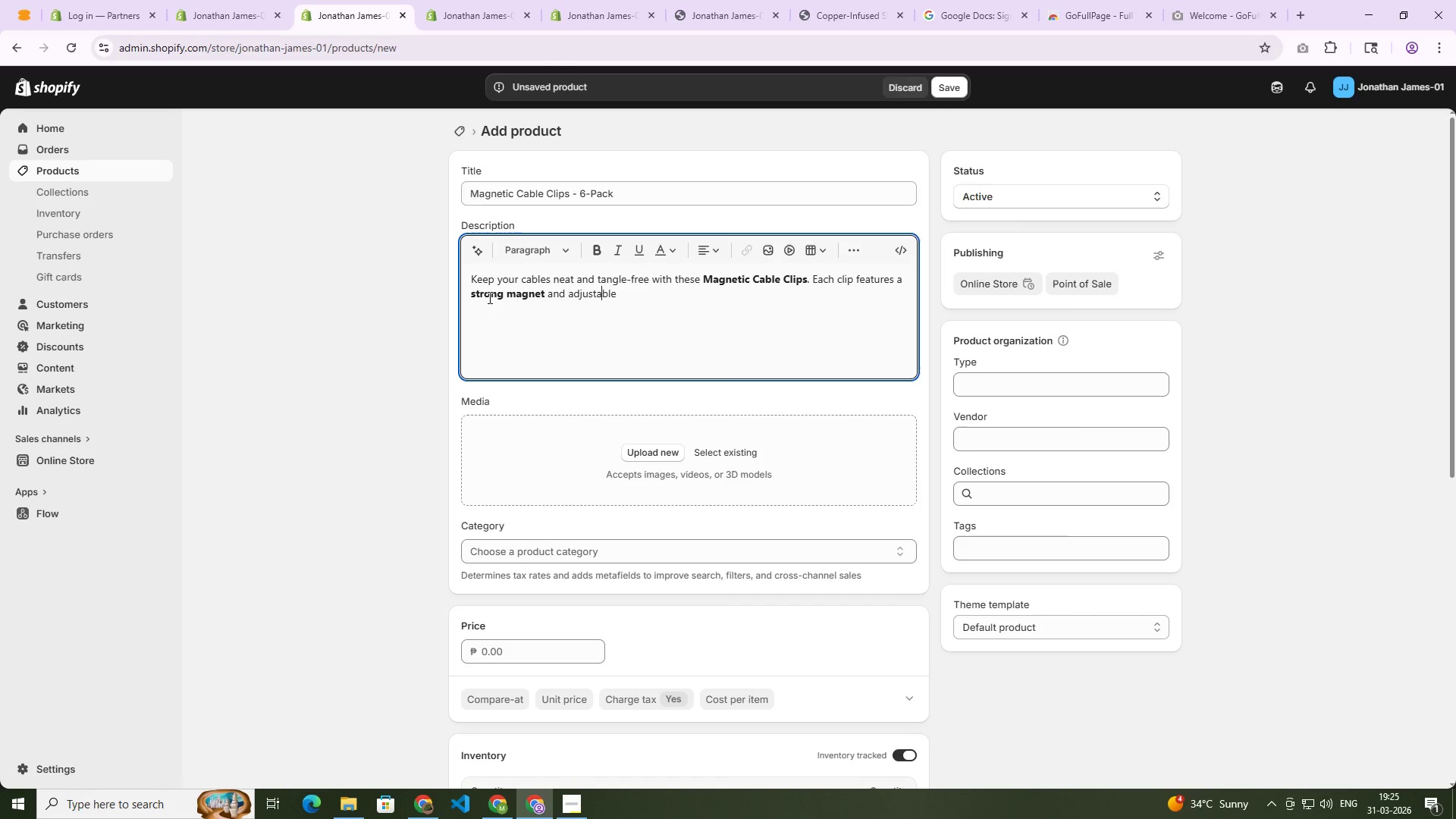 
key(ArrowRight)
 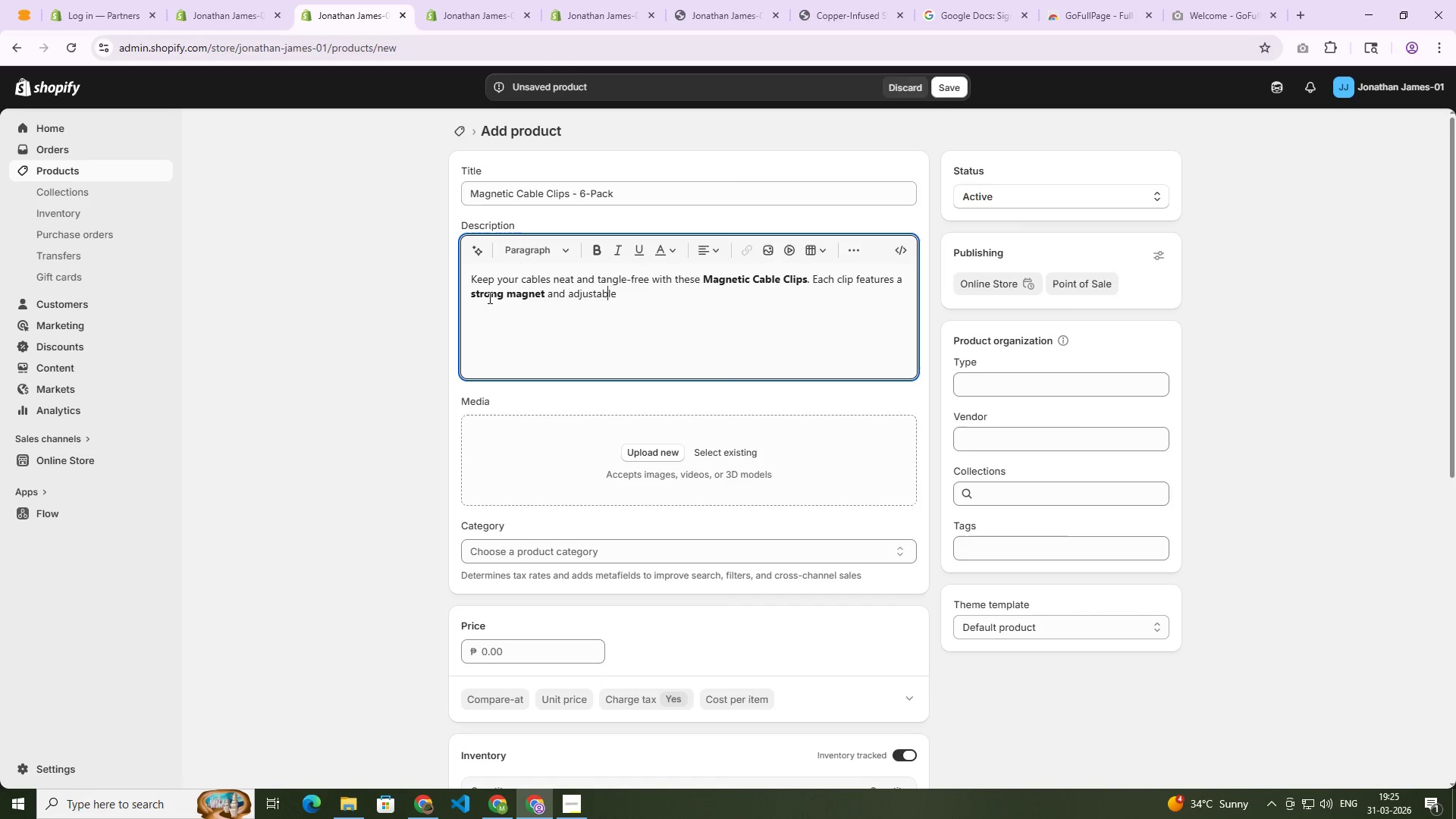 
key(ArrowRight)
 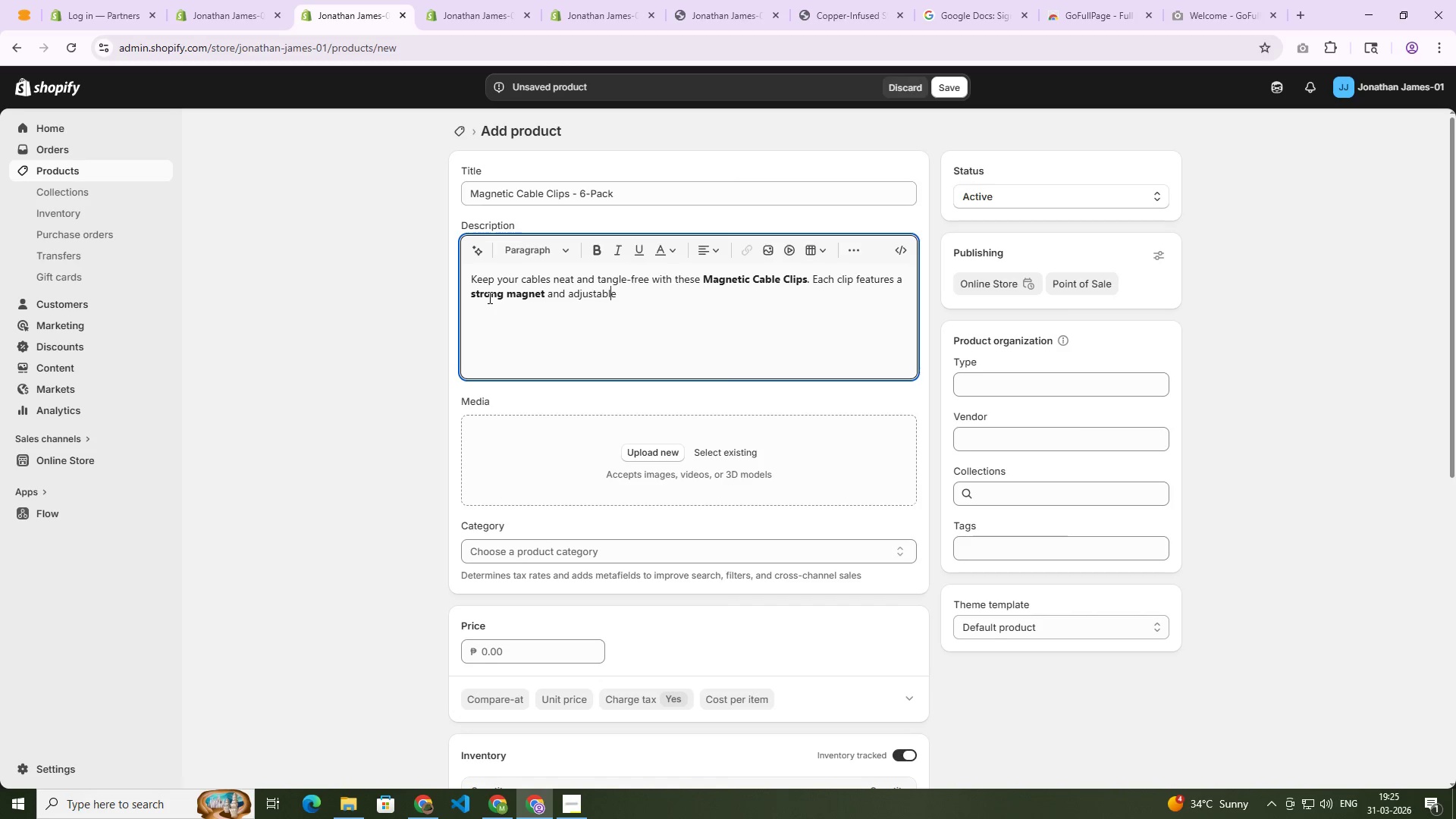 
key(ArrowRight)
 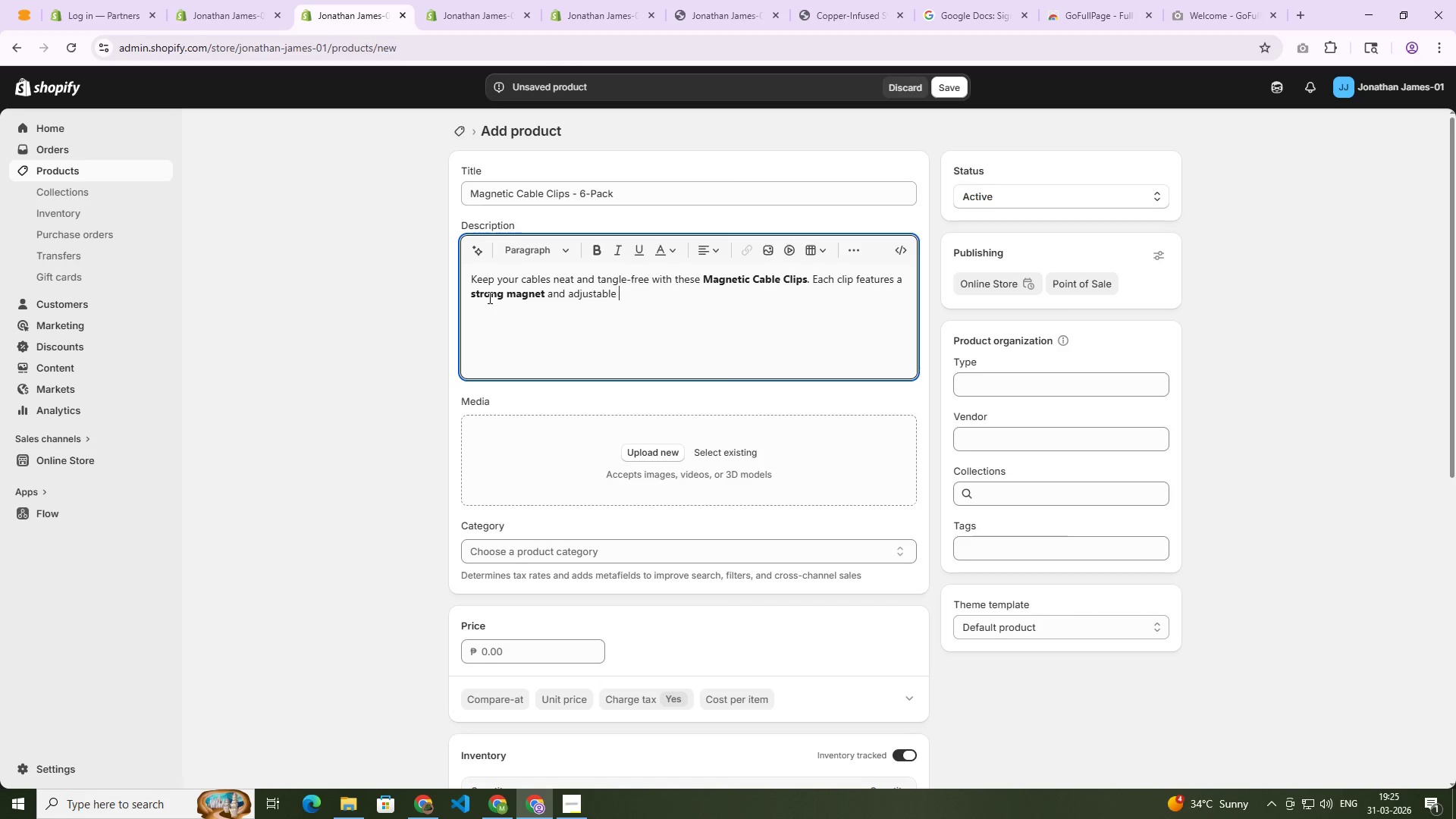 
key(Space)
 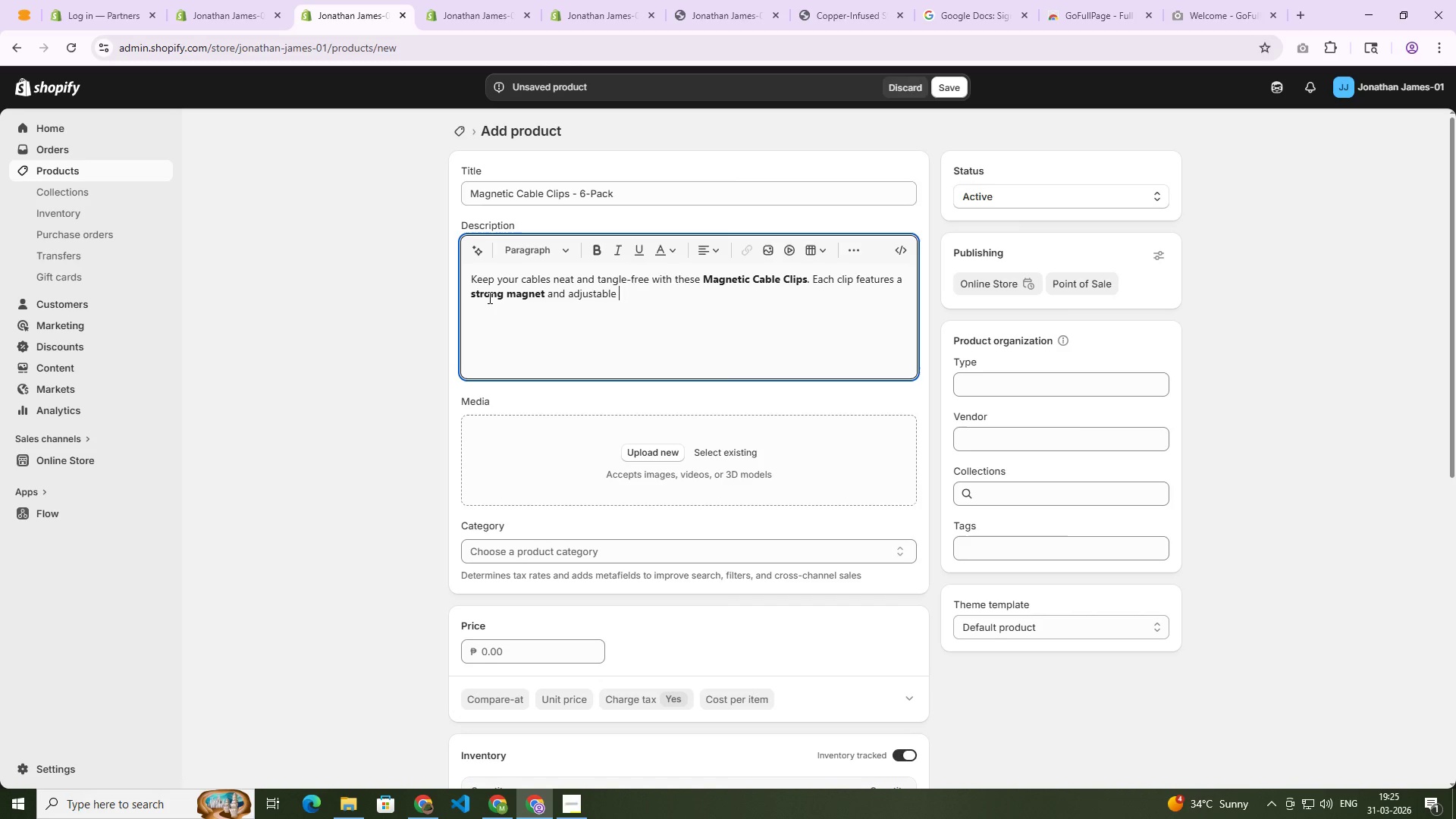 
wait(11.61)
 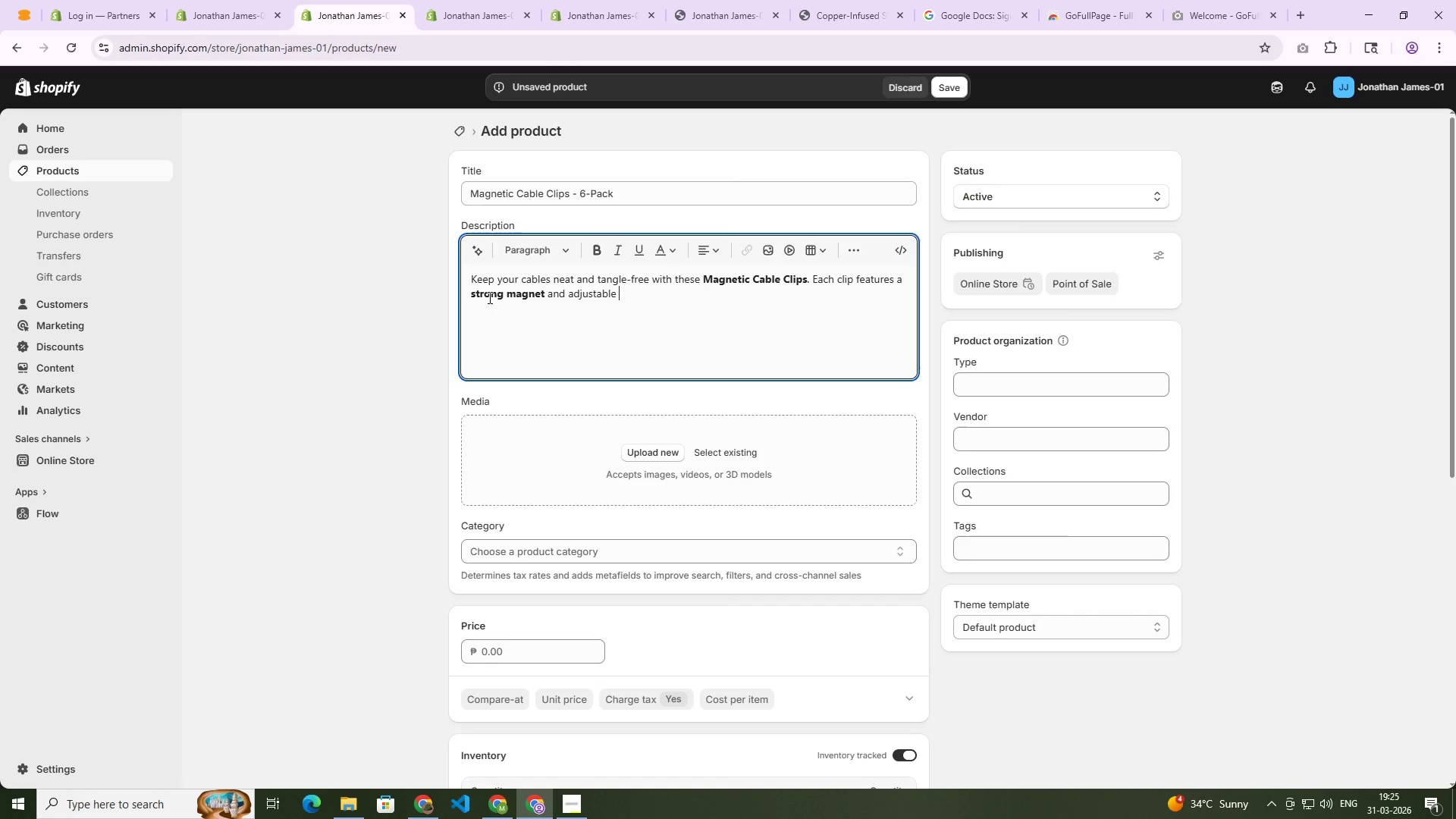 
type(design)
 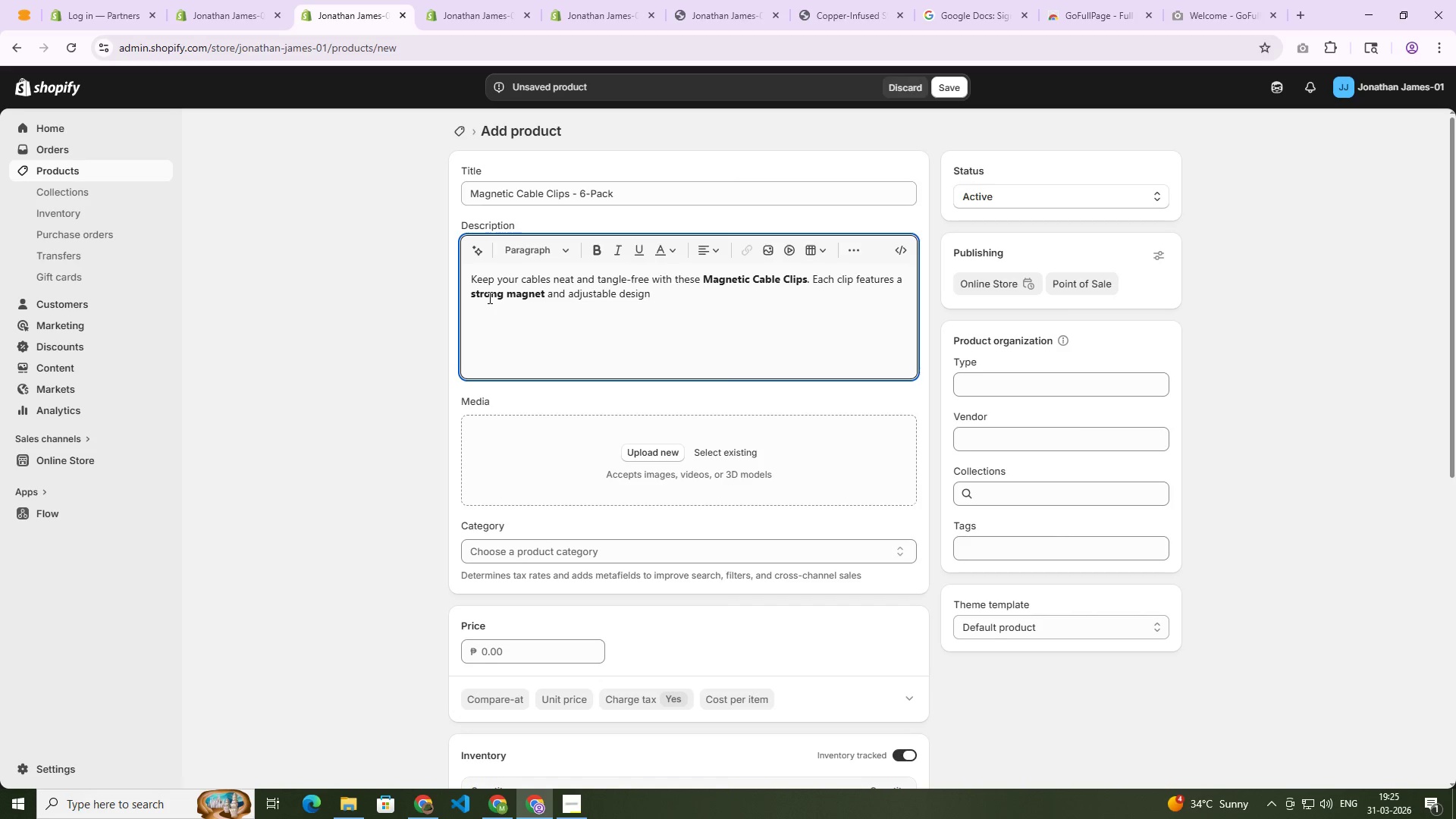 
key(Control+Shift+ArrowLeft)
 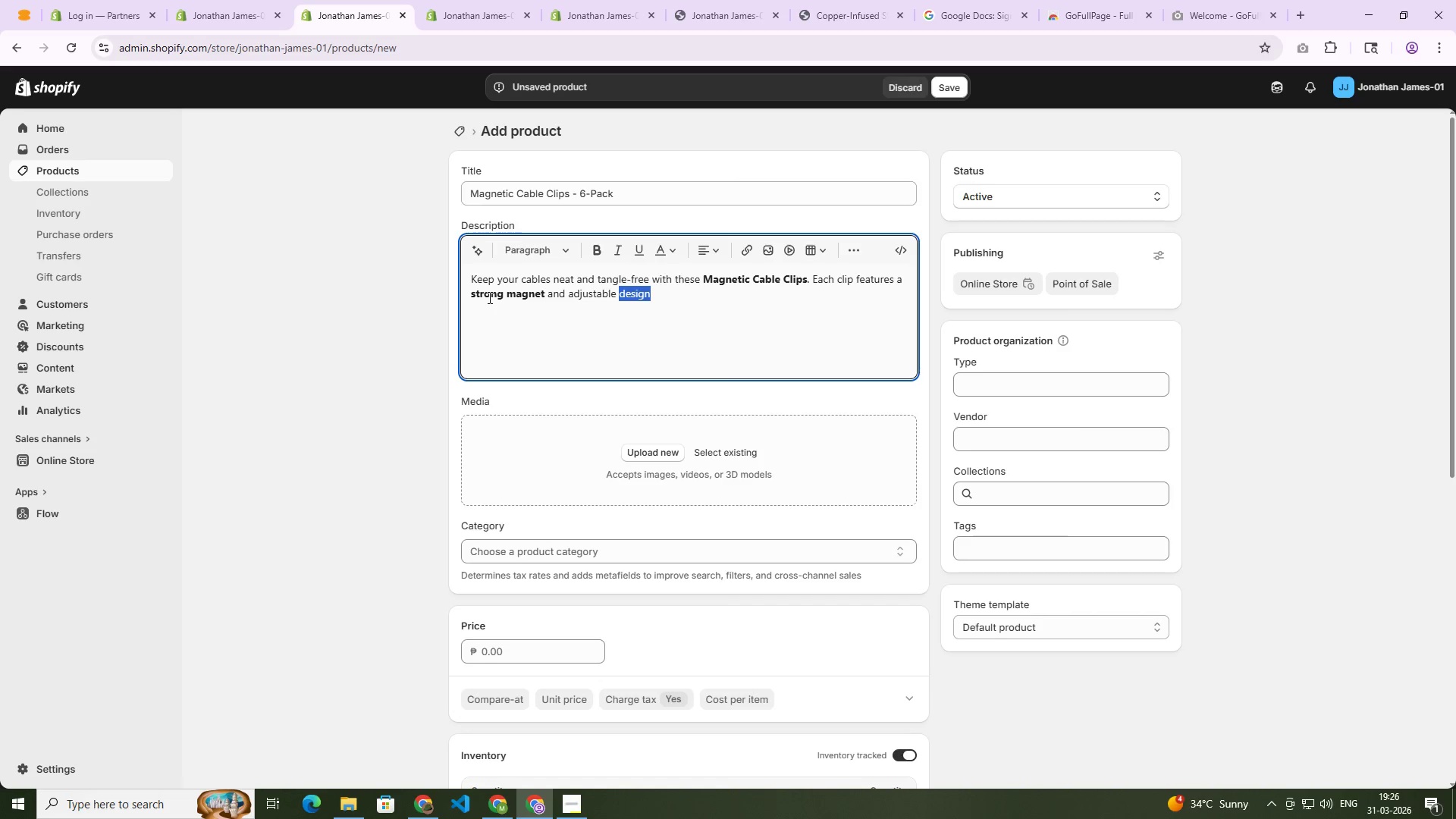 
key(Control+Shift+ArrowLeft)
 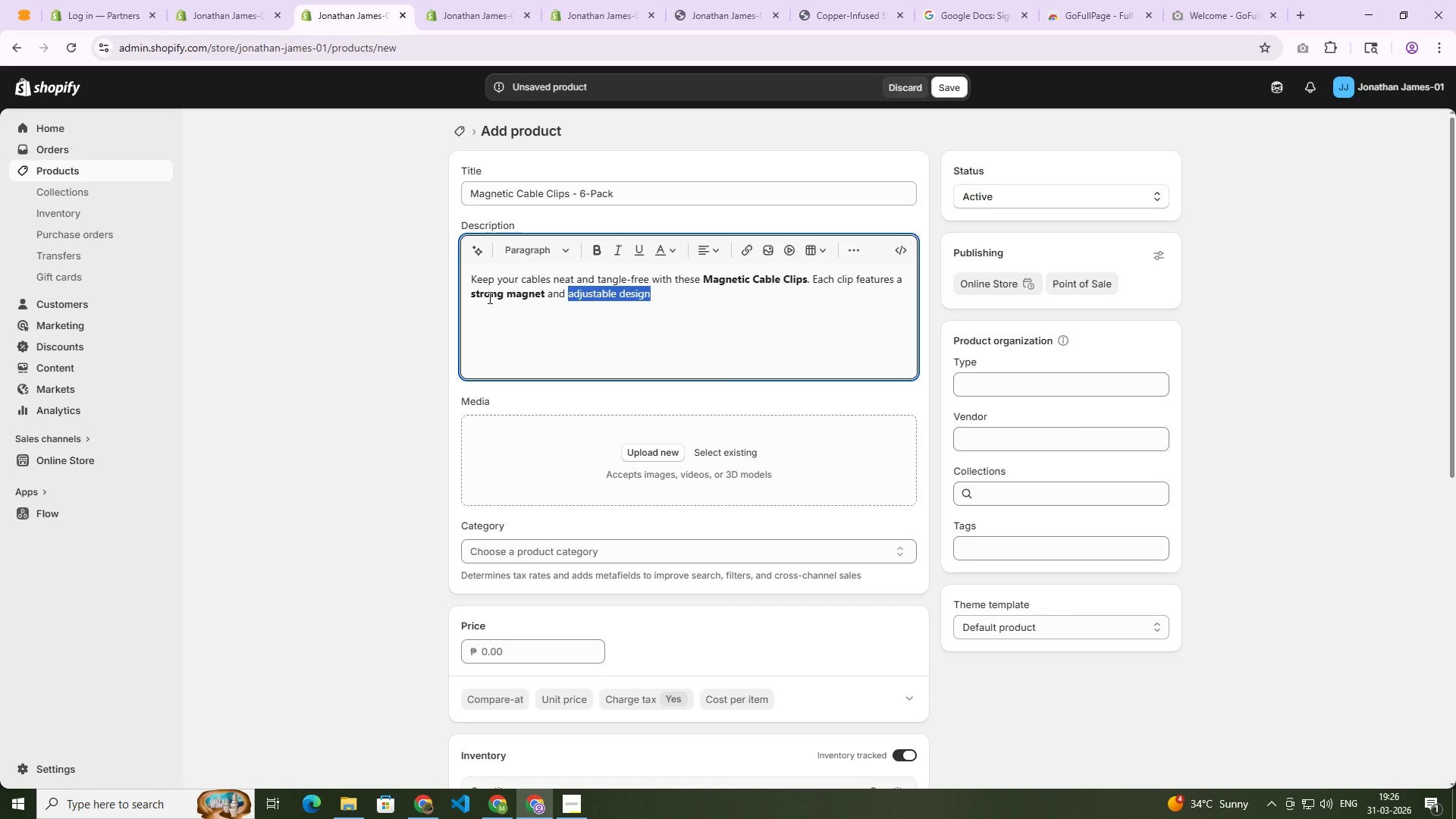 
key(Control+B)
 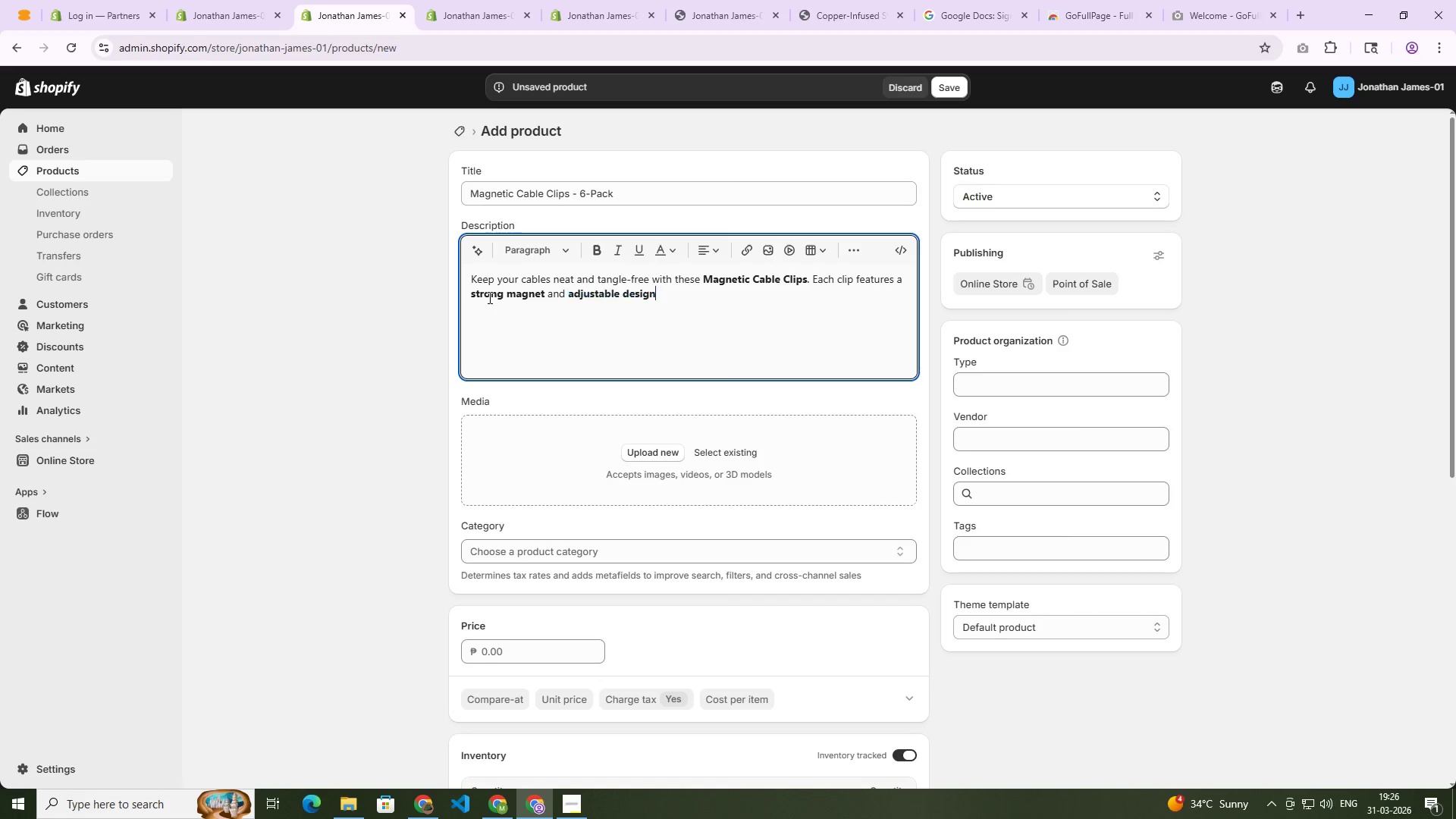 
key(ArrowRight)
 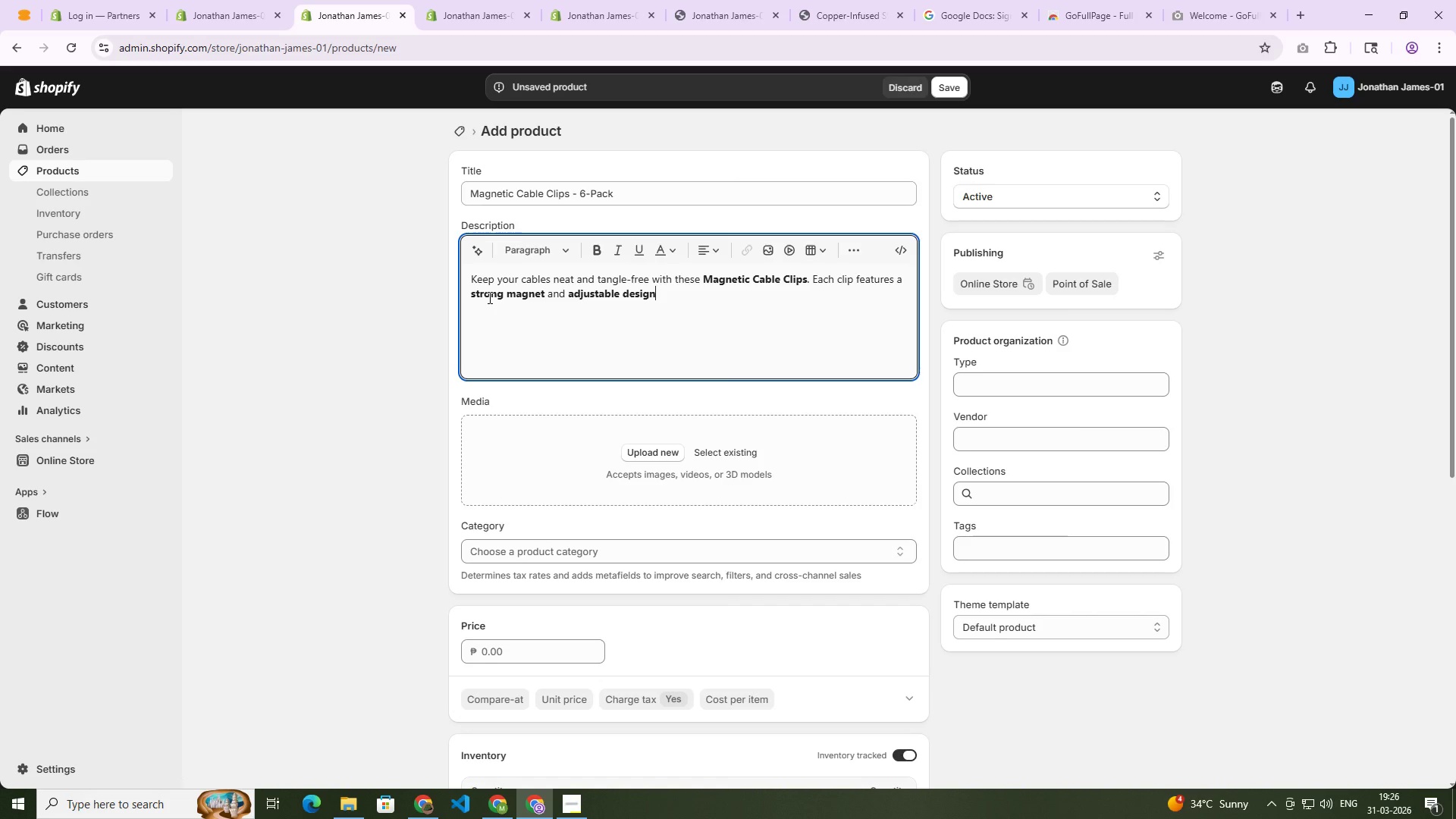 
type(, perfect for organizing chargin)
 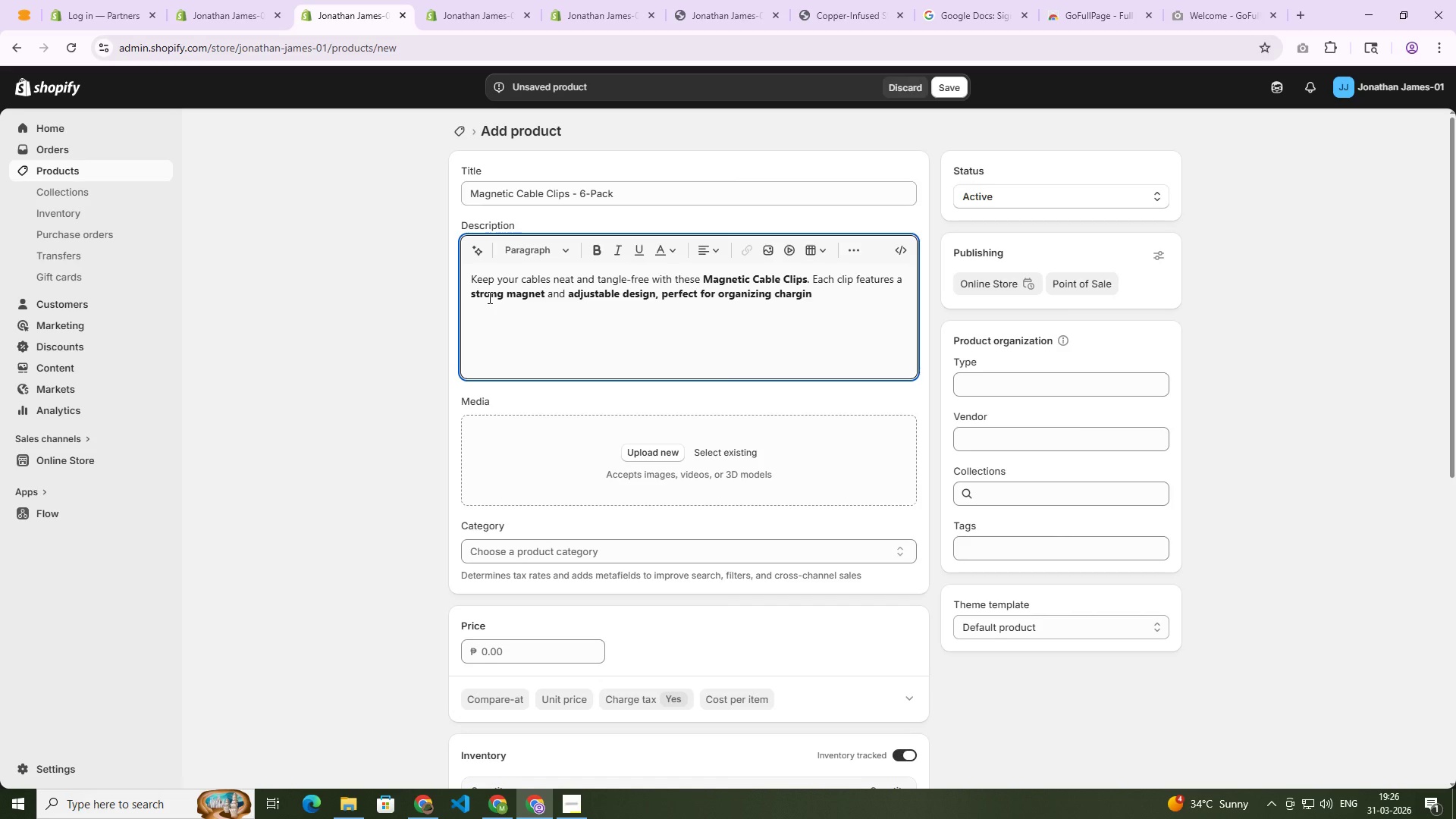 
key(Control+Shift+ArrowLeft)
 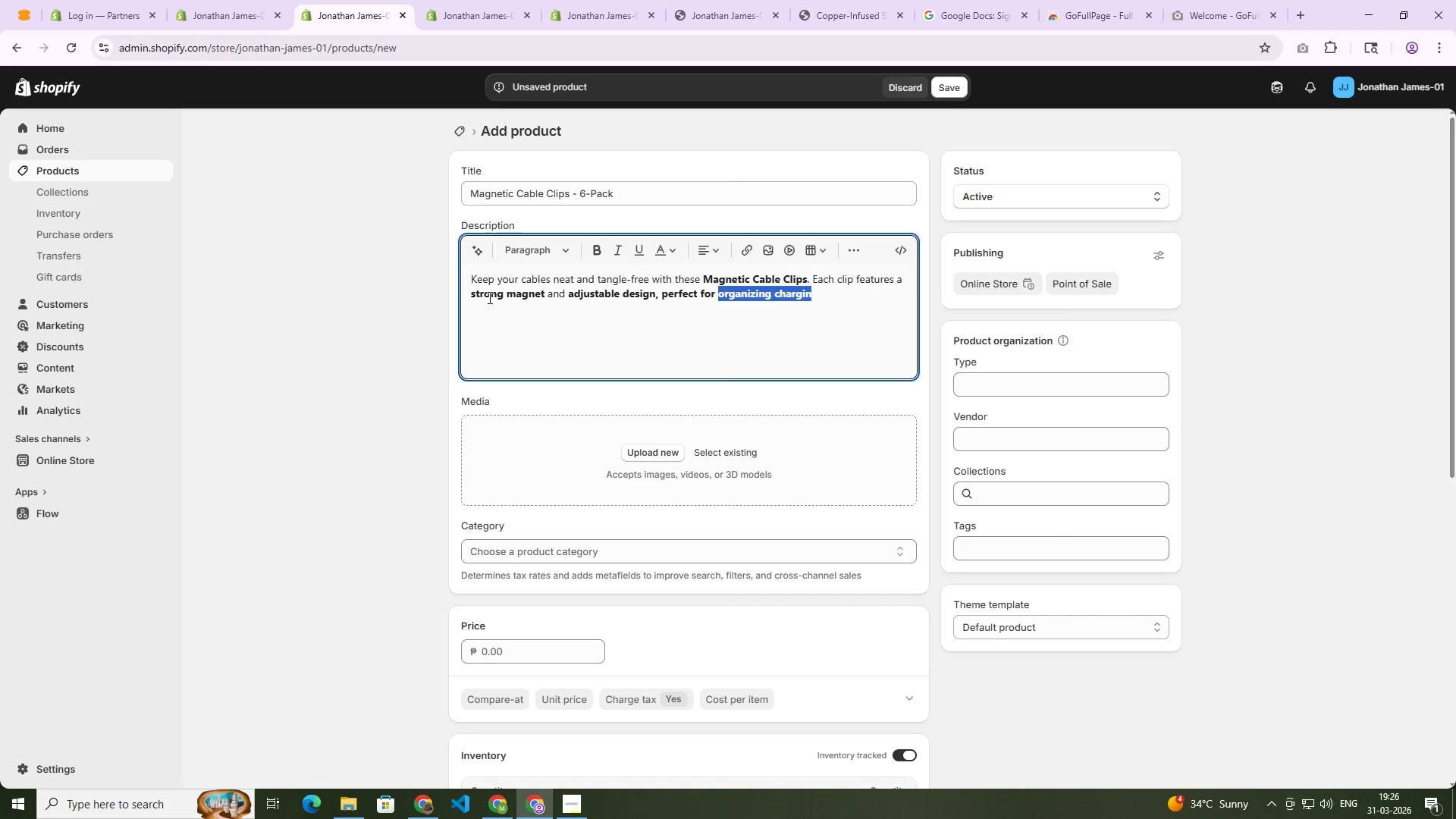 
key(Control+Shift+ArrowLeft)
 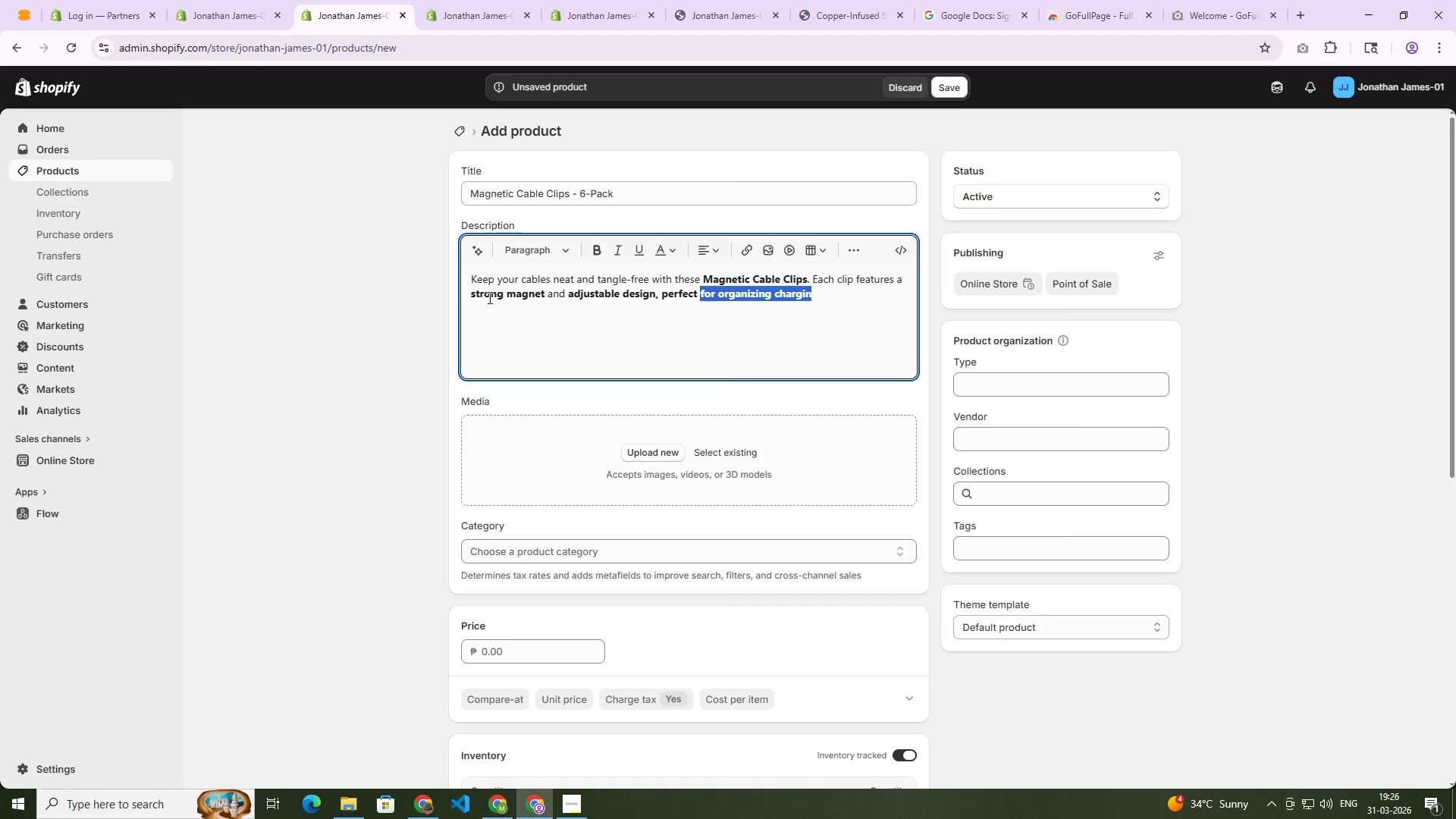 
key(Control+Shift+ArrowLeft)
 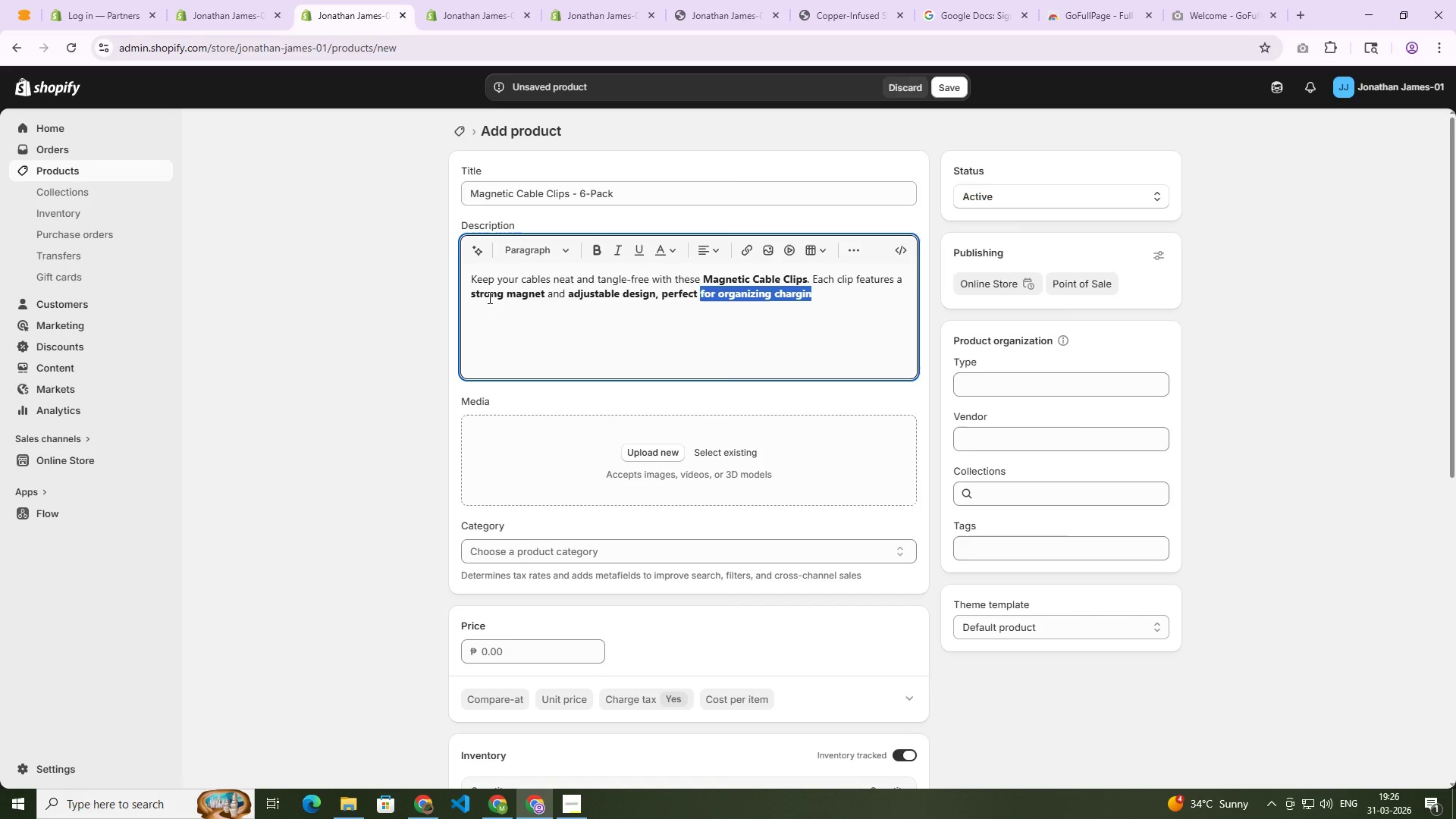 
key(Control+Shift+ArrowLeft)
 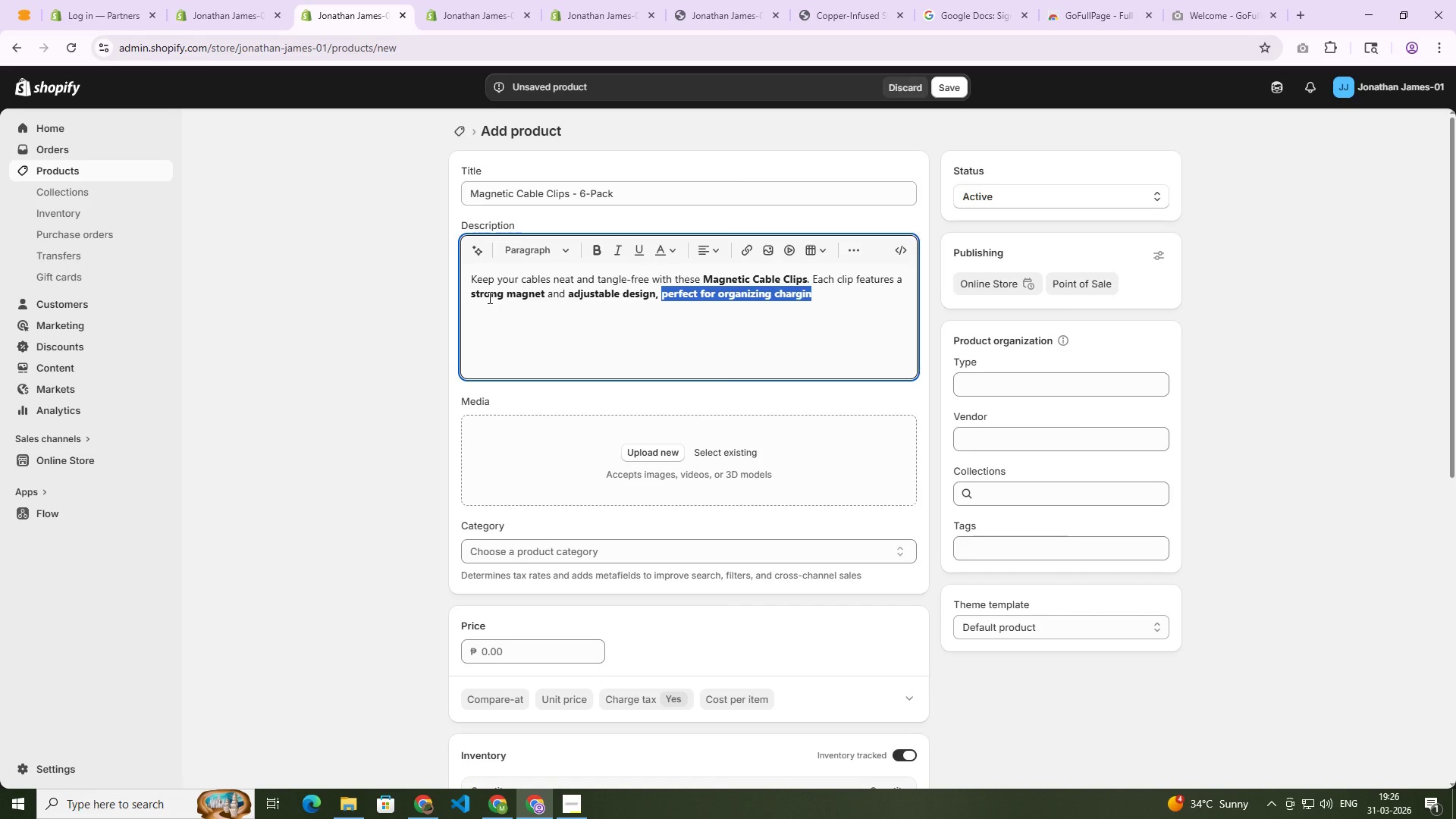 
key(Control+B)
 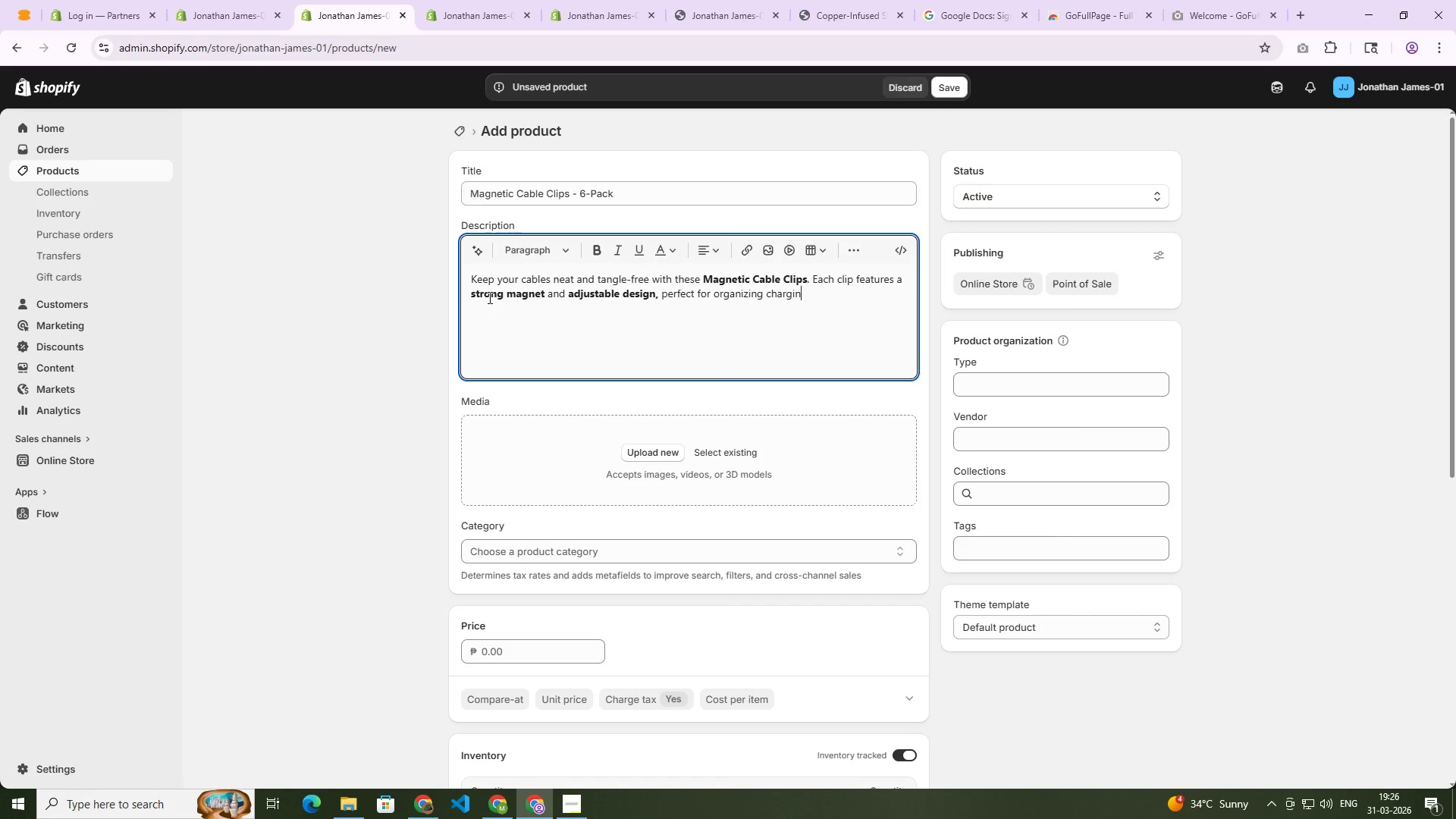 
key(ArrowRight)
 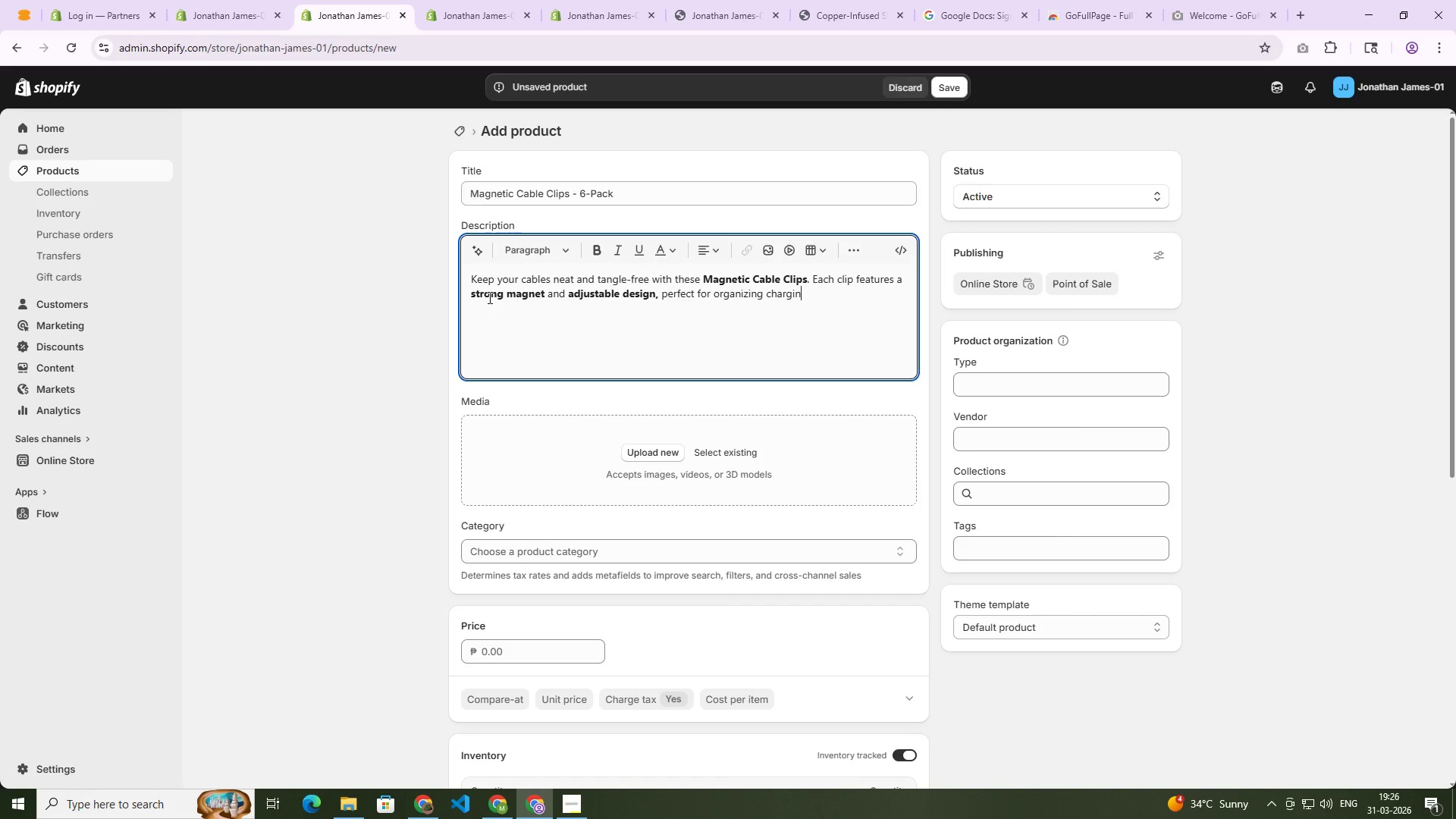 
type(g cords, USB cables)
 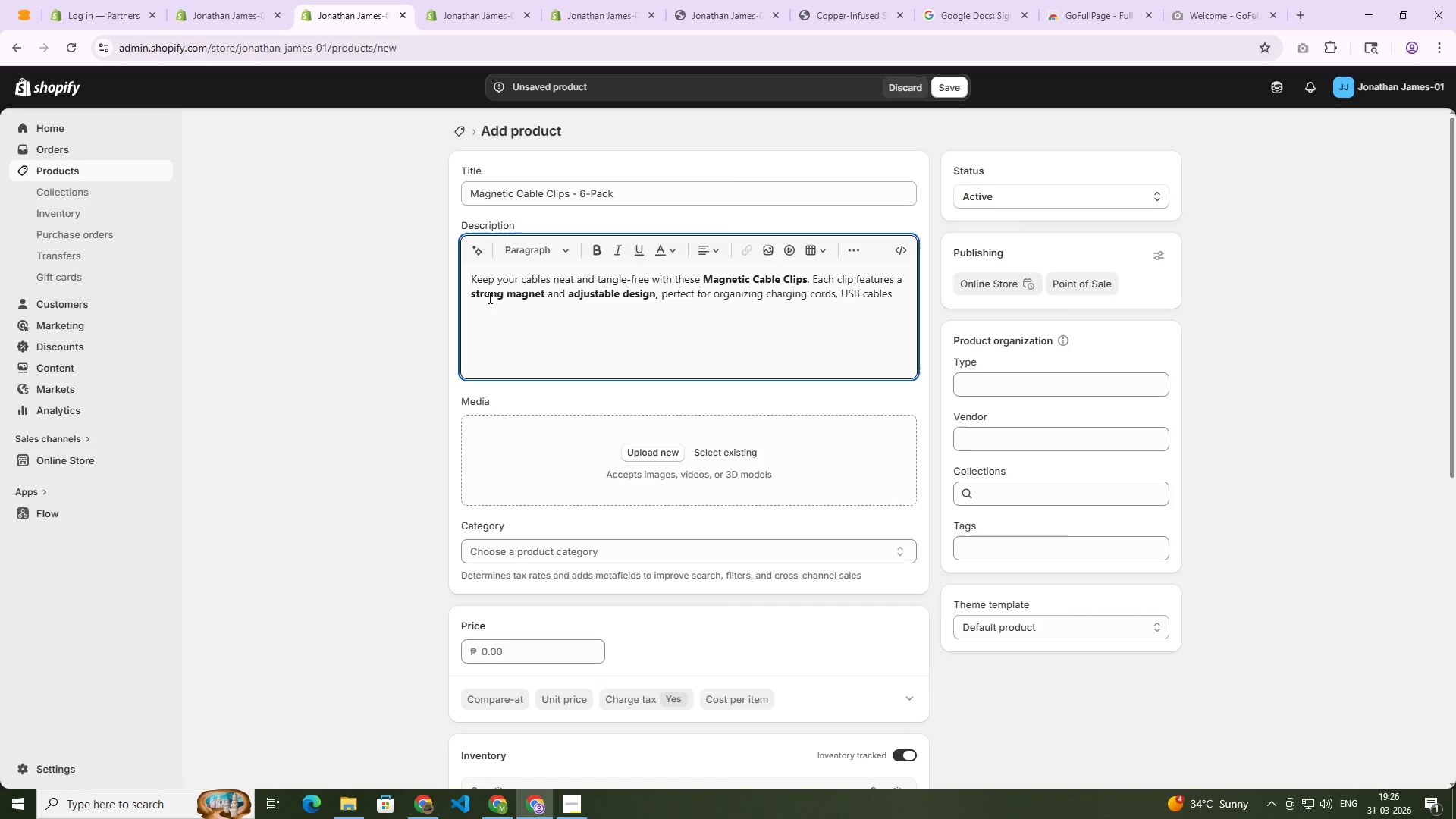 
wait(11.69)
 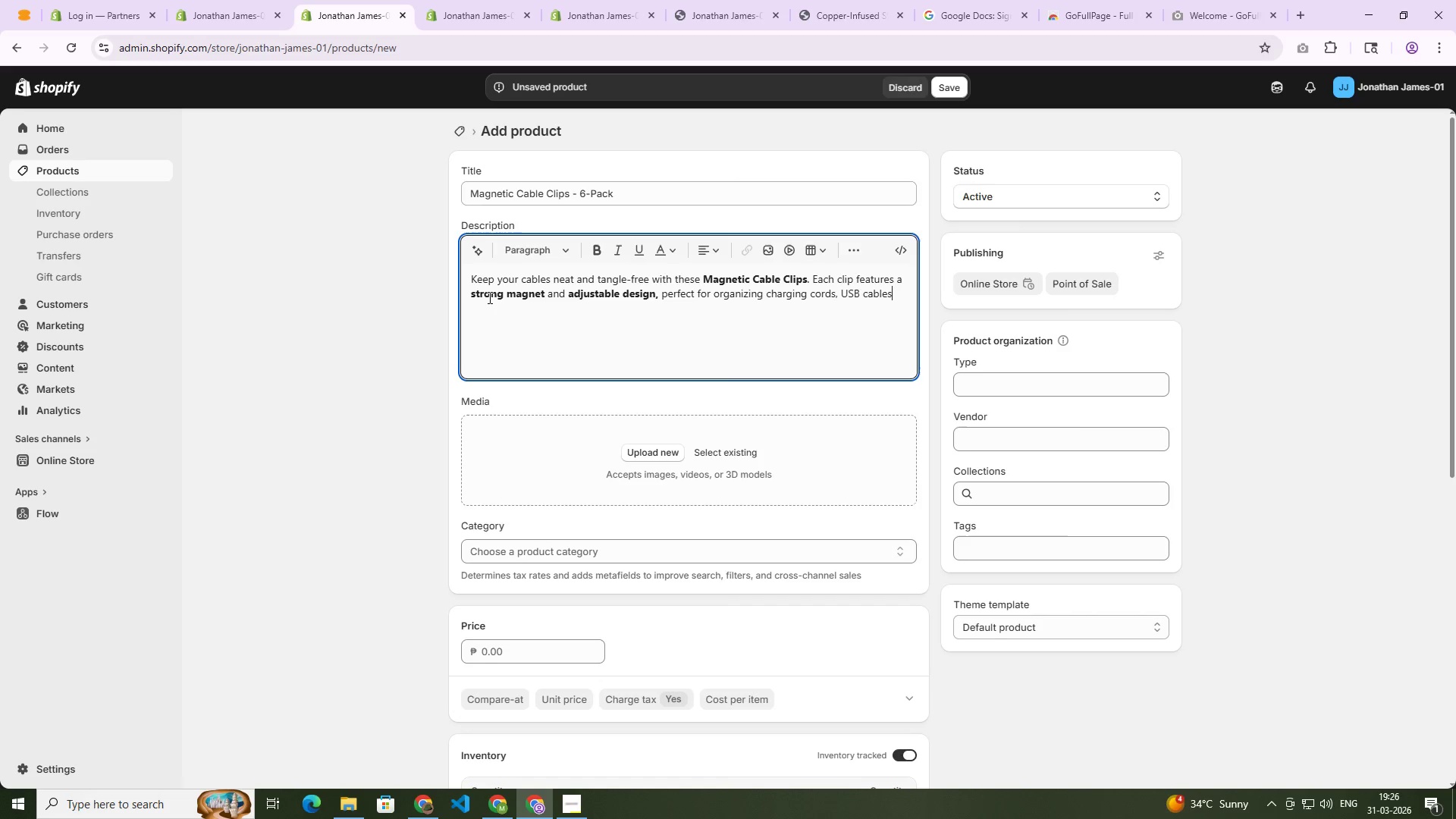 
type(, and wires on your desk.)
 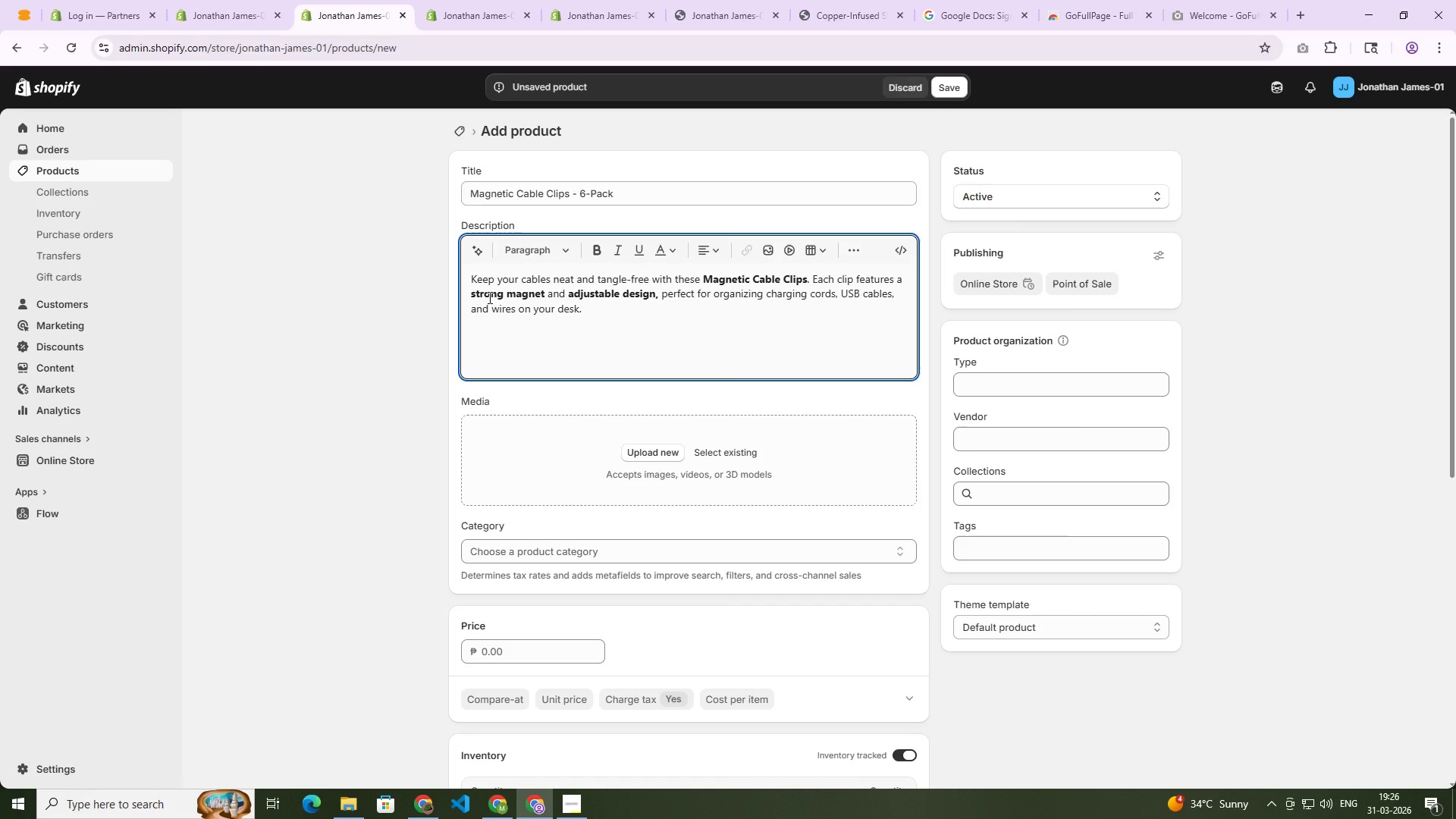 
wait(6.22)
 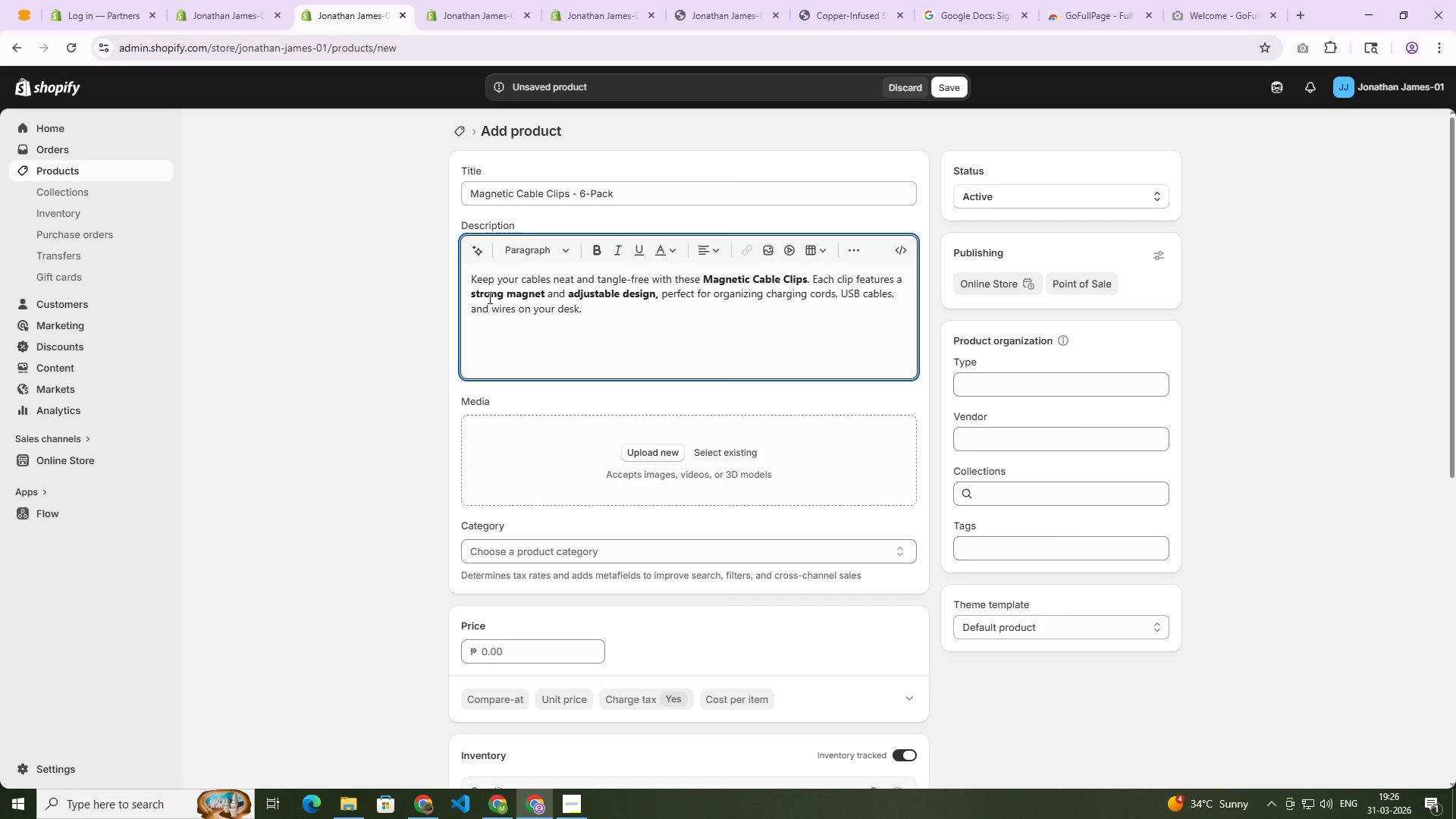 
key(Backspace)
type(, nightstand, or under your workspace. The adhesive backing ensures easy placement, while the smooth adjustable slot holds cables securely without damage, Ideal for home,off)
key(Backspace)
key(Backspace)
key(Backspace)
type( office, or travel, these clips make wire management simple and stylish.)
 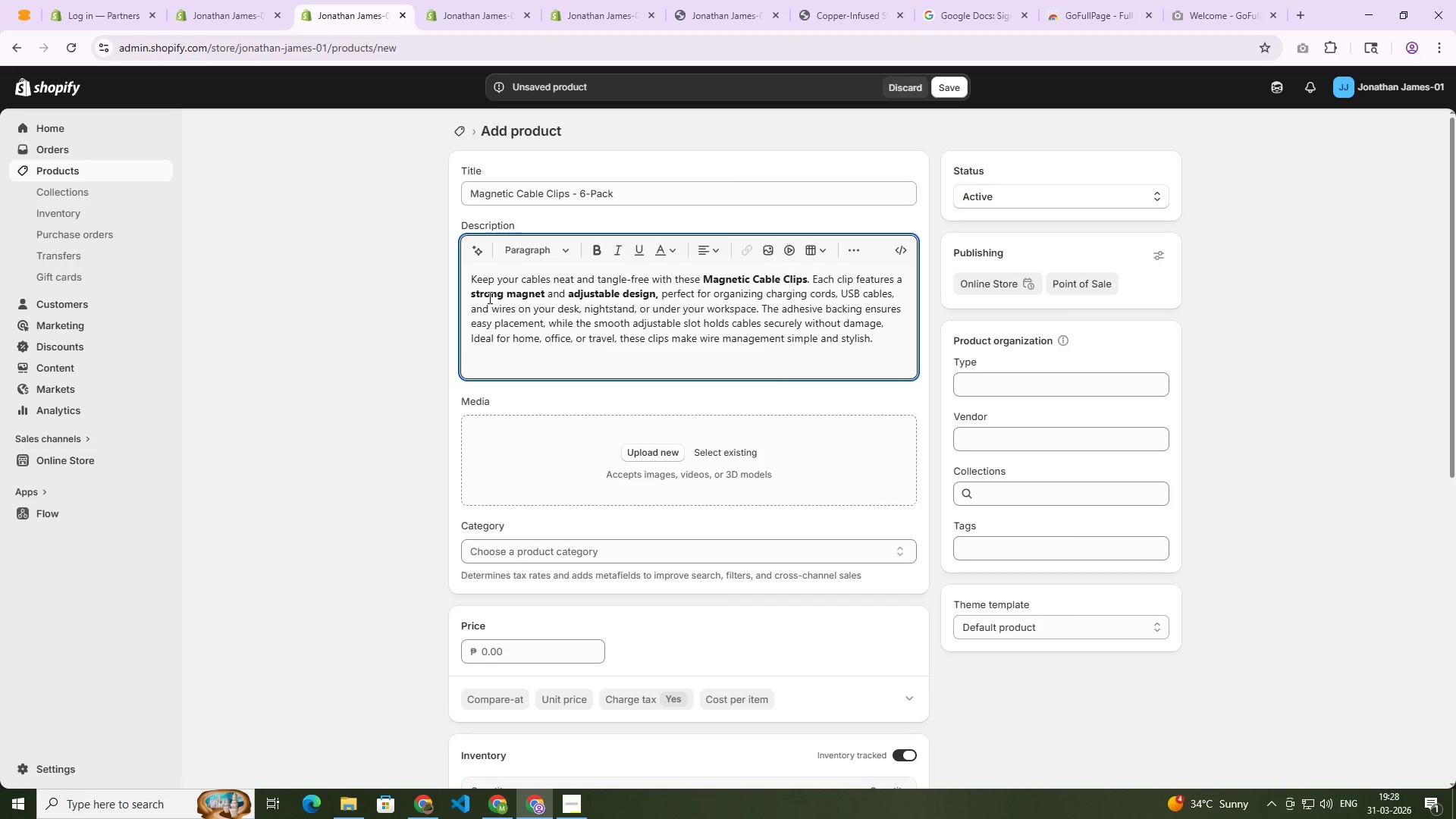 
wait(7.0)
 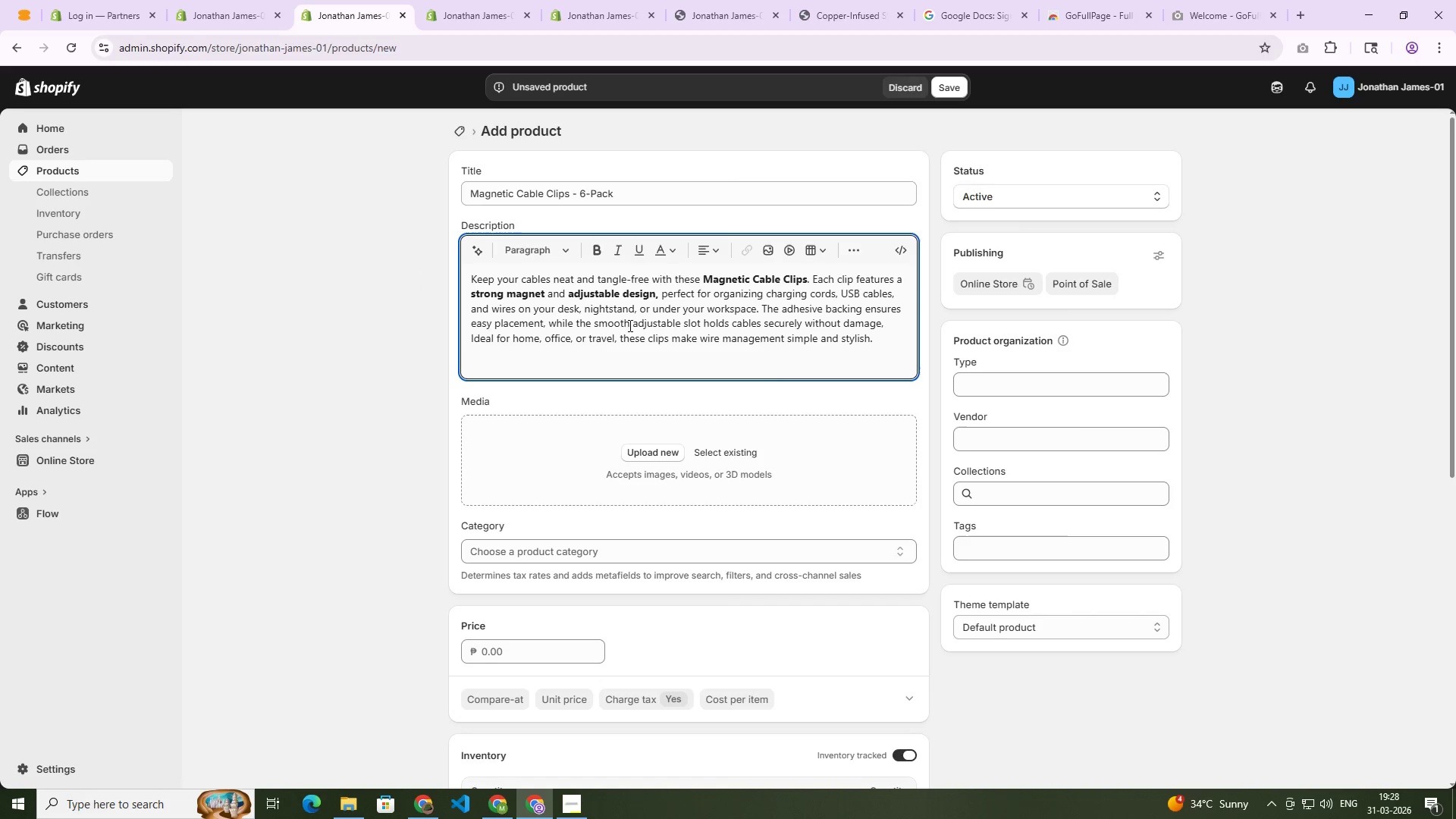 
left_click([783, 310])
 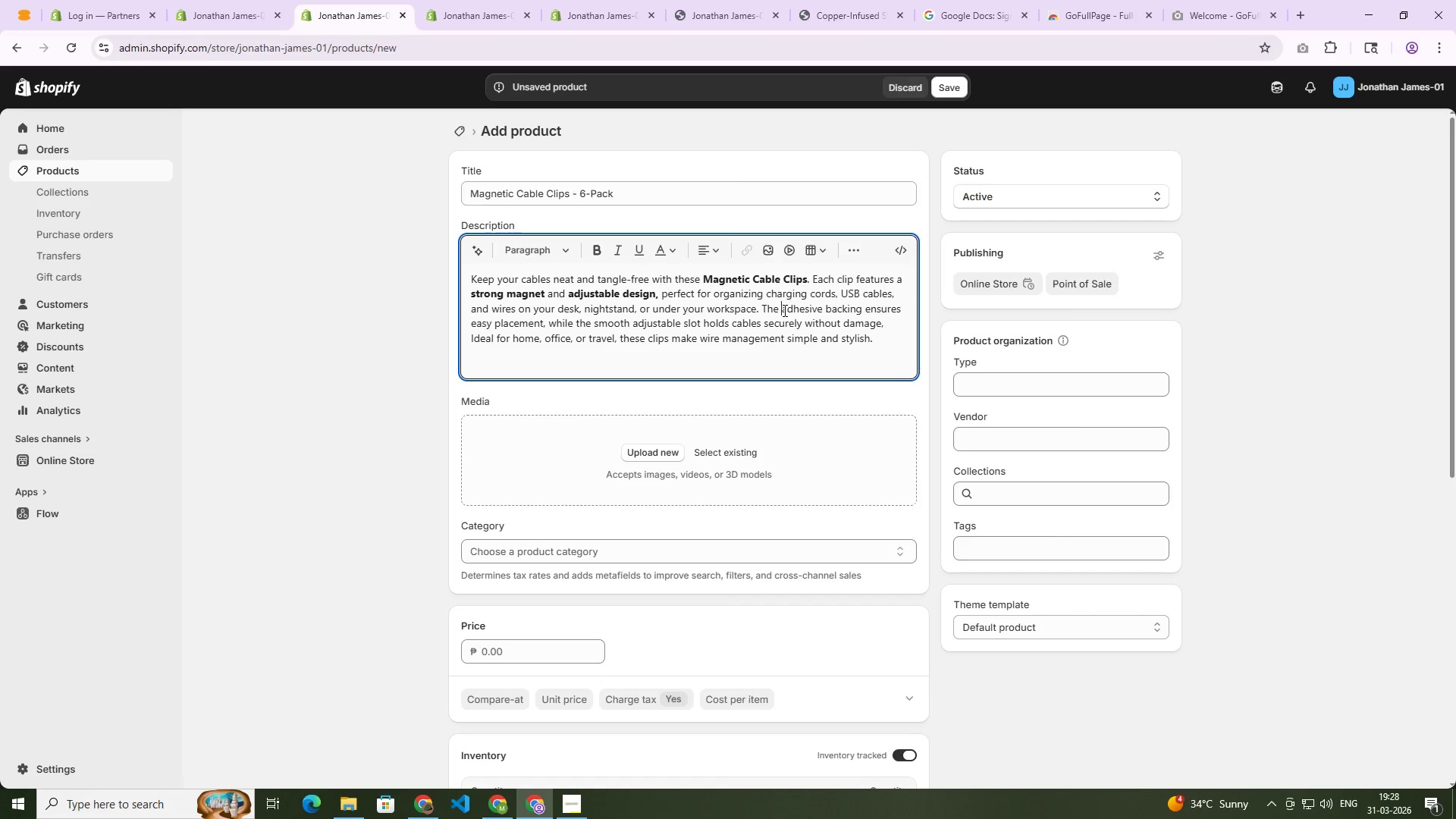 
key(Control+Shift+ArrowRight)
 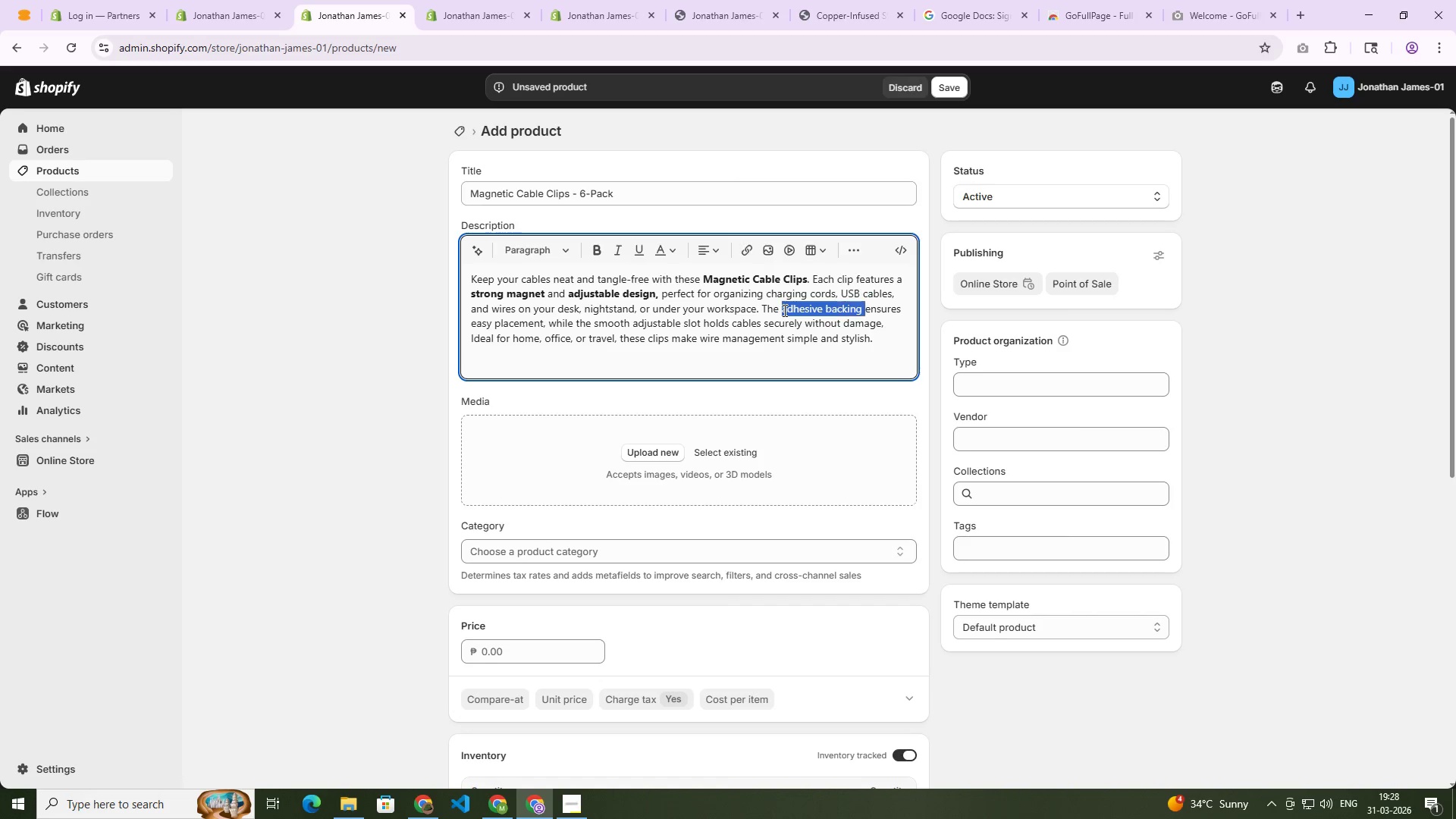 
key(Control+Shift+ArrowRight)
 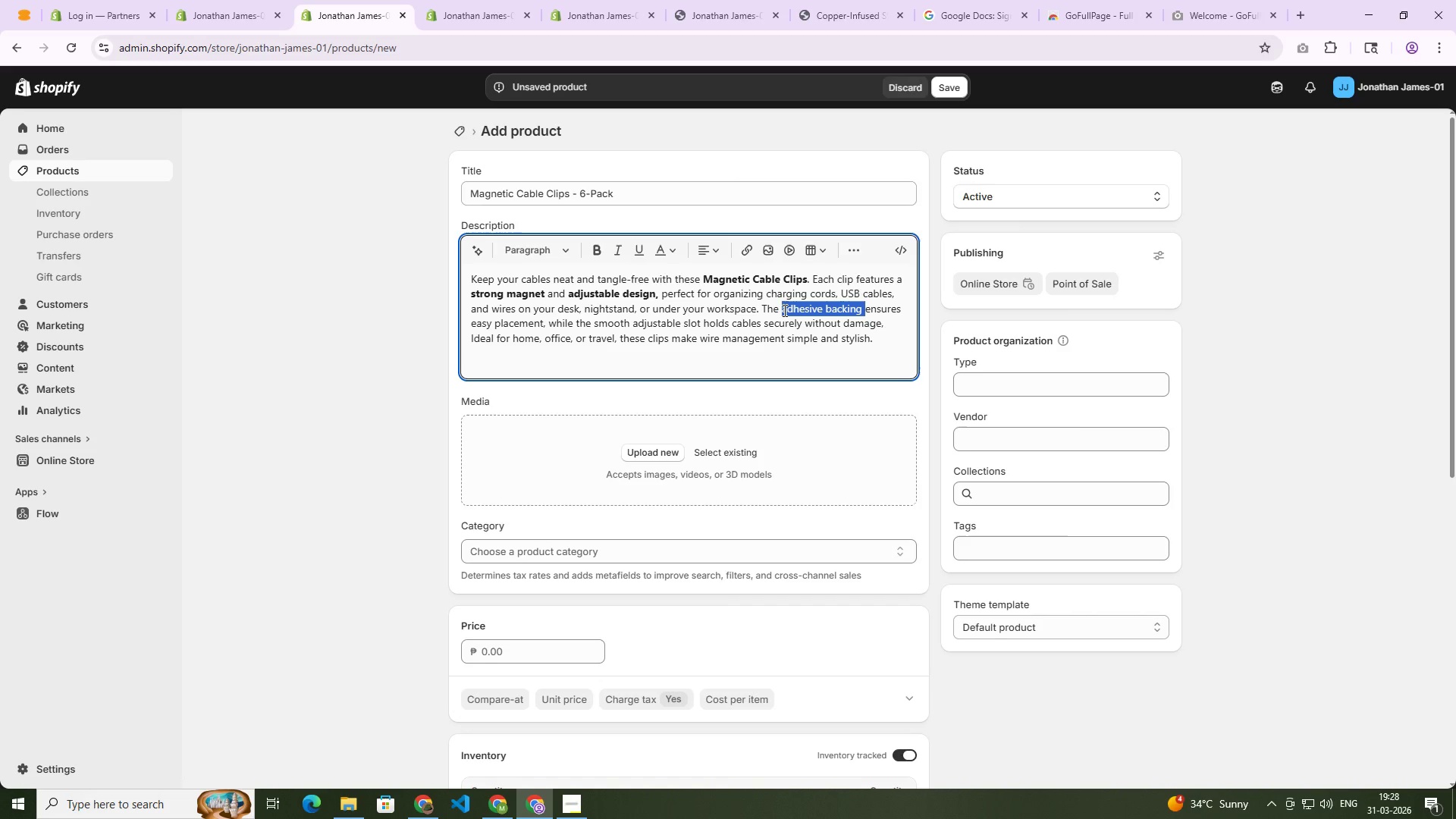 
key(Shift+ShiftLeft)
 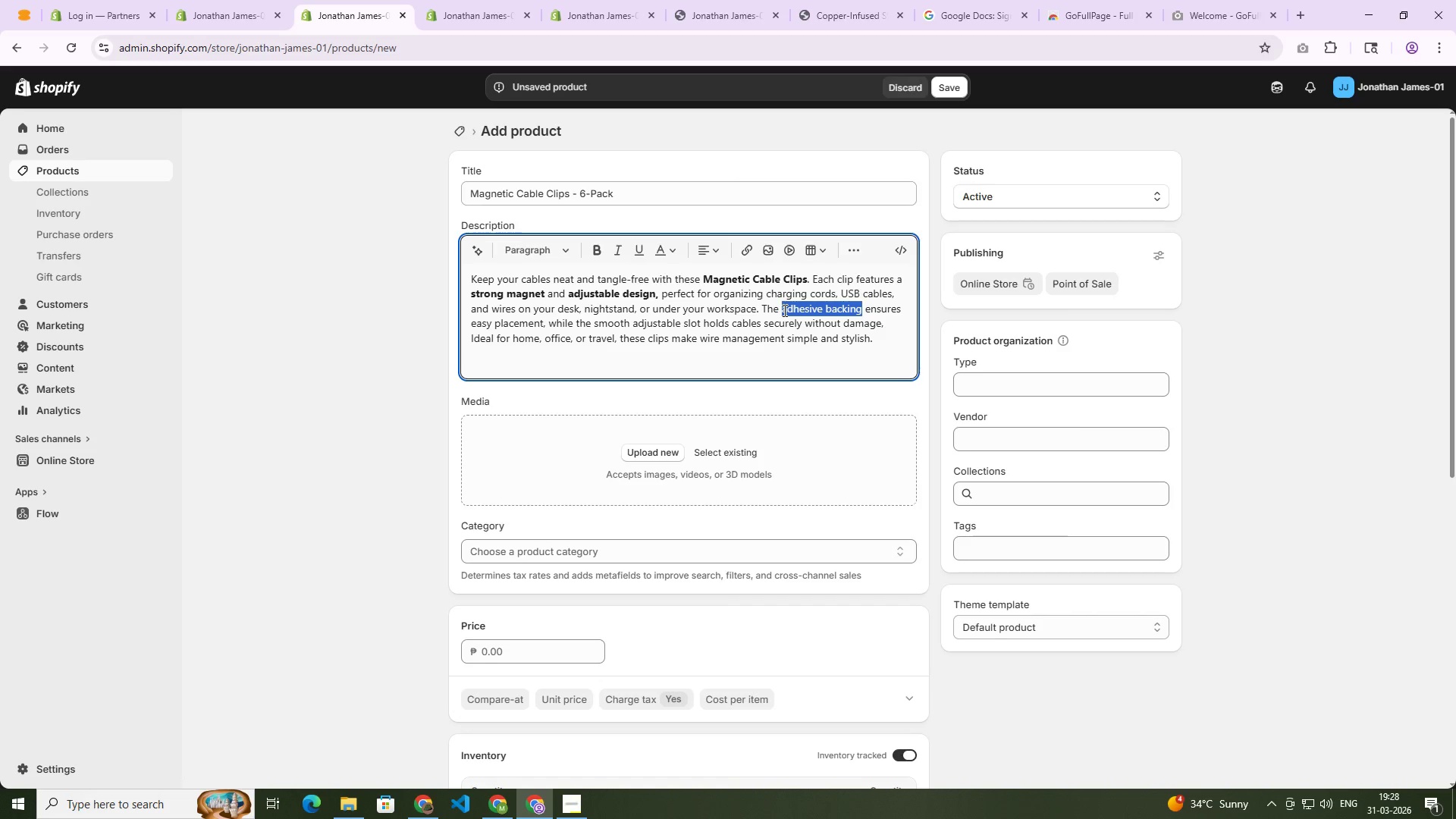 
key(Shift+ArrowLeft)
 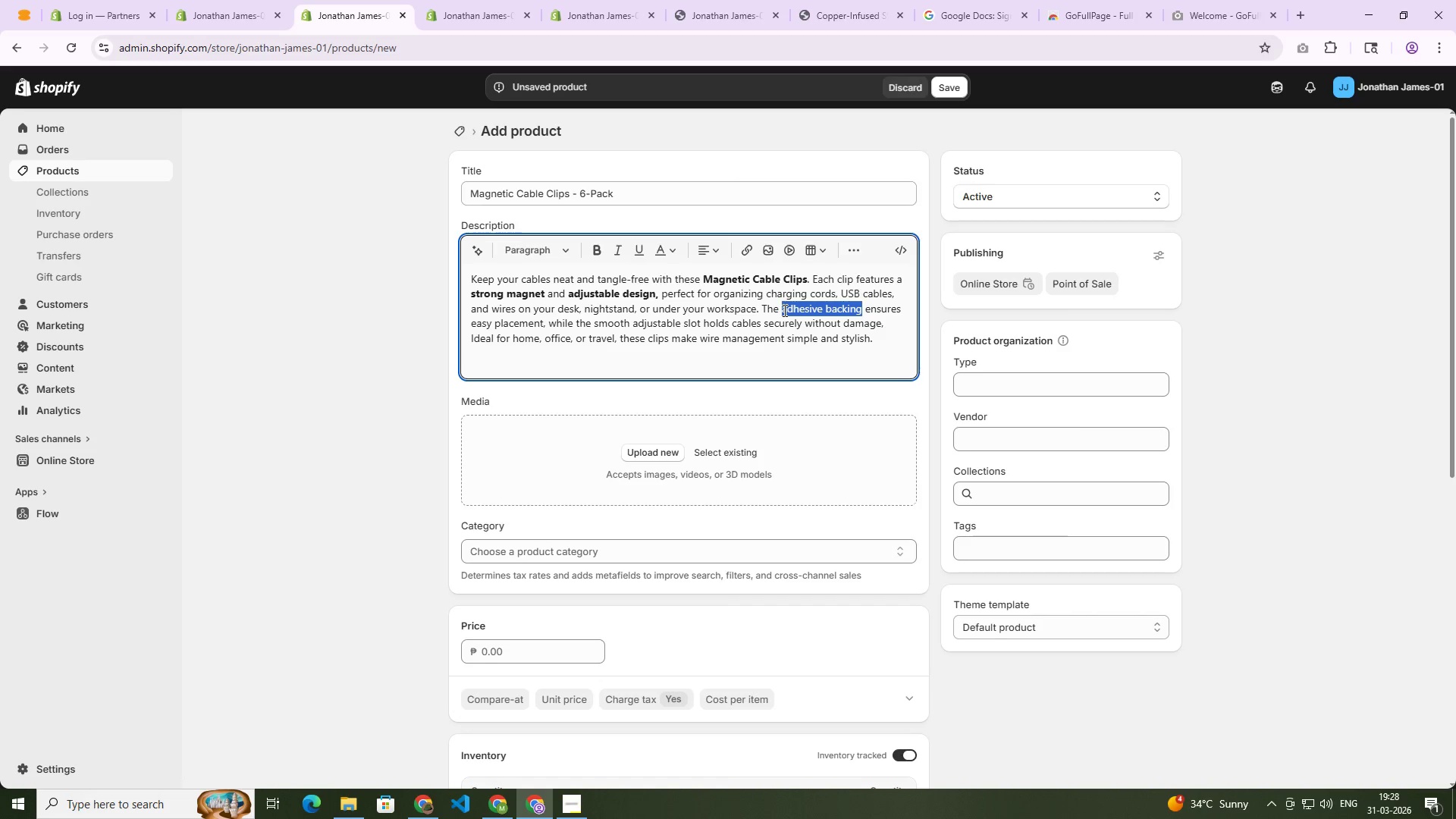 
key(Control+B)
 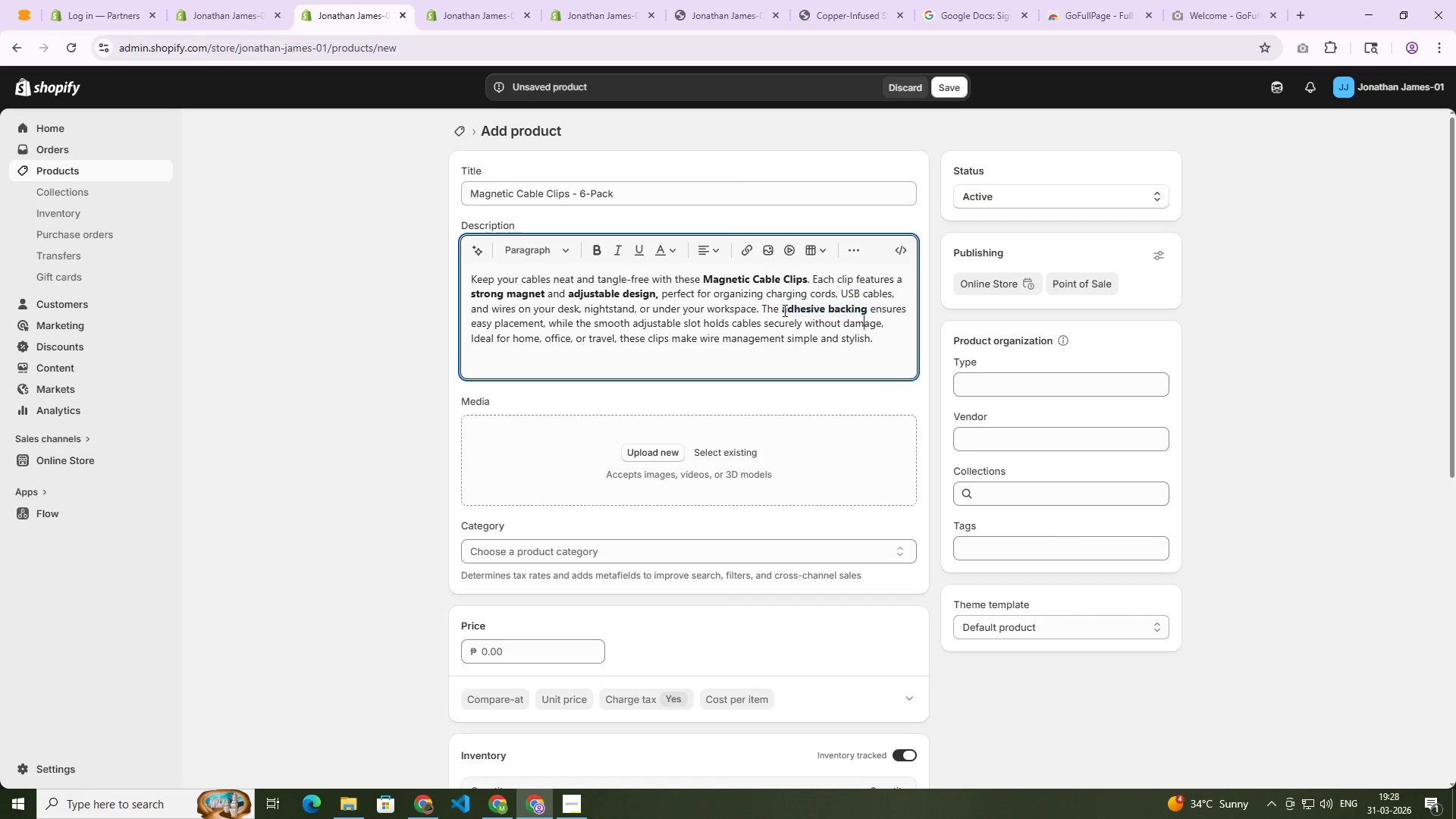 
key(ArrowDown)
 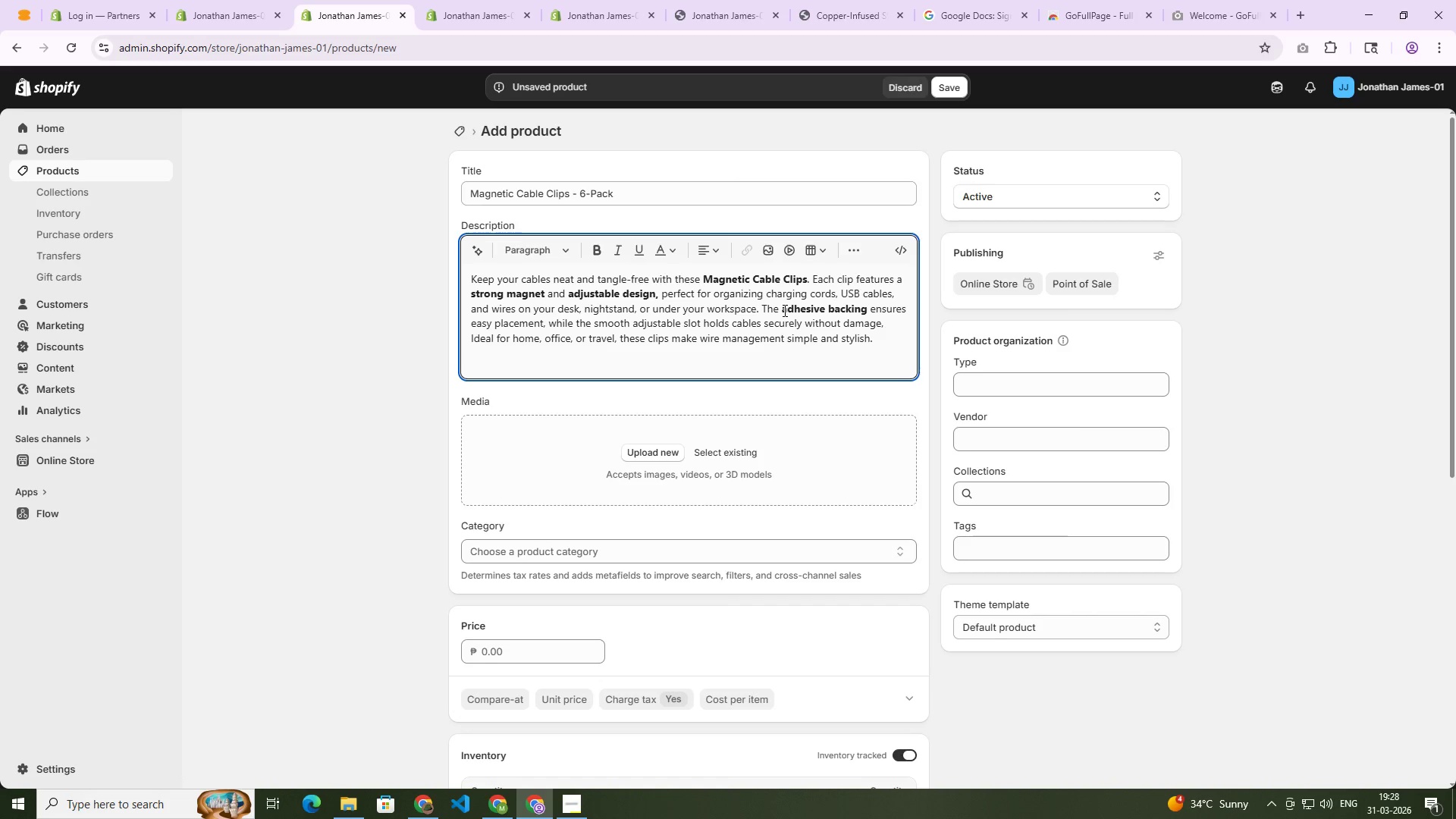 
hold_key(key=ArrowLeft, duration=1.47)
 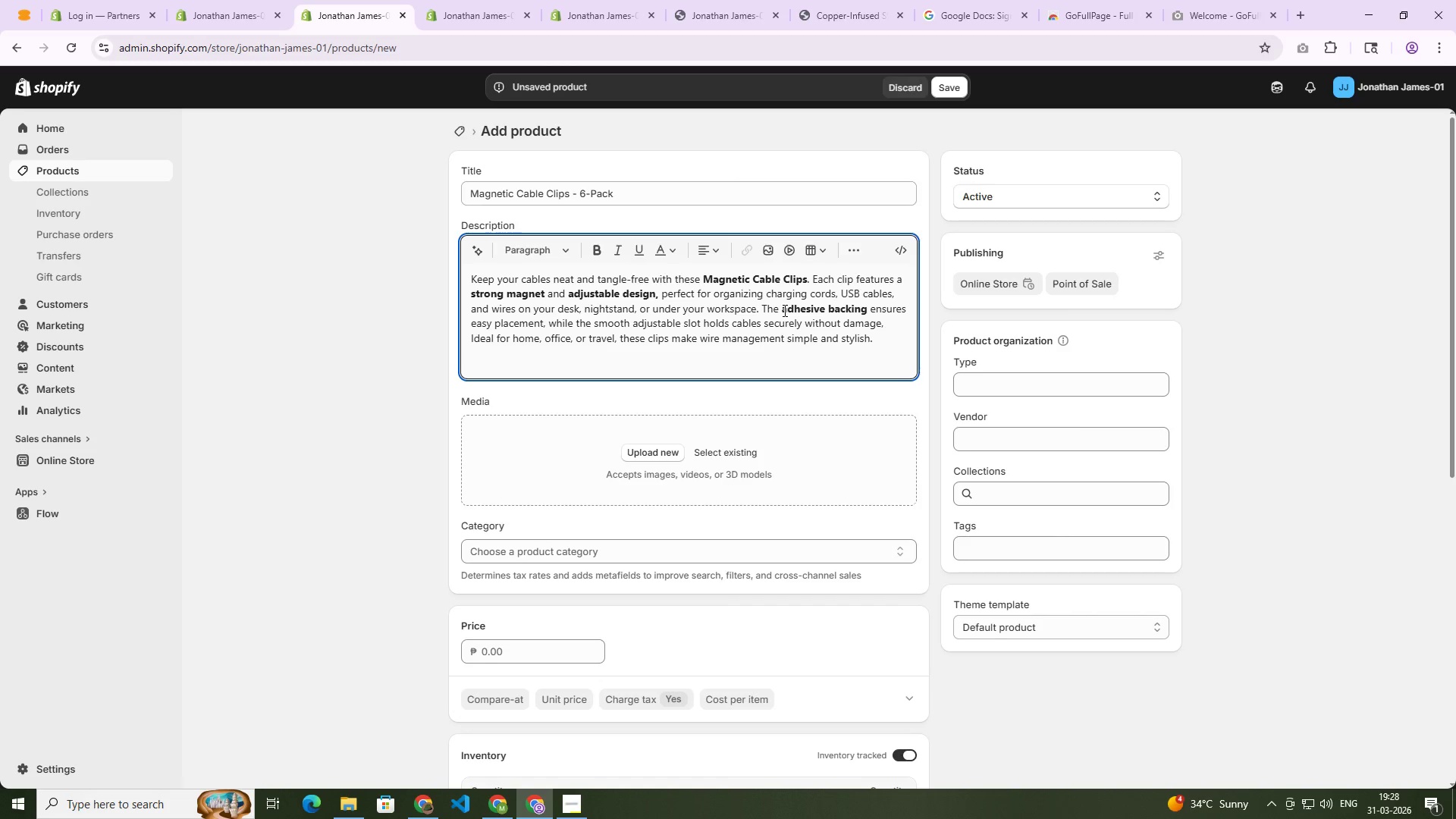 
hold_key(key=ArrowLeft, duration=0.83)
 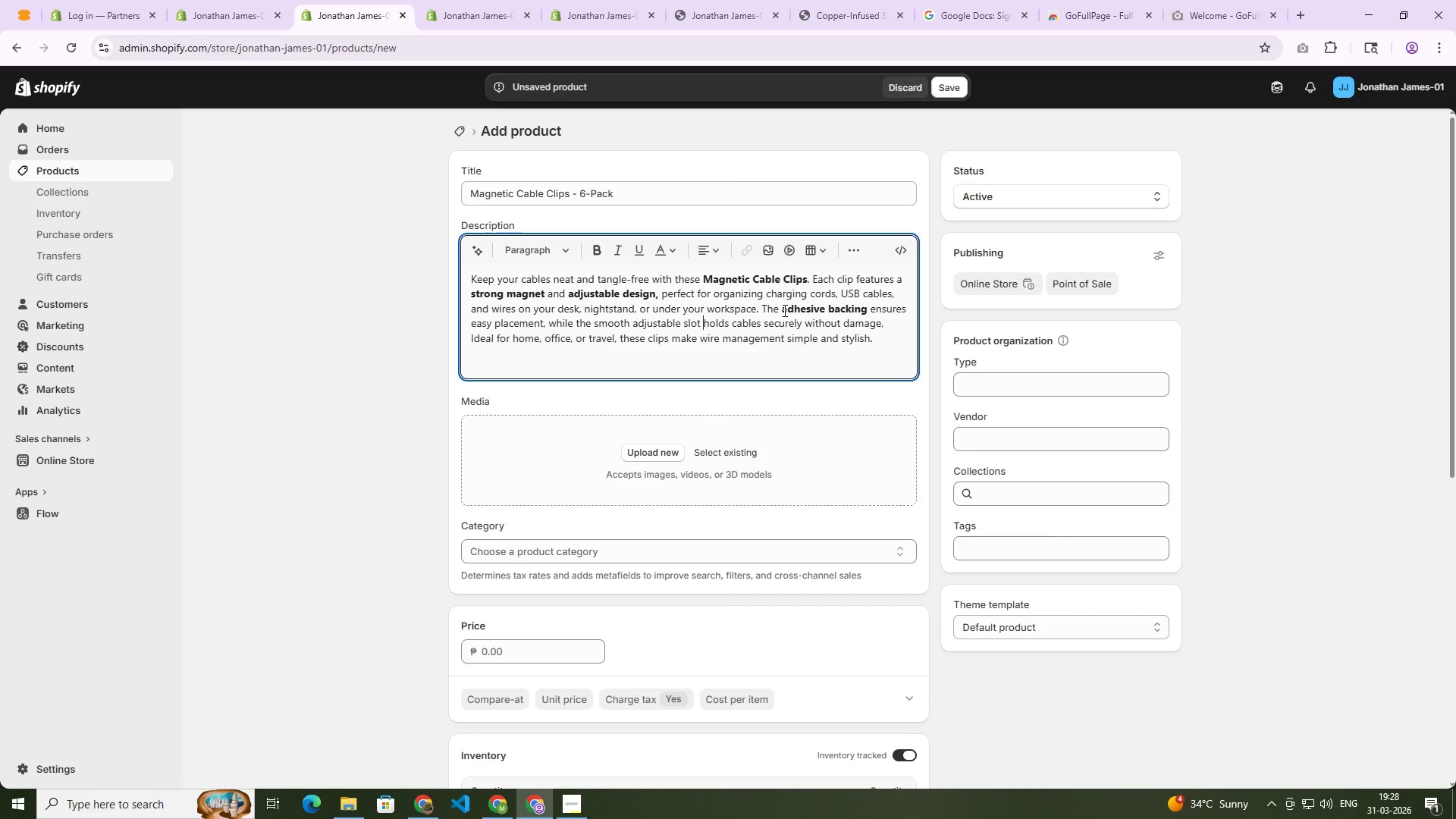 
key(ArrowLeft)
 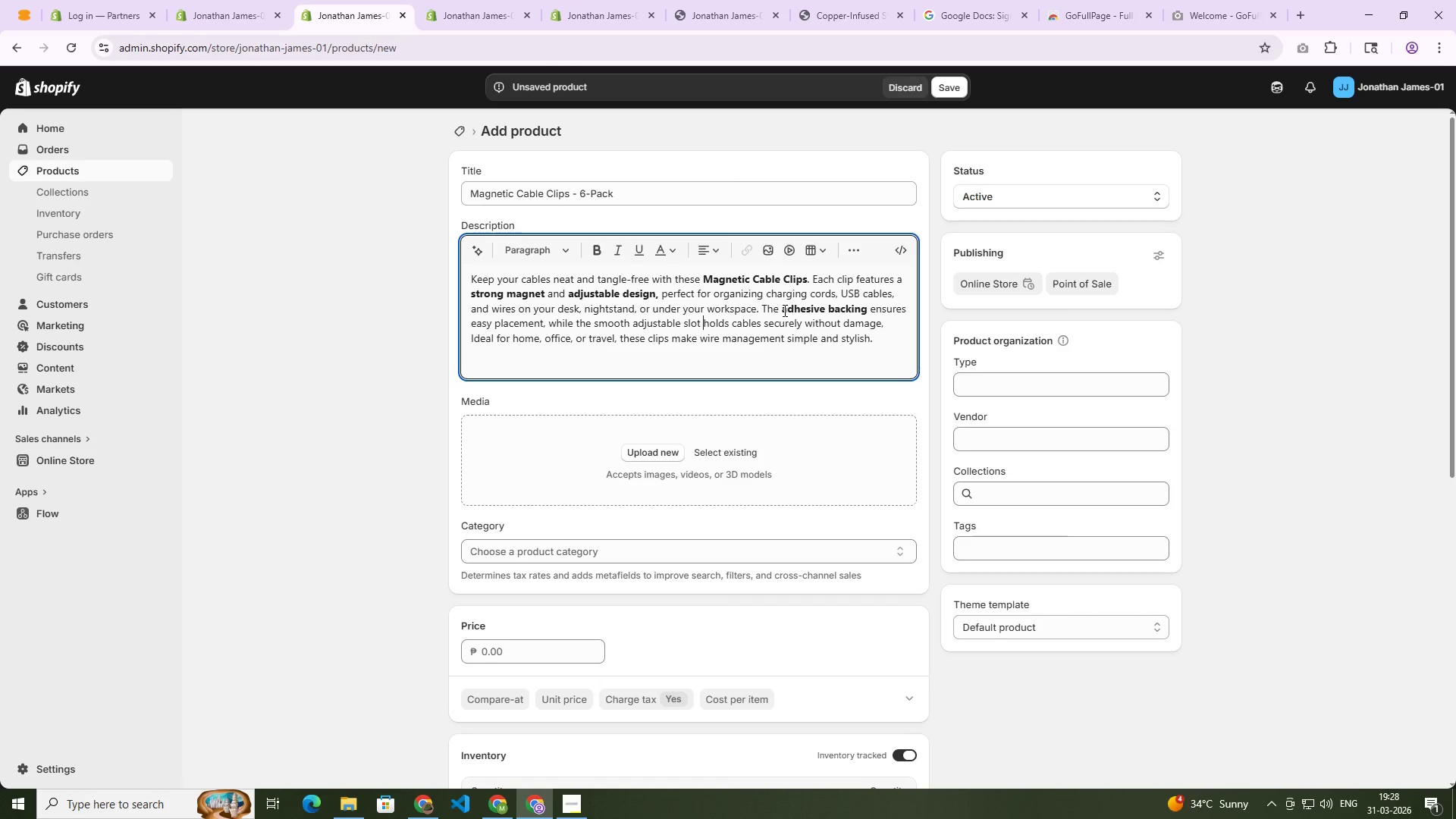 
key(ArrowLeft)
 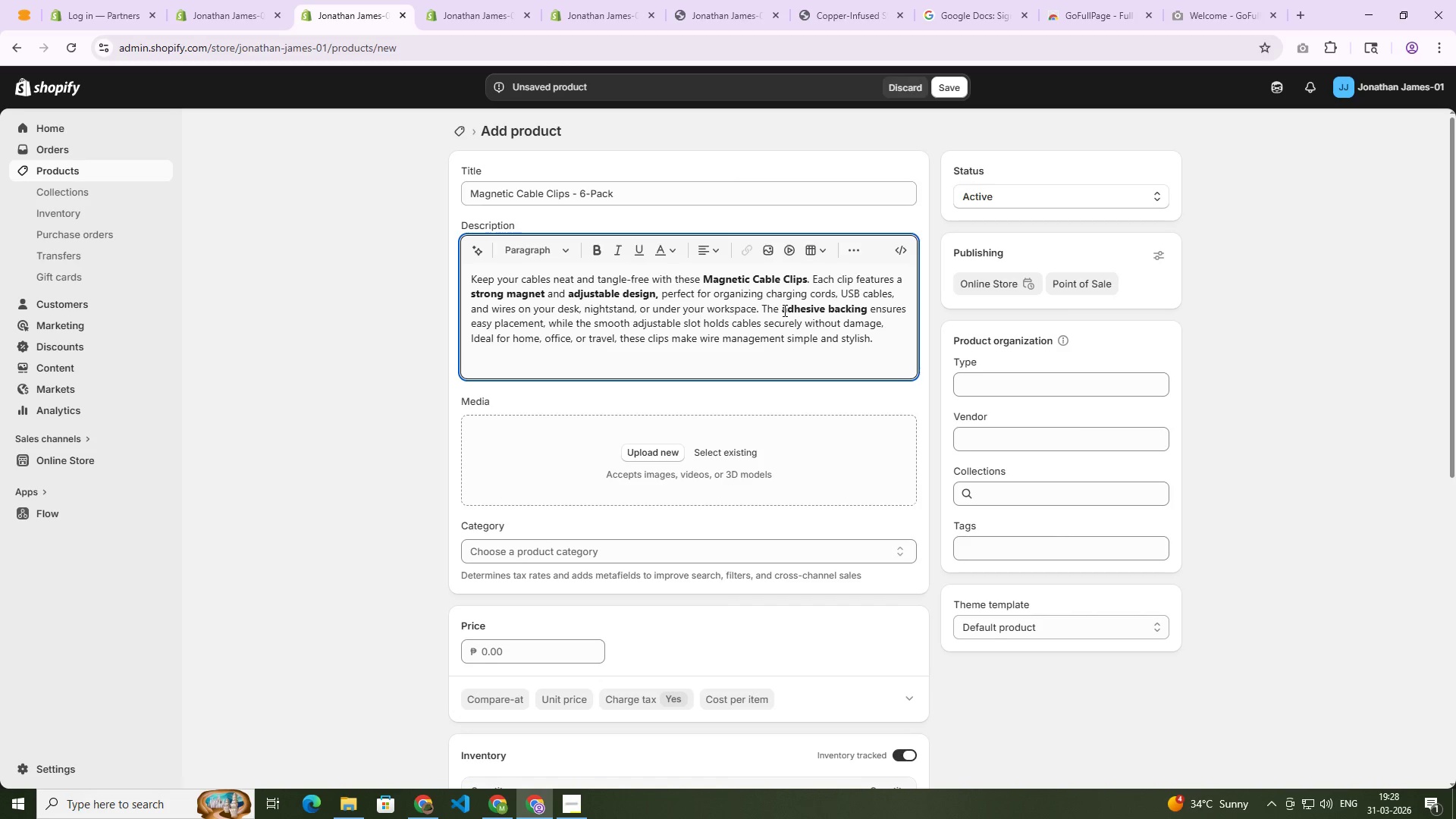 
key(Control+Shift+ArrowLeft)
 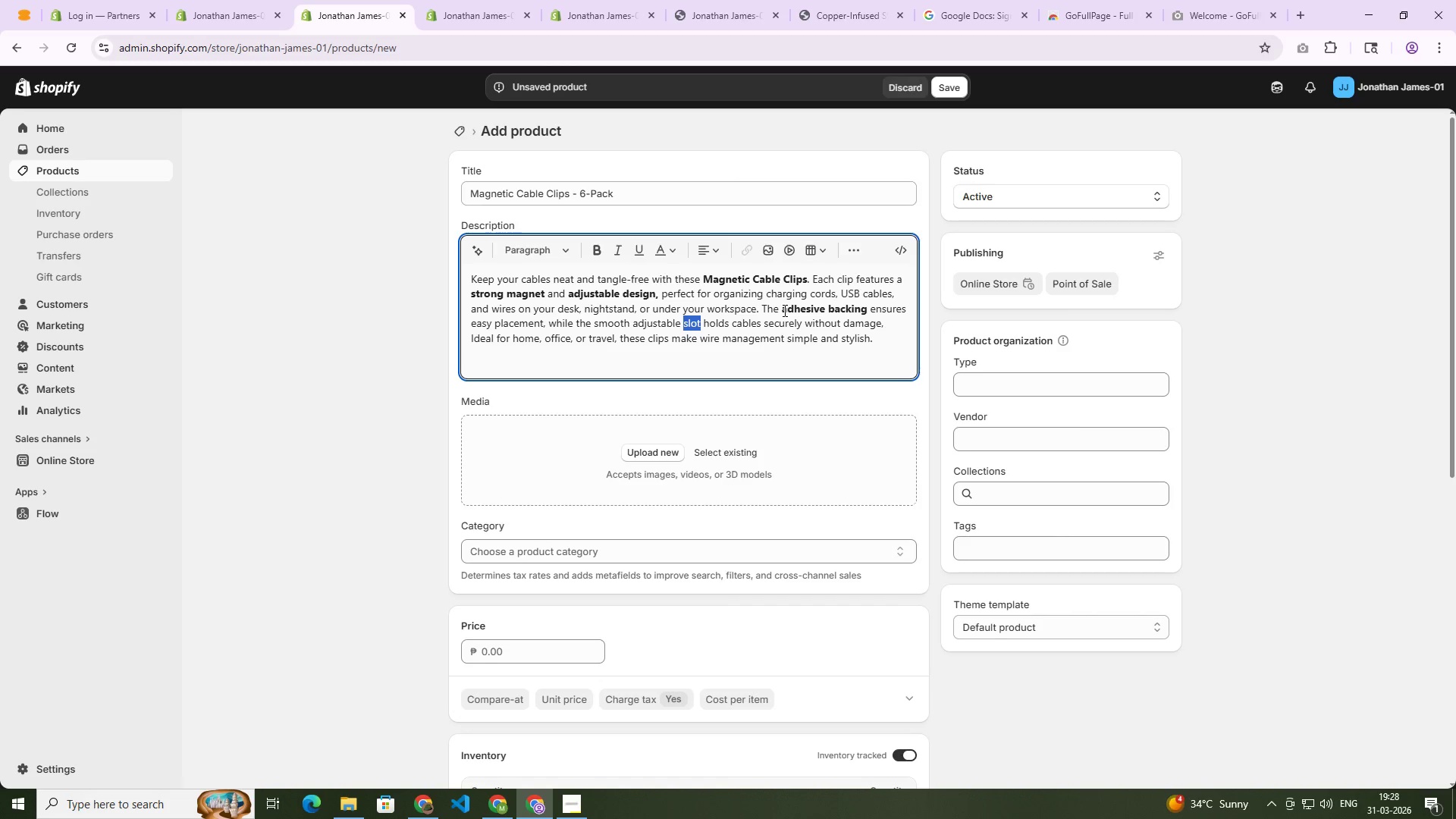 
key(Control+Shift+ArrowLeft)
 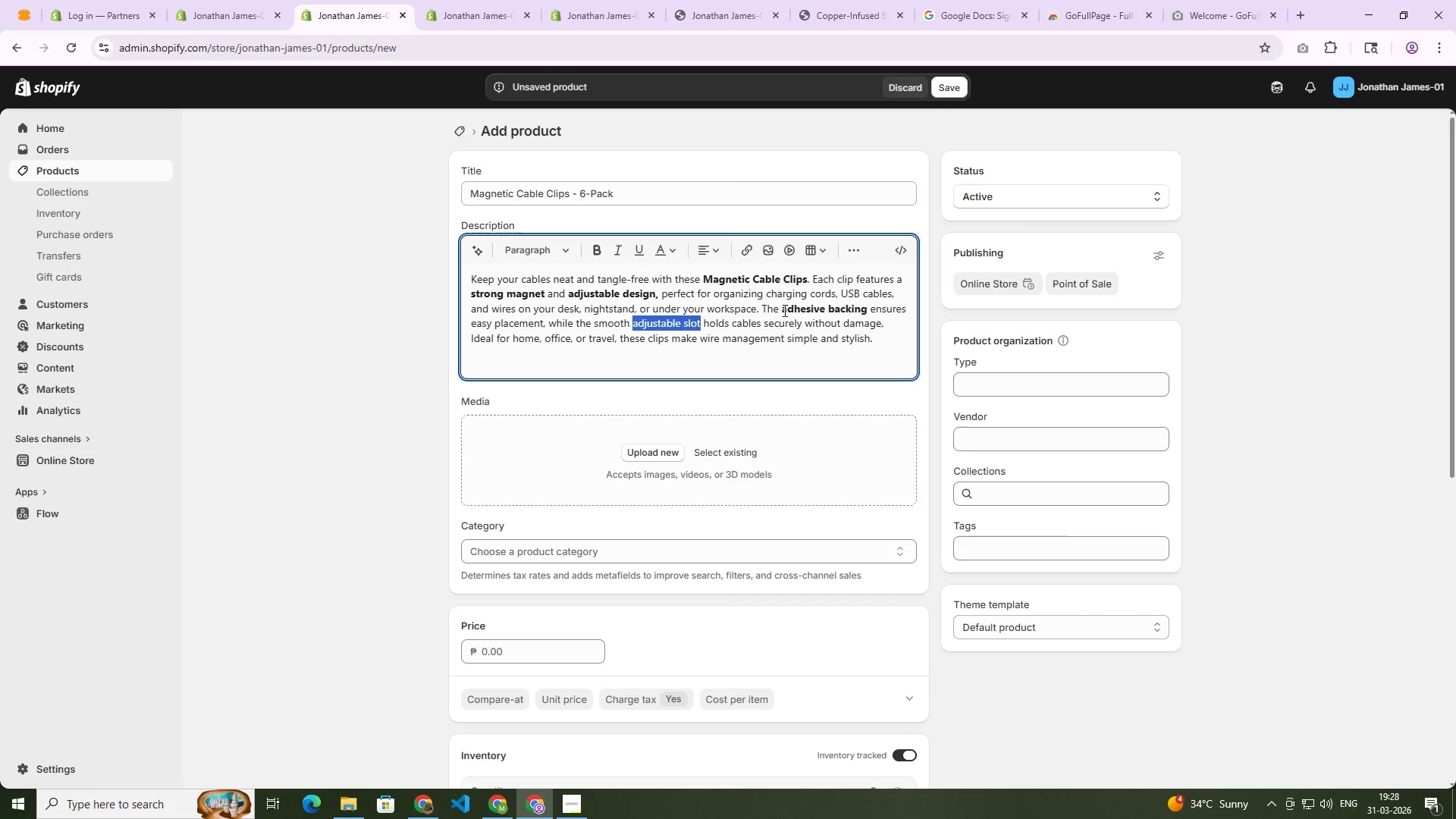 
key(Control+Shift+ArrowLeft)
 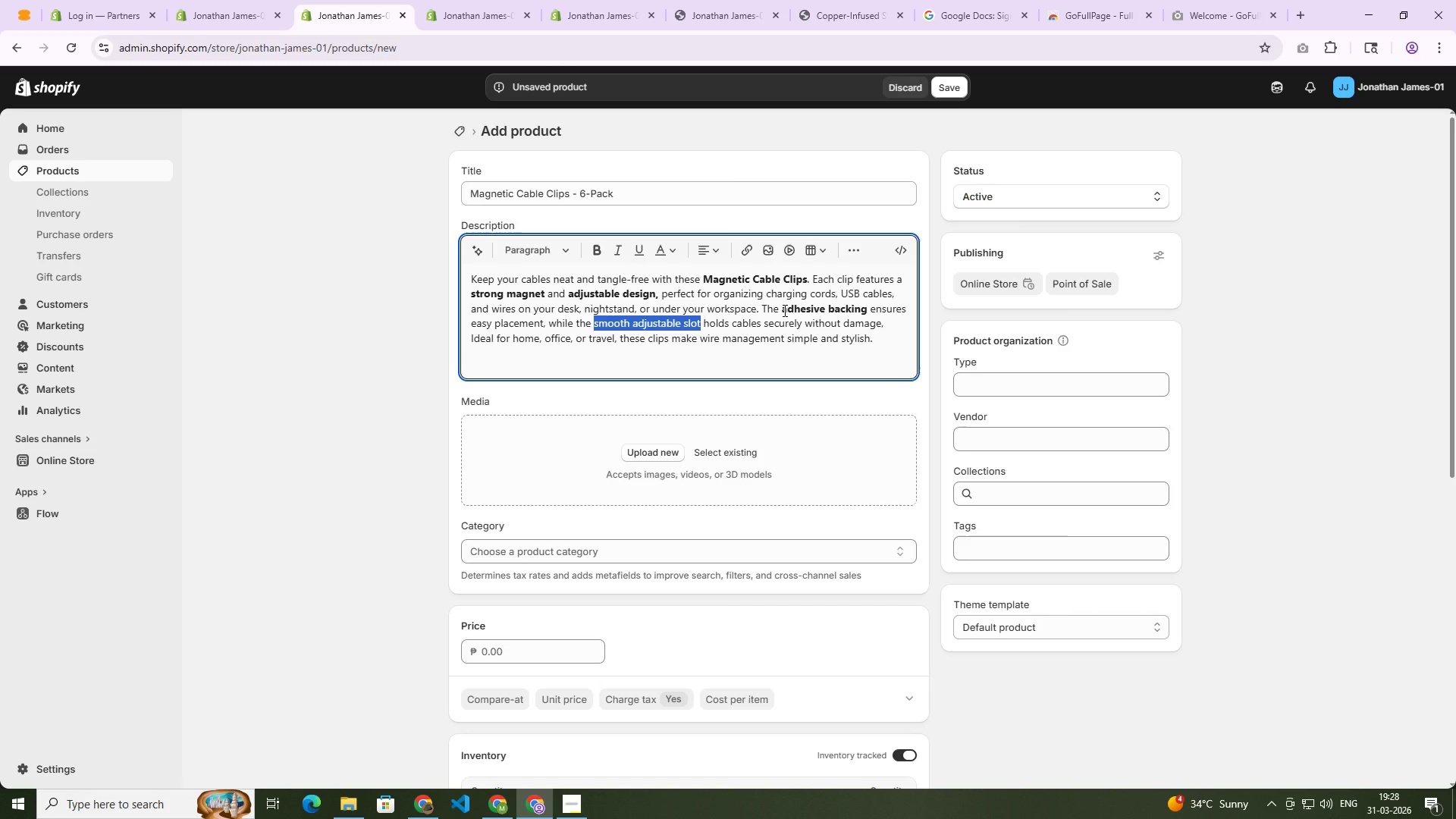 
key(Control+B)
 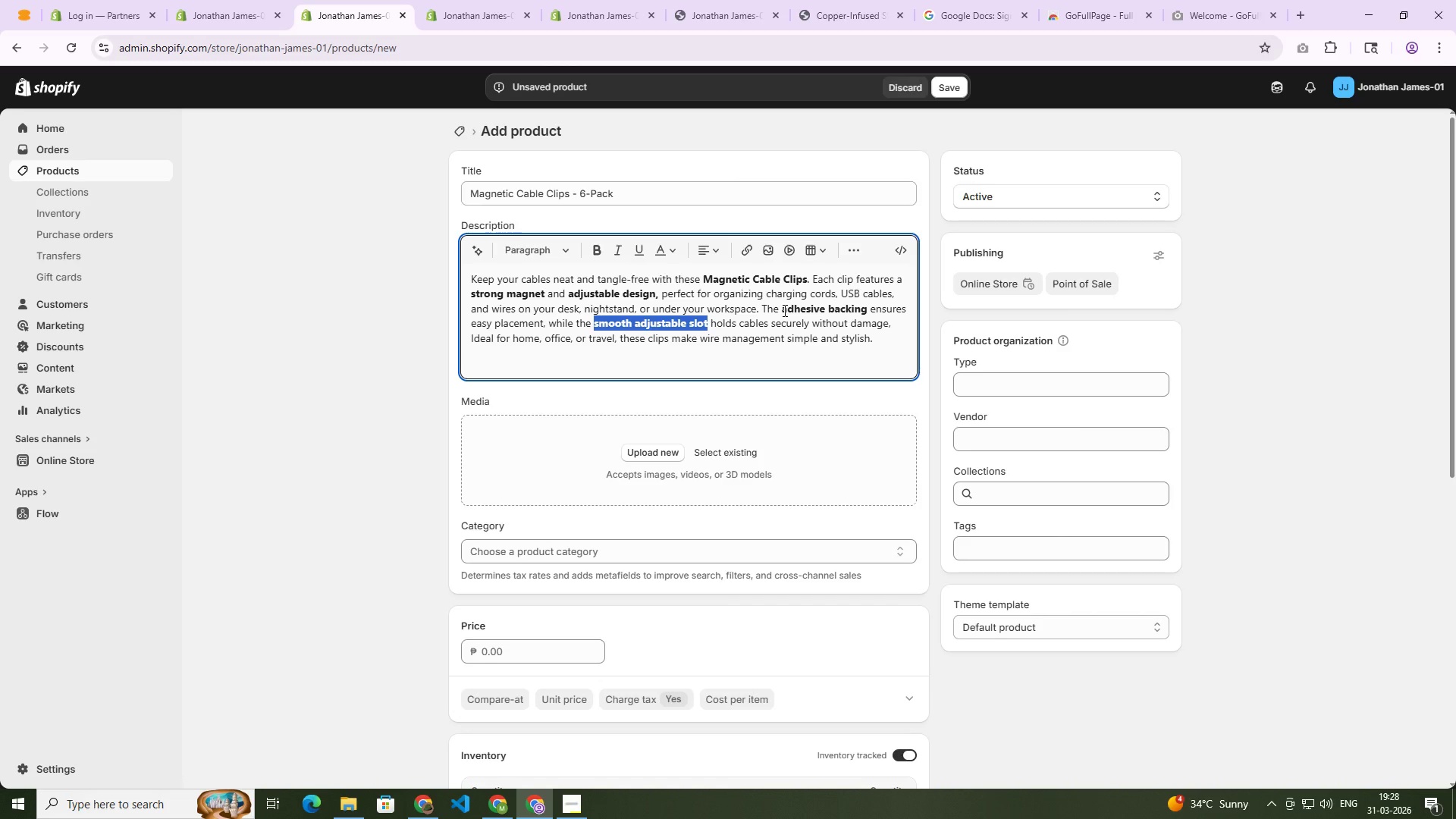 
key(ArrowDown)
 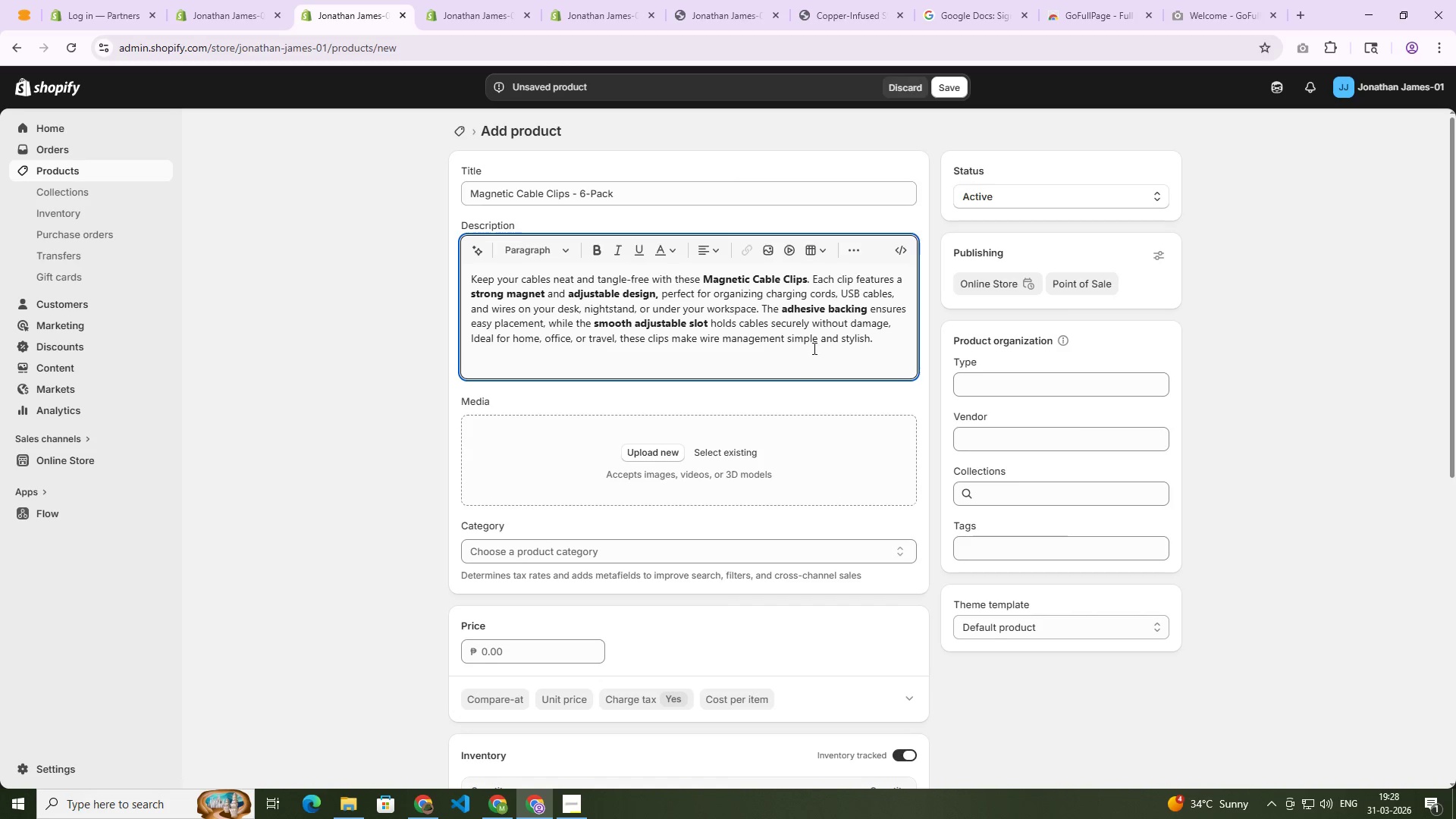 
left_click([883, 343])
 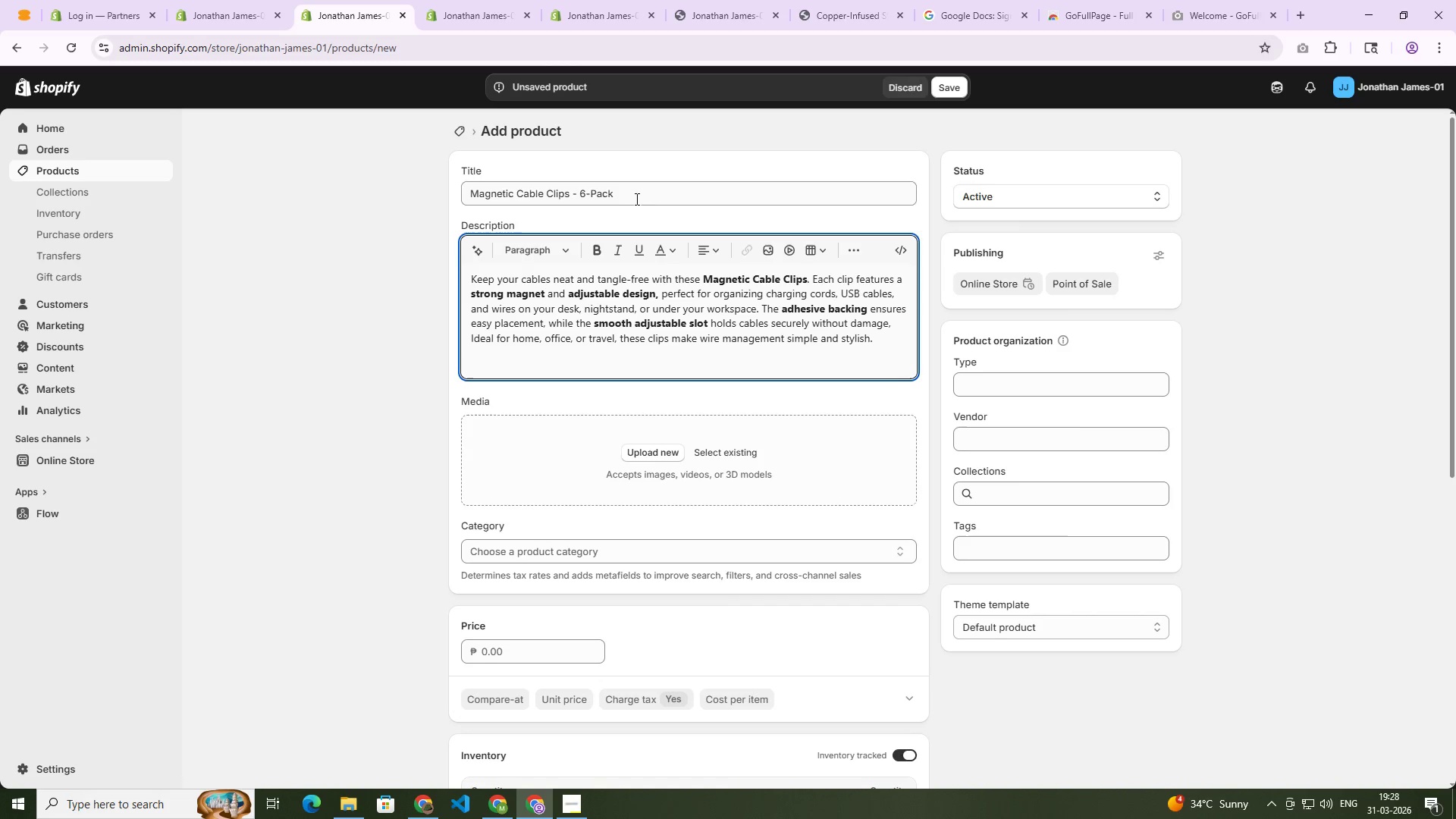 
double_click([637, 198])
 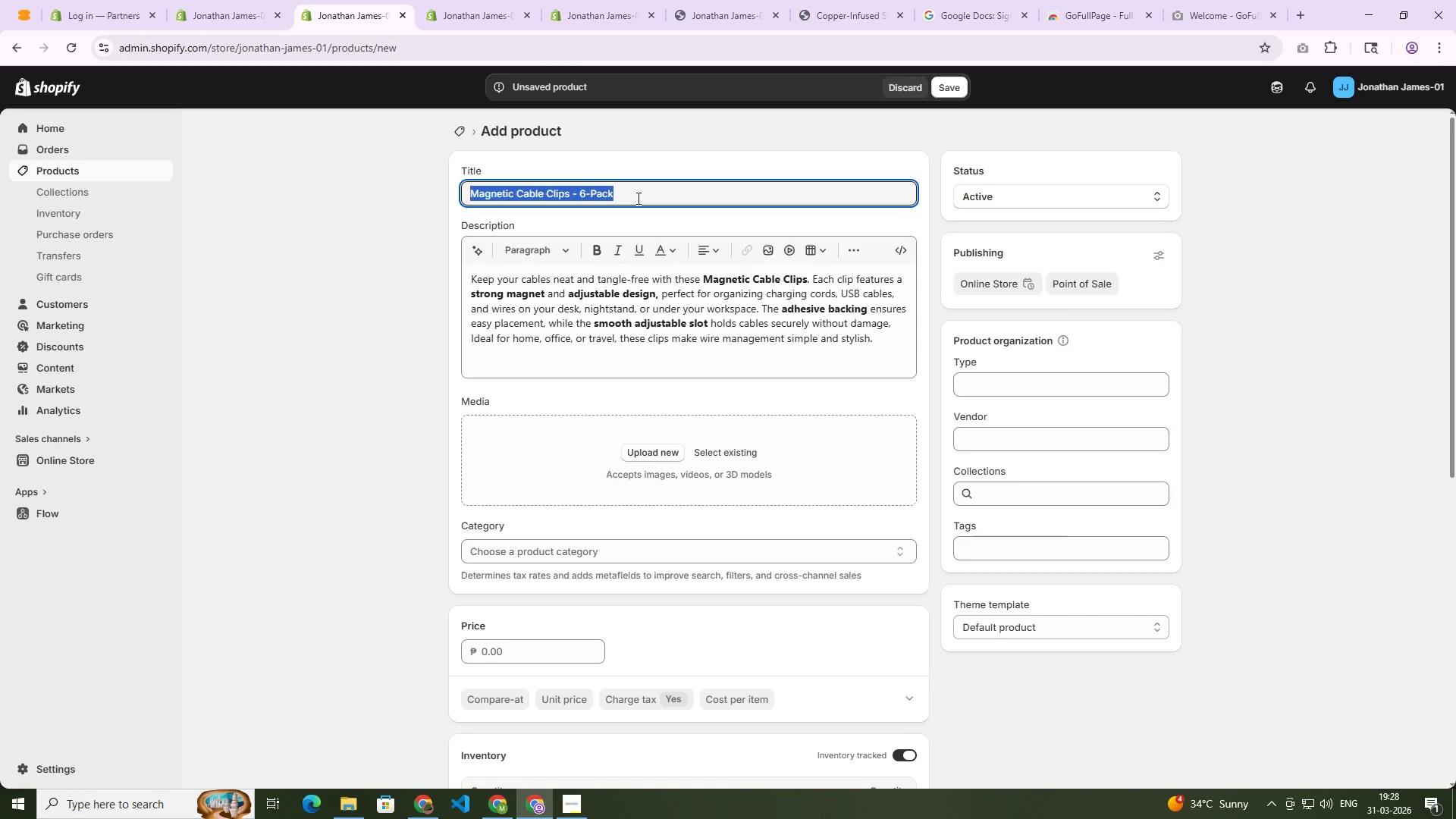 
triple_click([637, 198])
 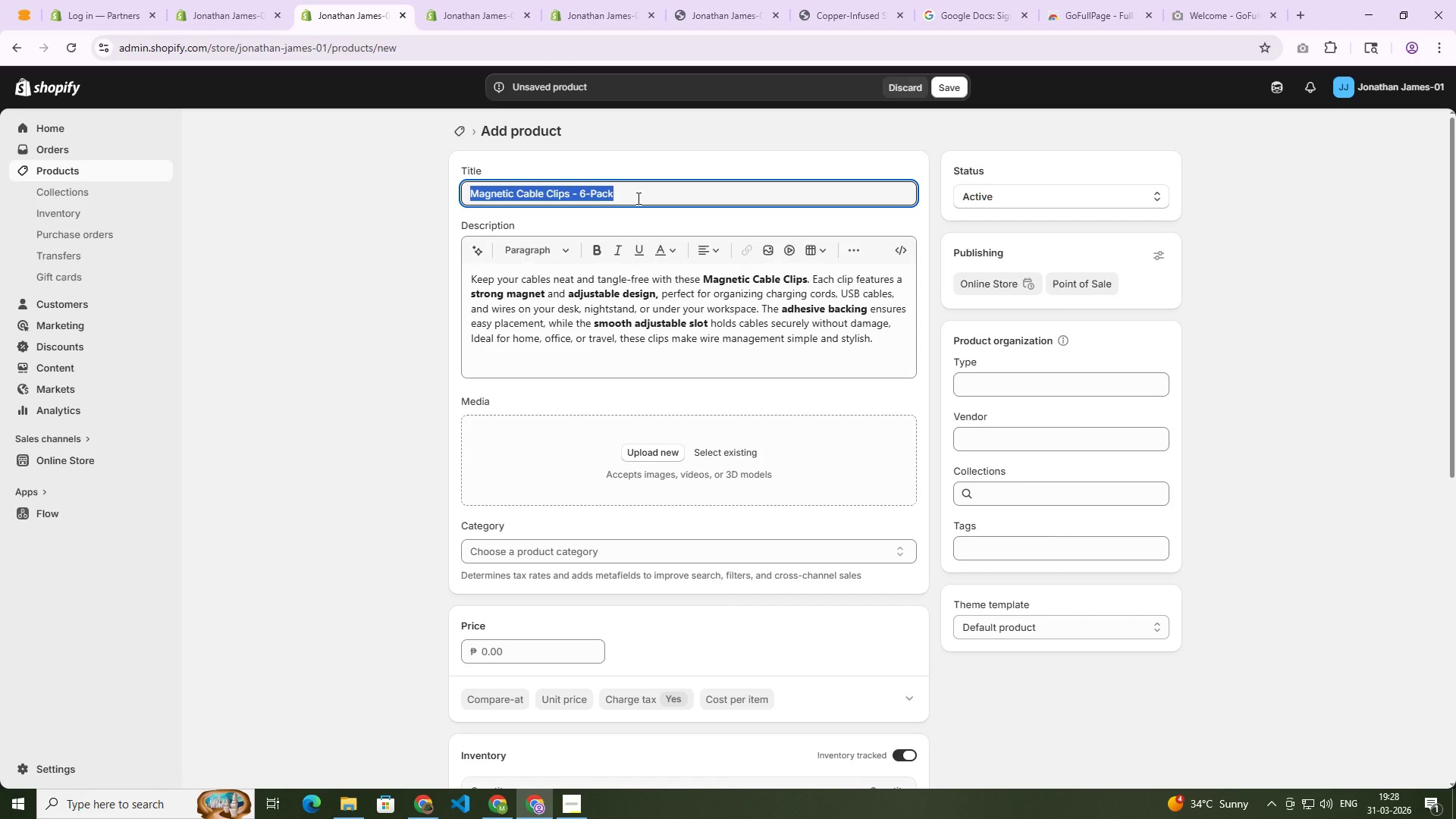 
key(Control+C)
 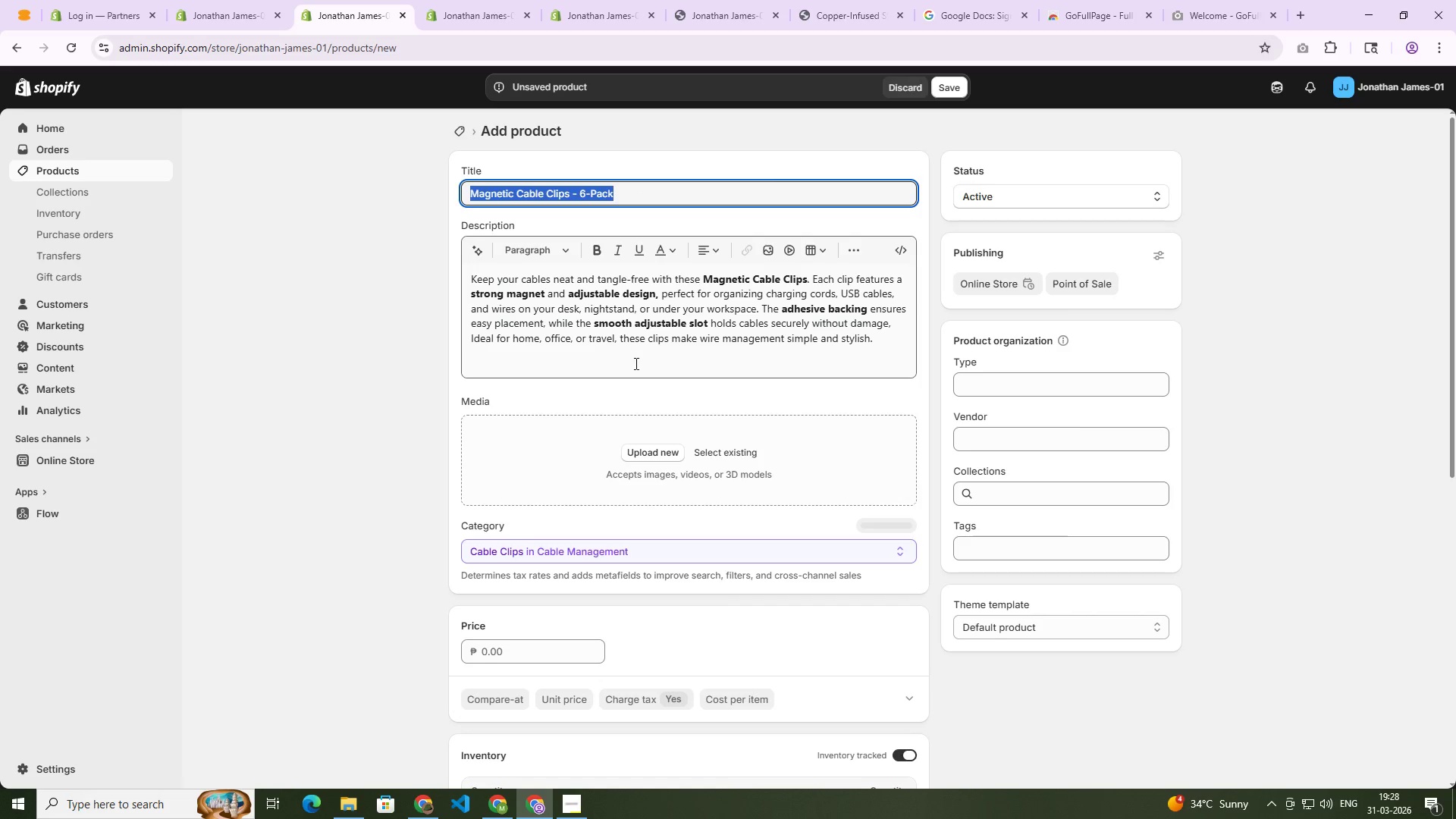 
key(Control+C)
 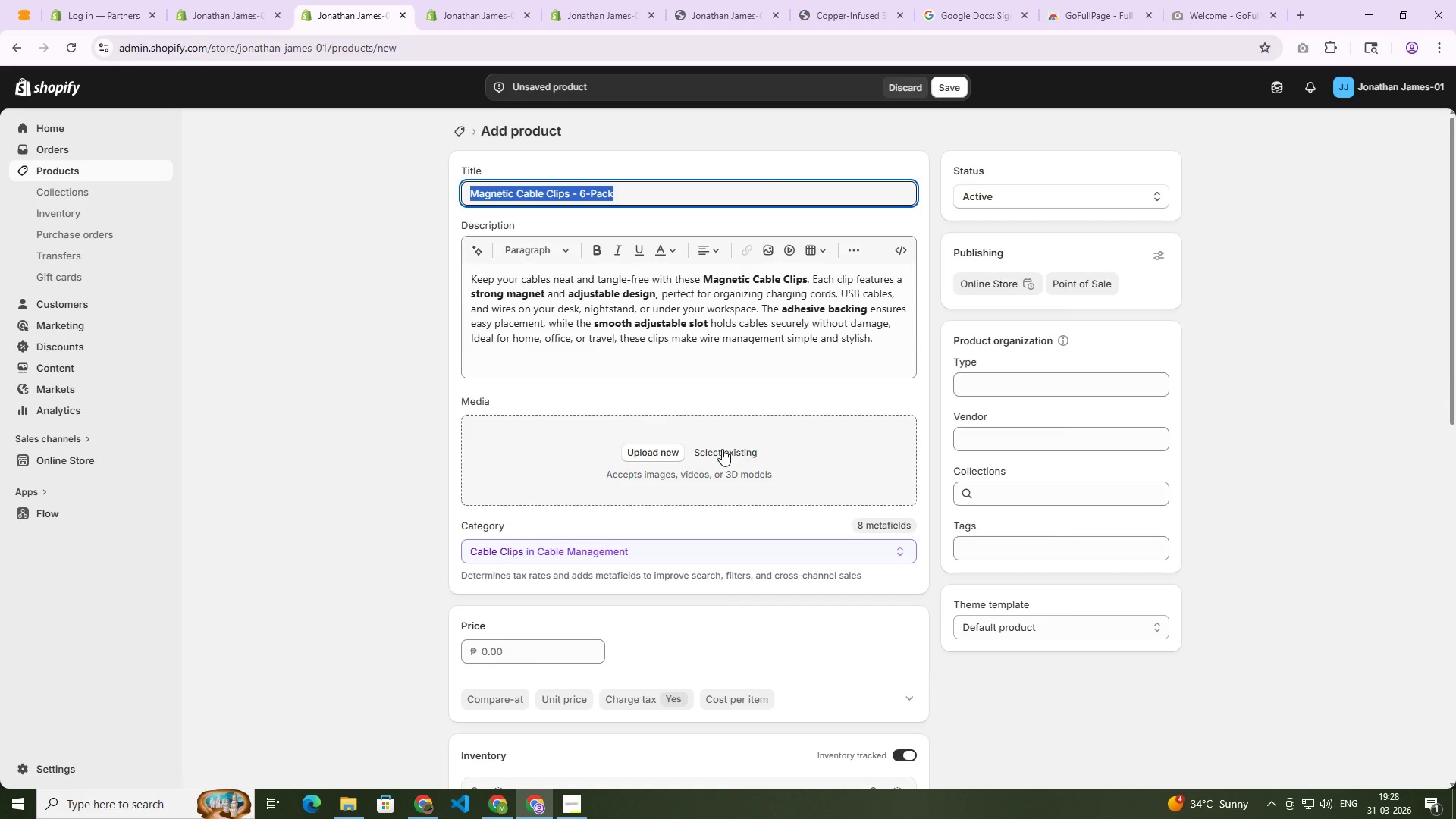 
left_click([722, 449])
 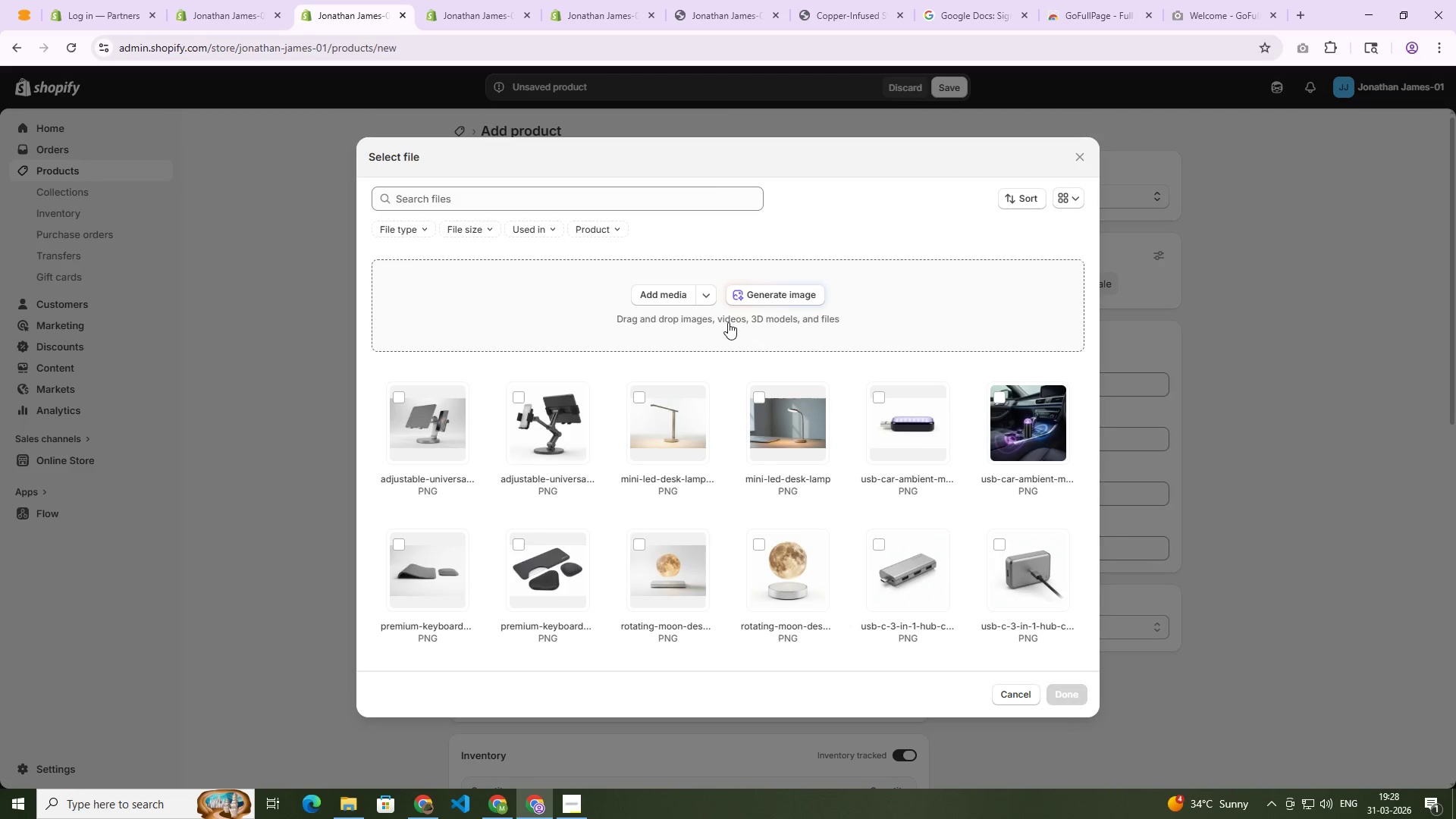 
left_click([755, 298])
 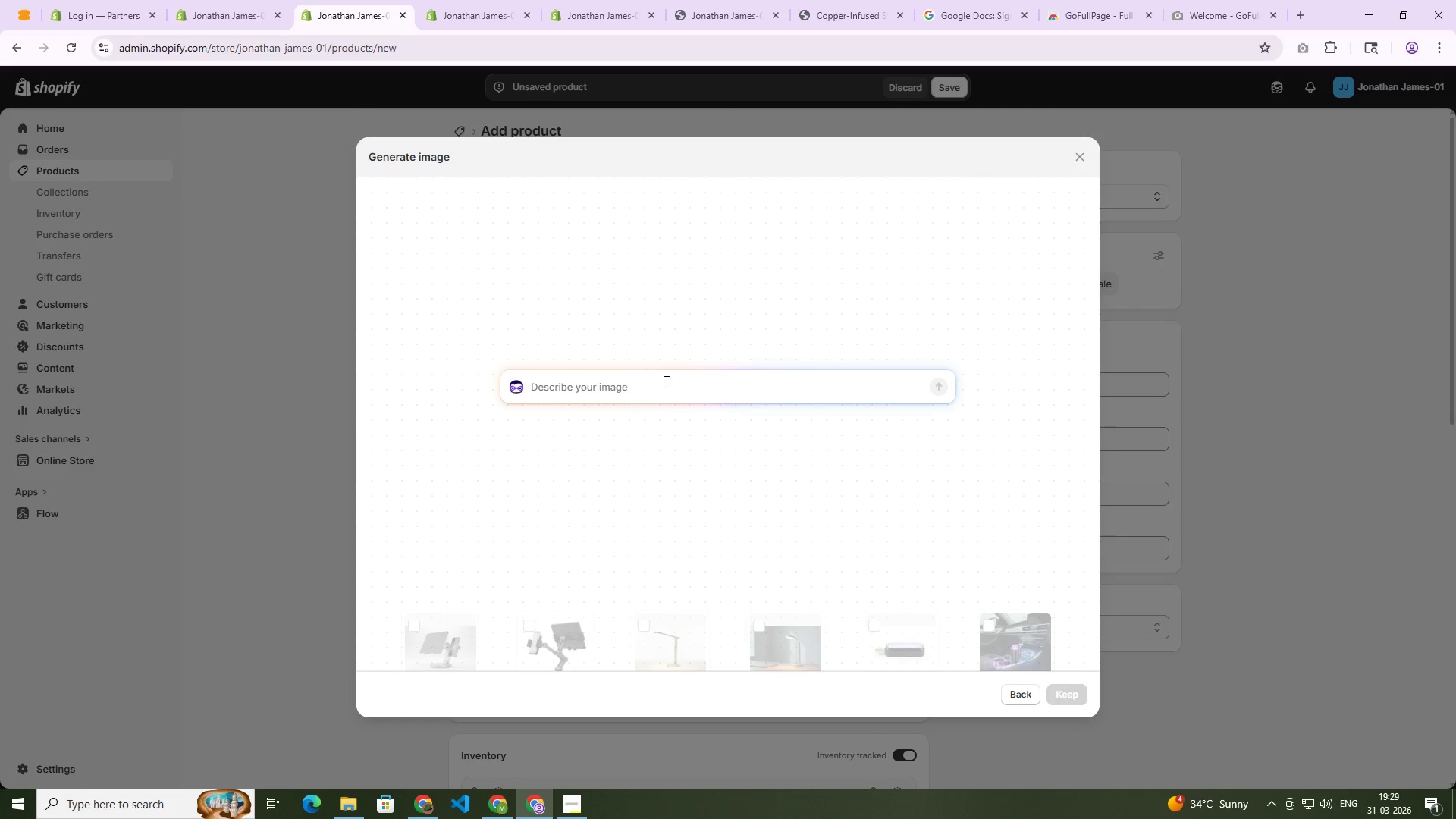 
left_click([664, 382])
 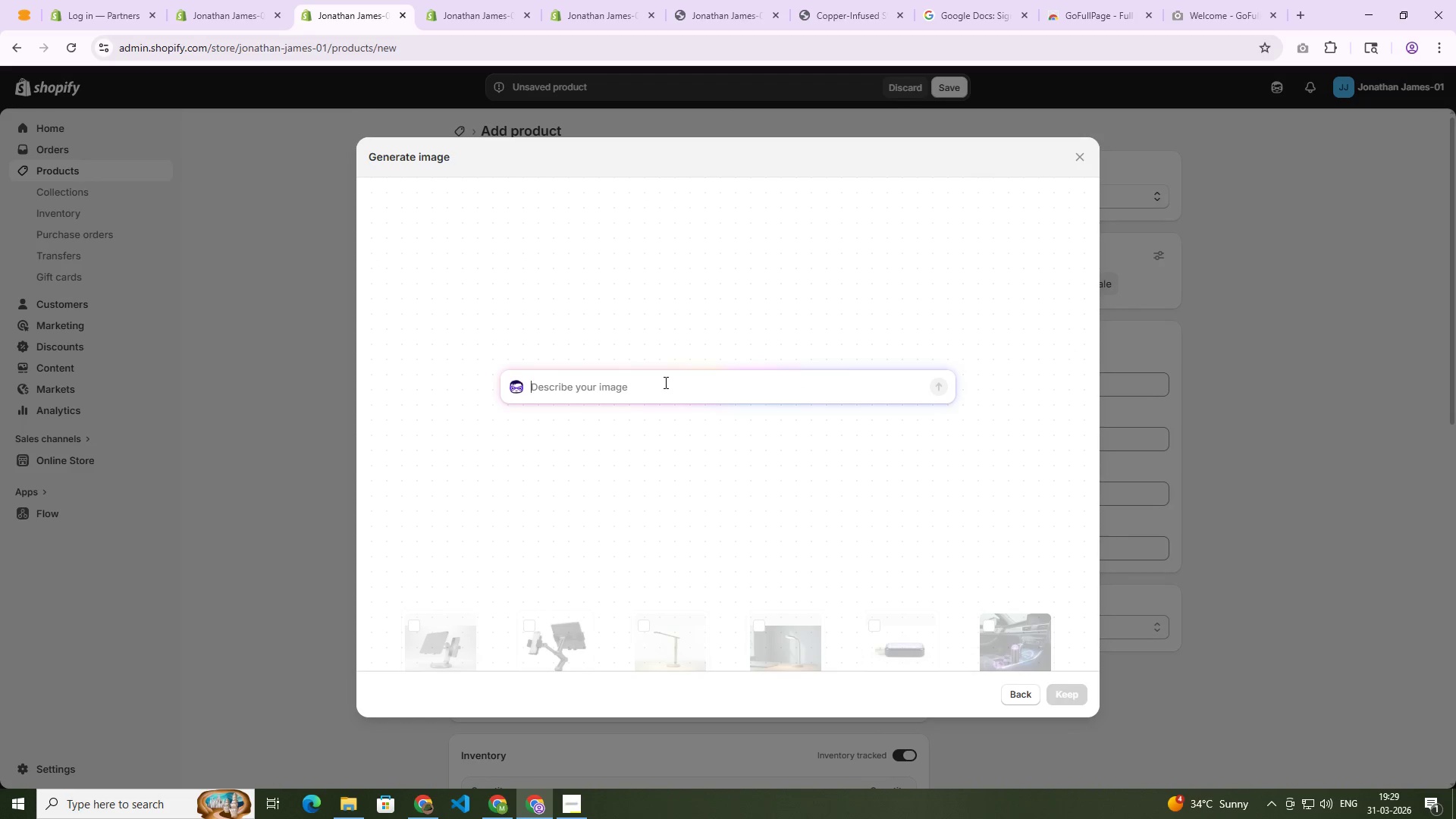 
key(Control+V)
 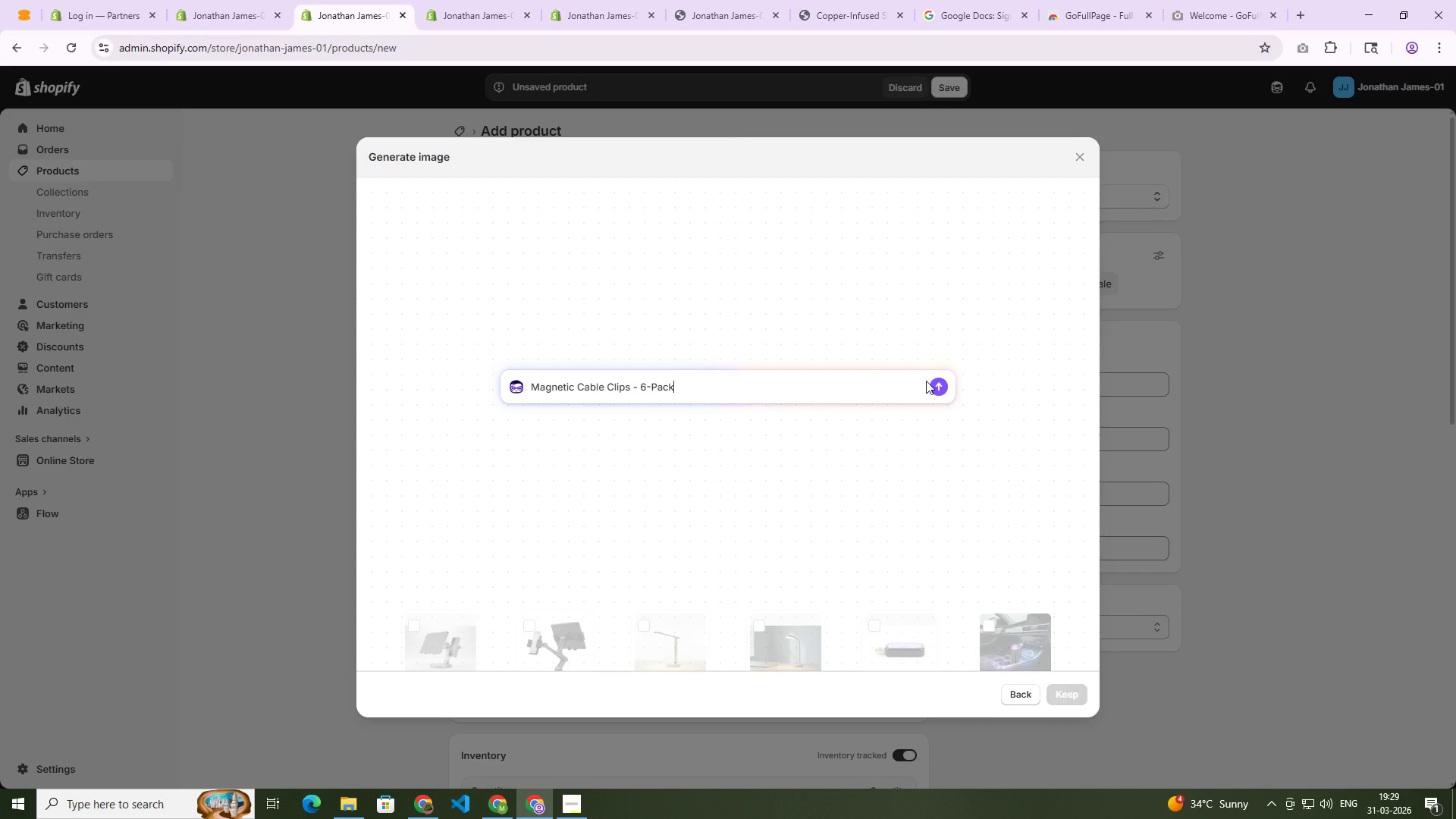 
left_click([935, 383])
 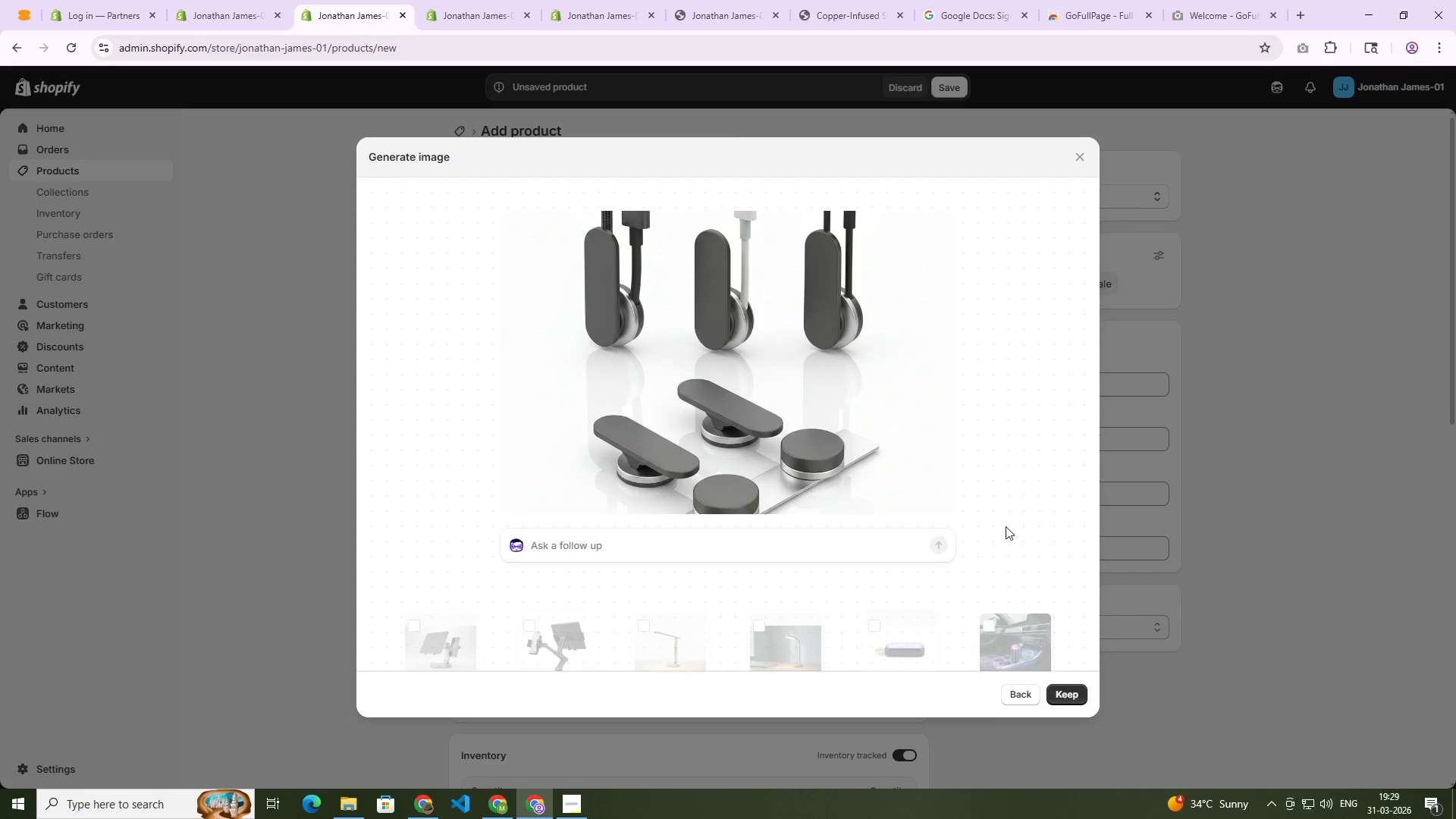 
wait(51.94)
 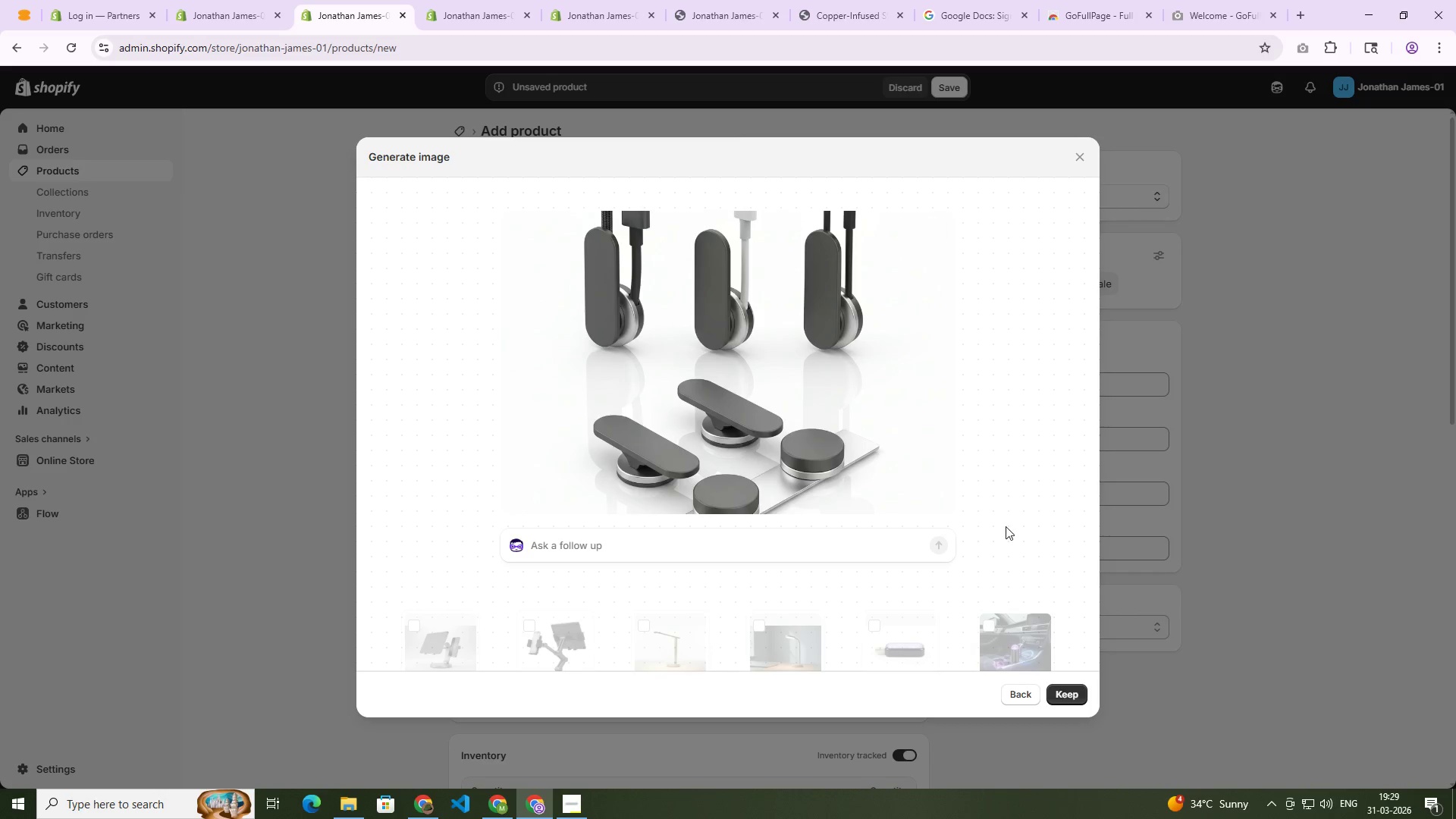 
left_click([710, 551])
 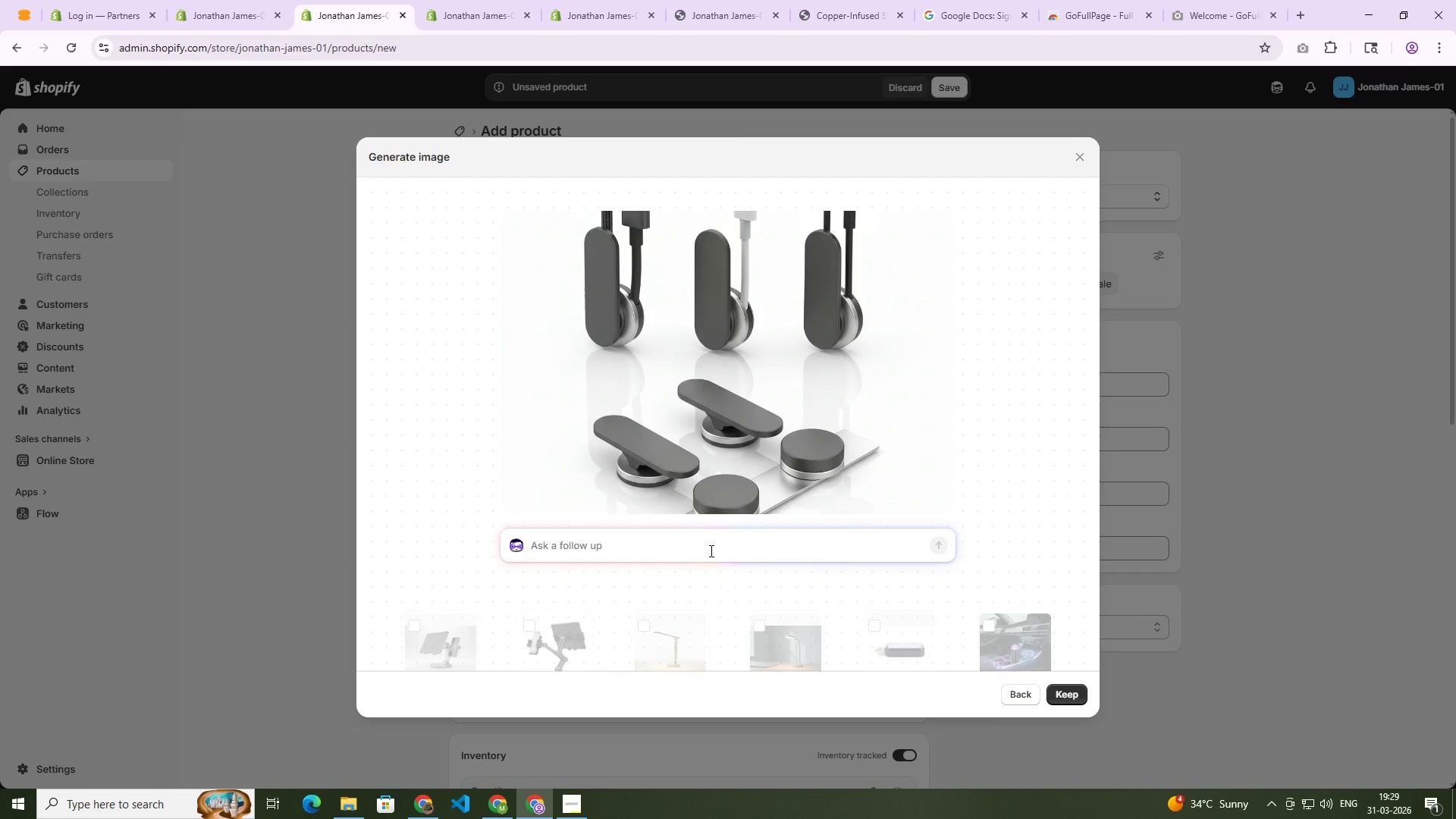 
wait(9.16)
 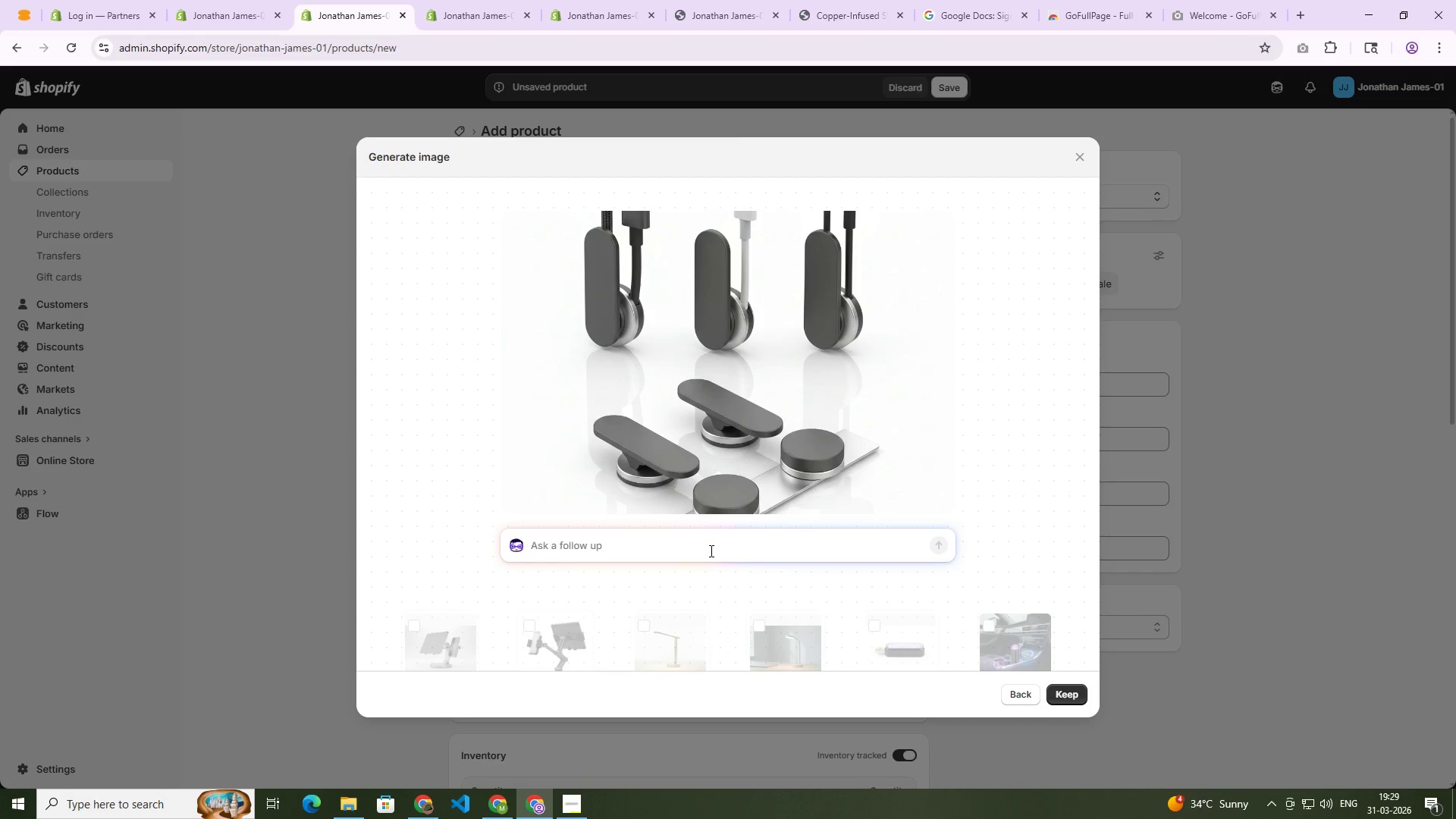 
key(Control+V)
 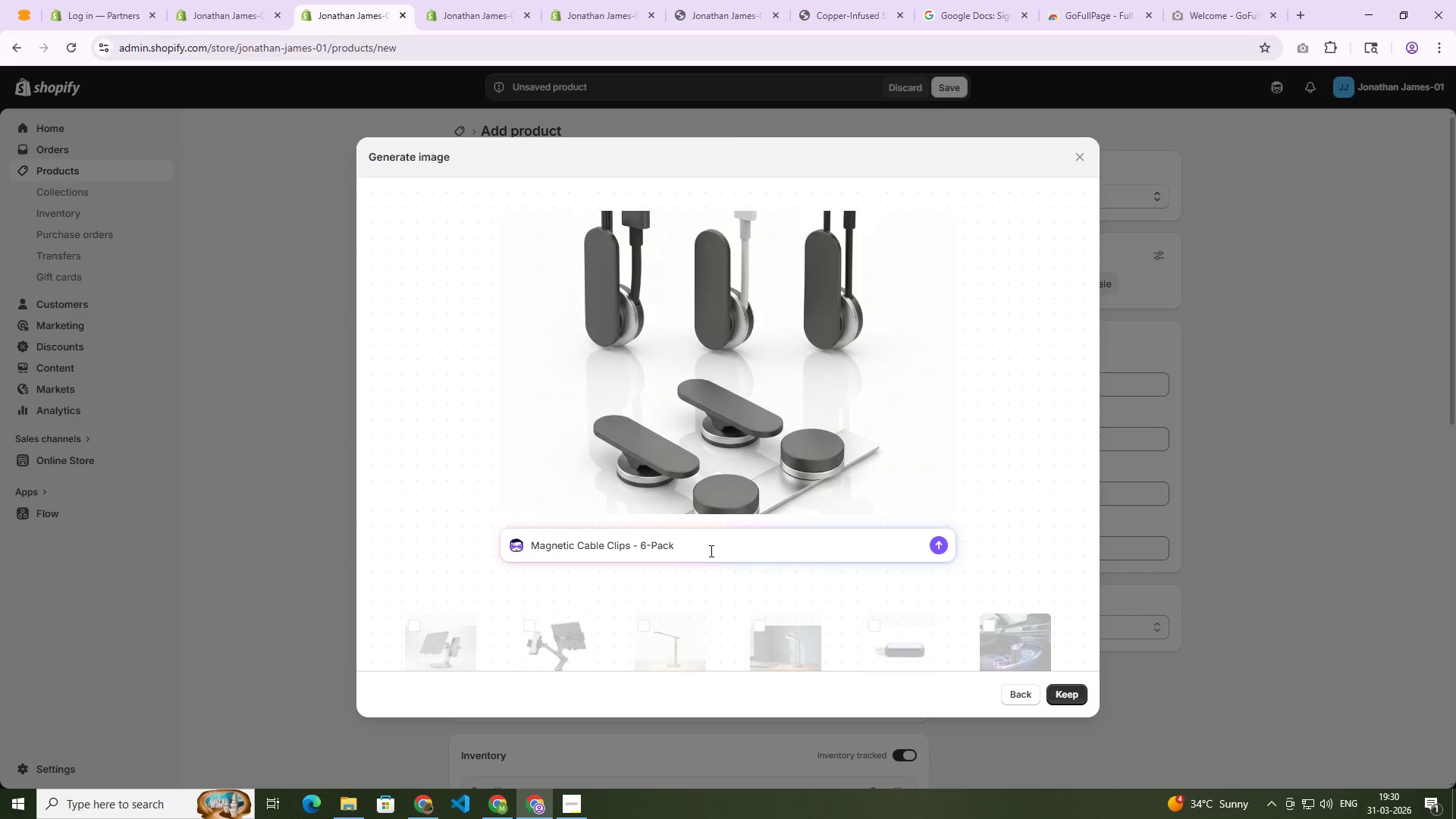 
type( ())
 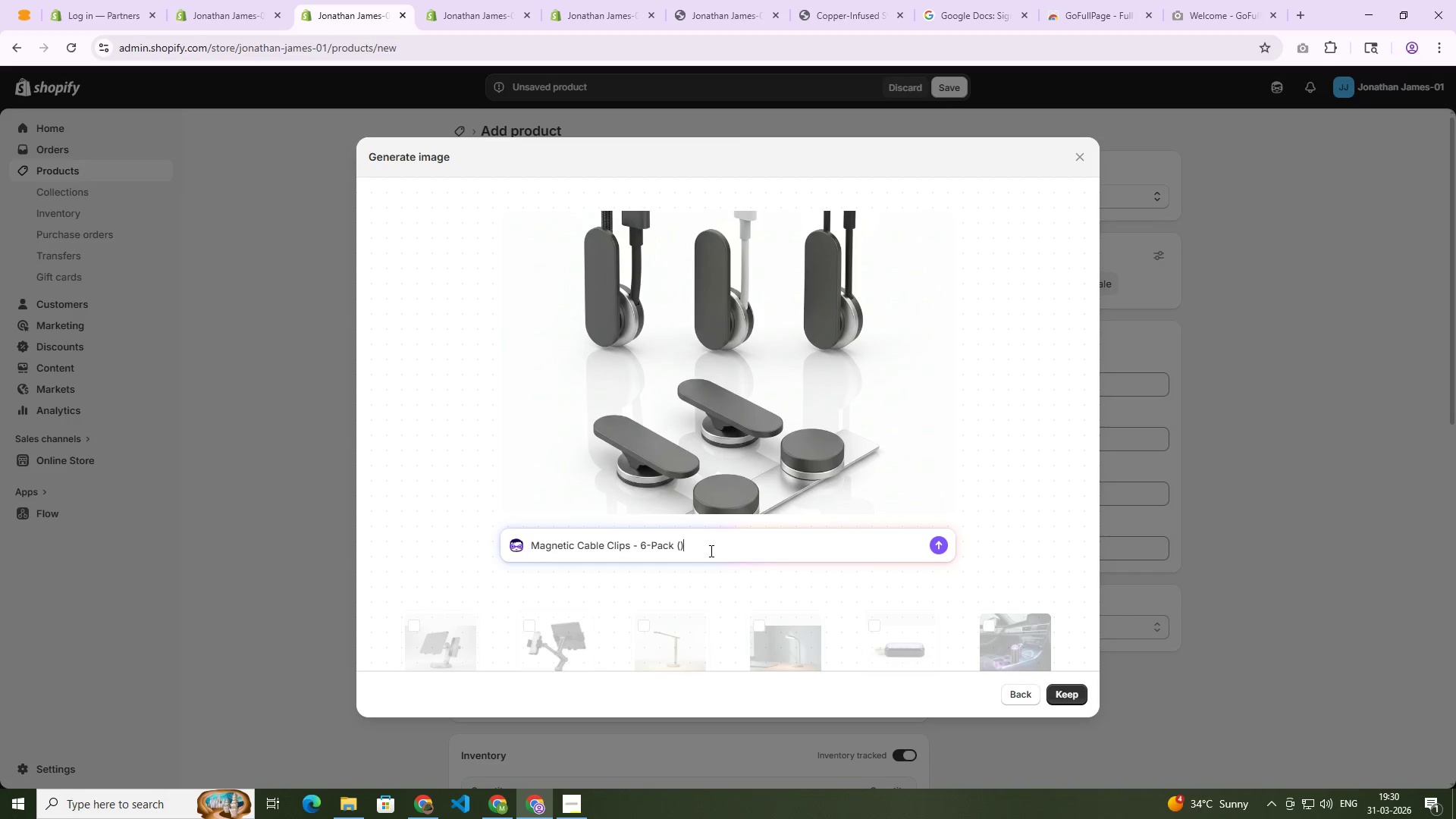 
 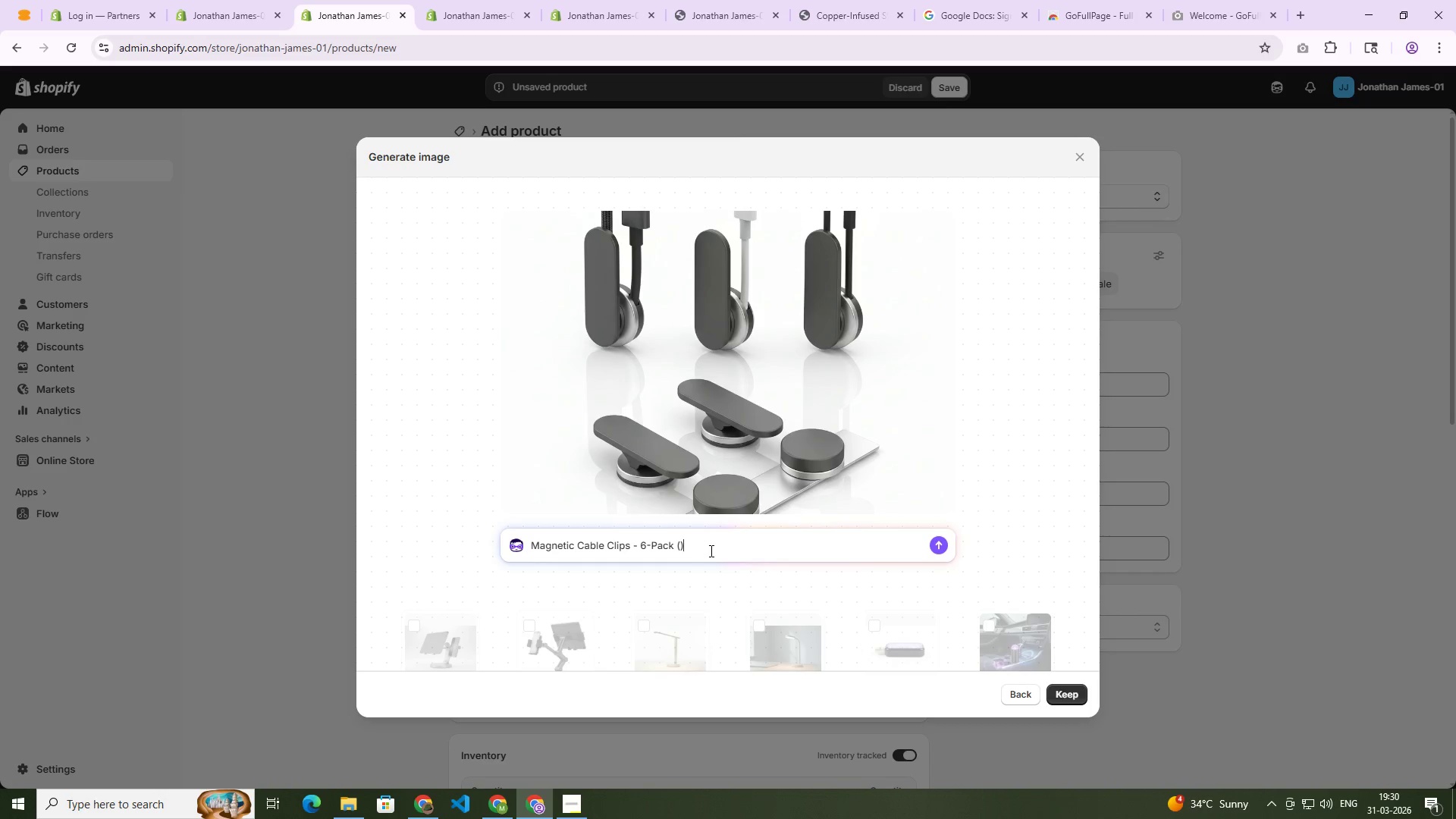 
key(ArrowLeft)
 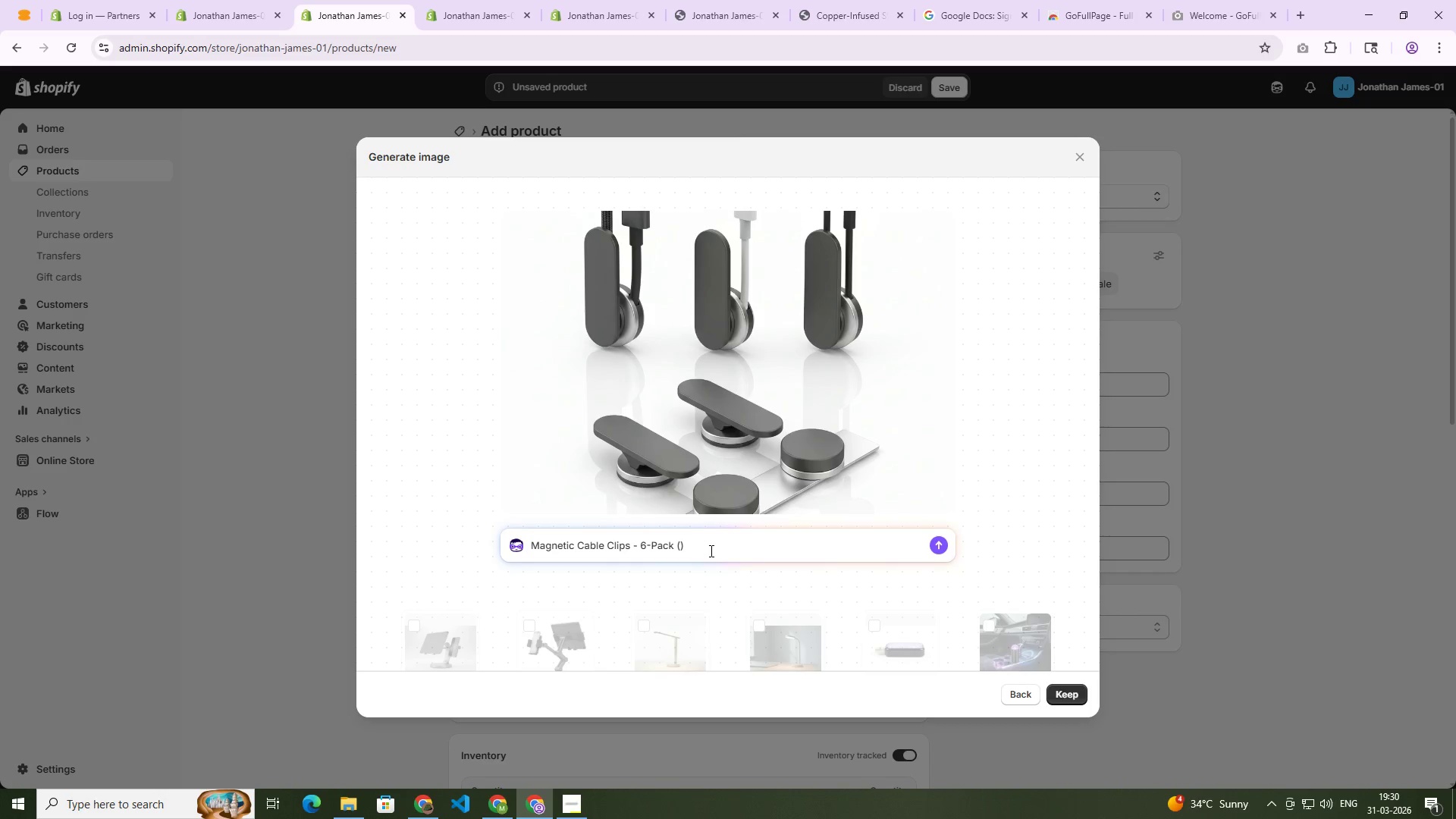 
hold_key(key=ShiftLeft, duration=1.12)
 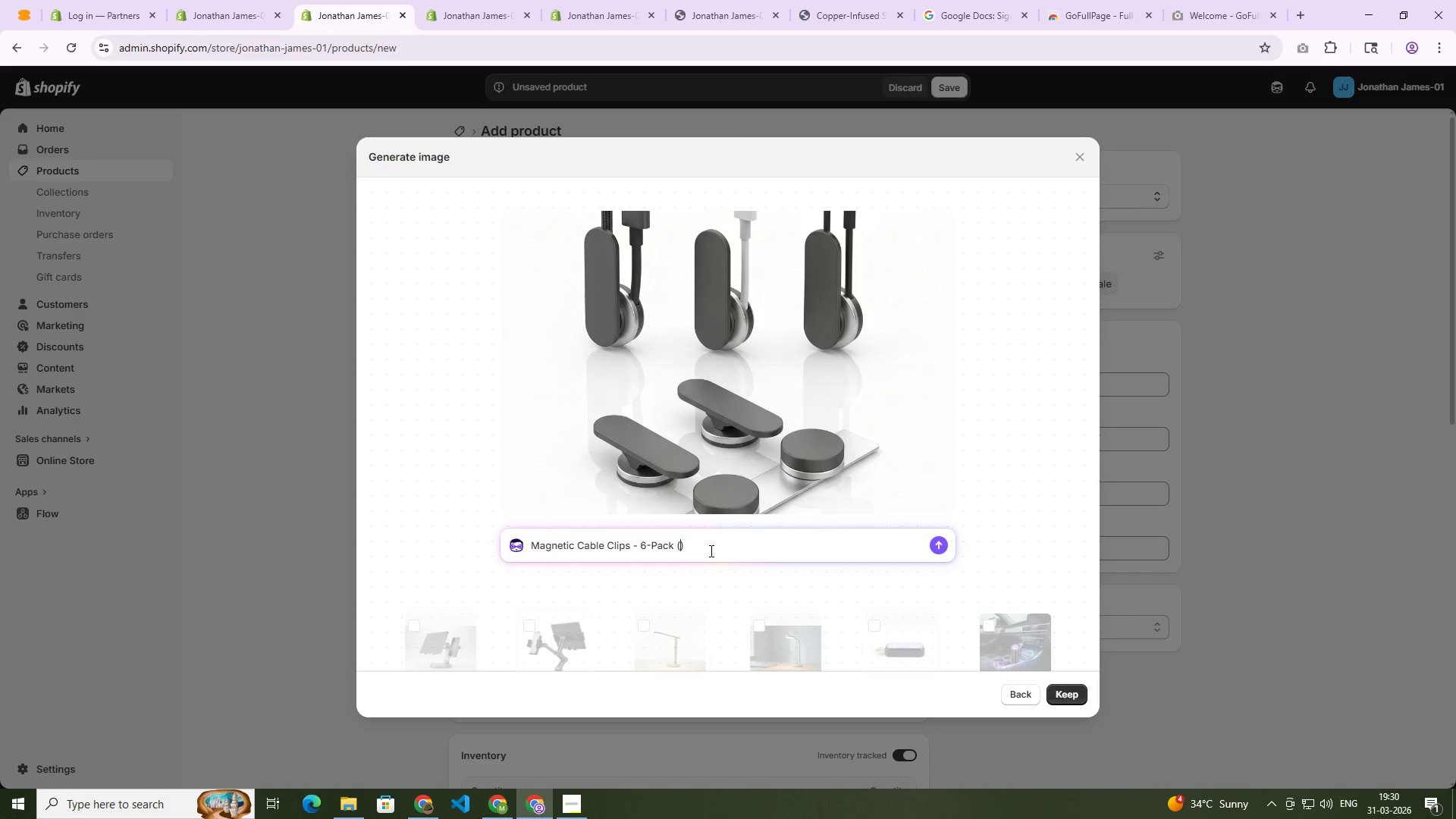 
key(ArrowLeft)
 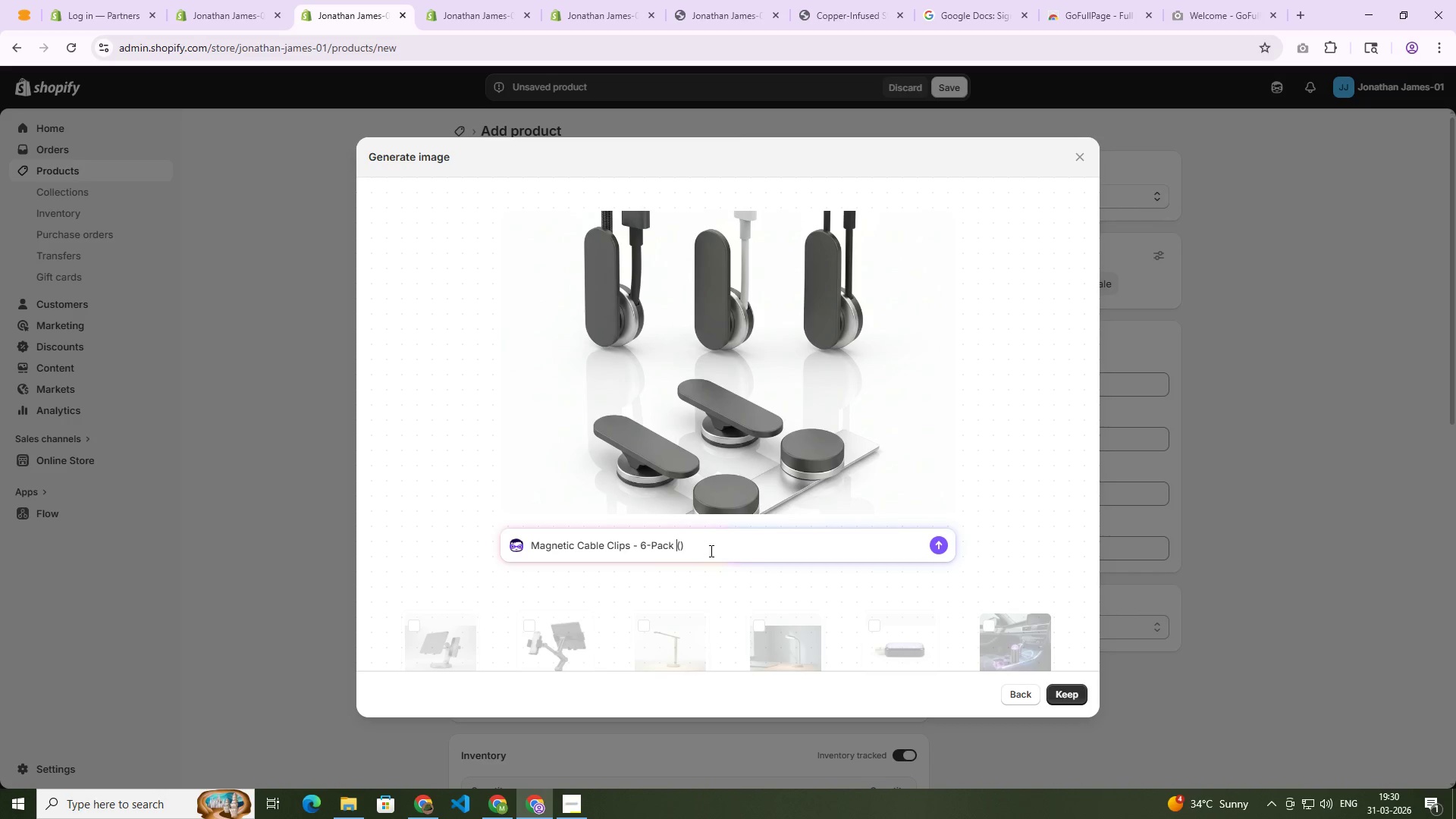 
key(ArrowRight)
 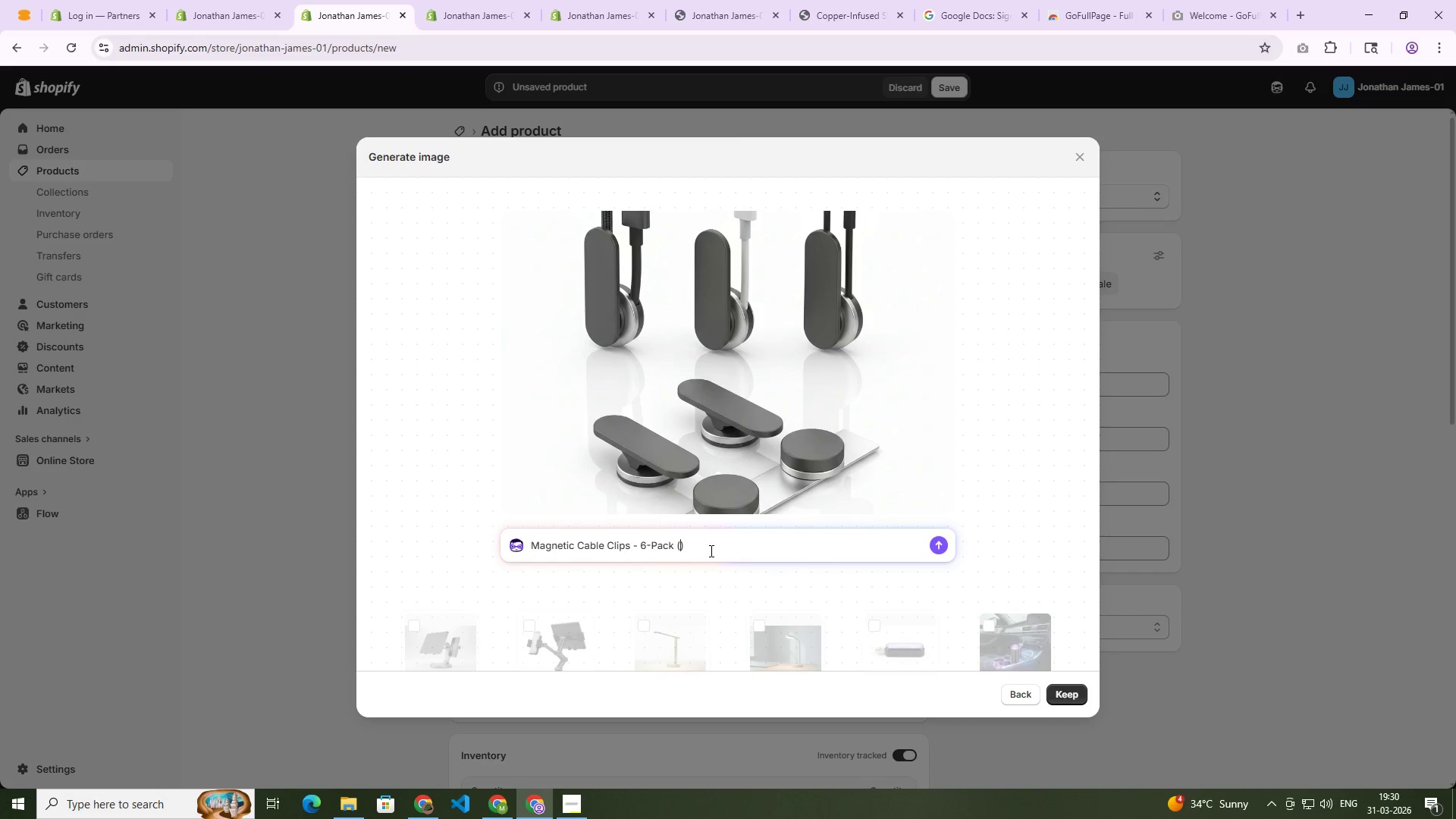 
type(Premium)
 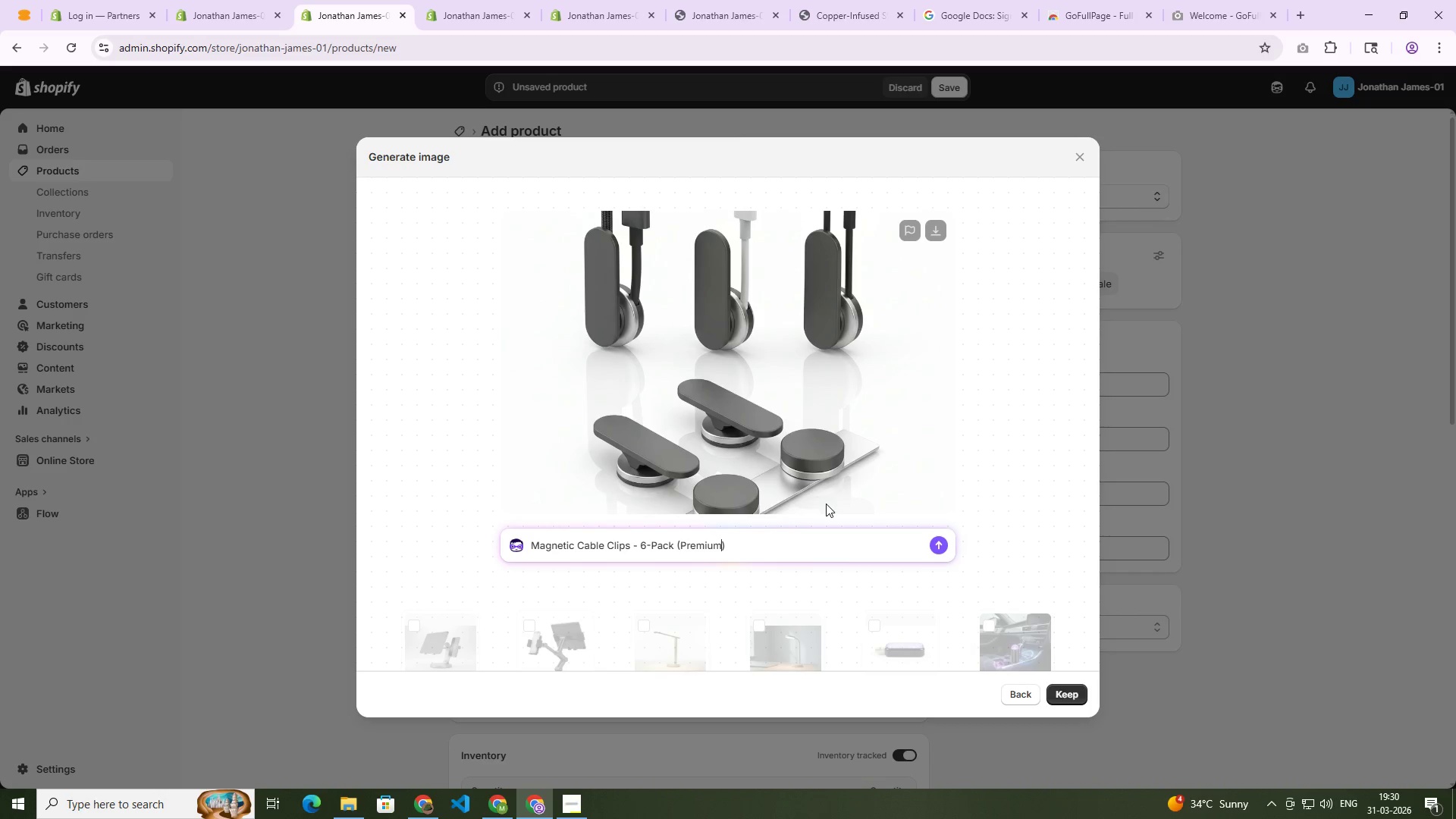 
key(NumpadEnter)
 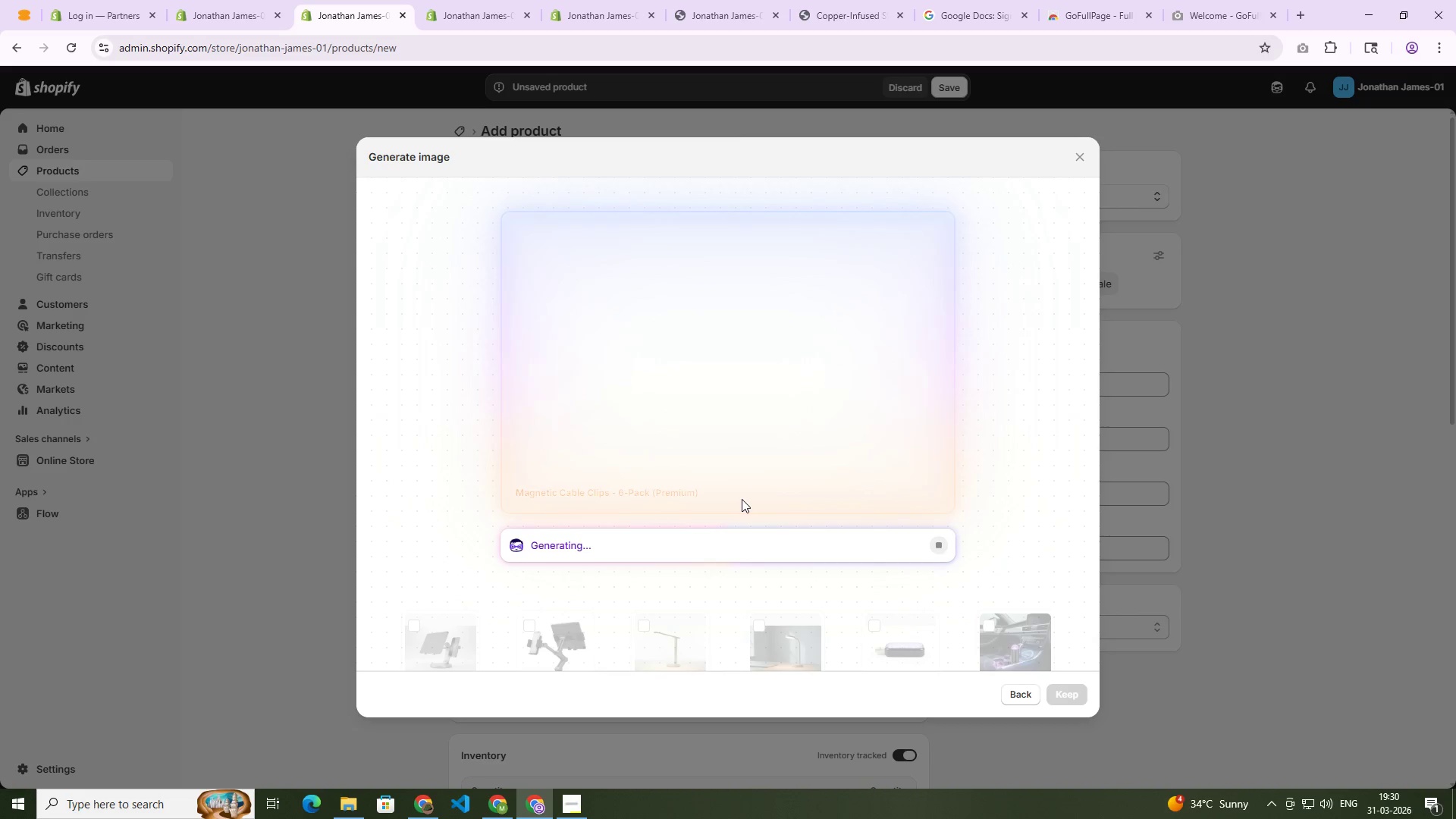 
wait(35.3)
 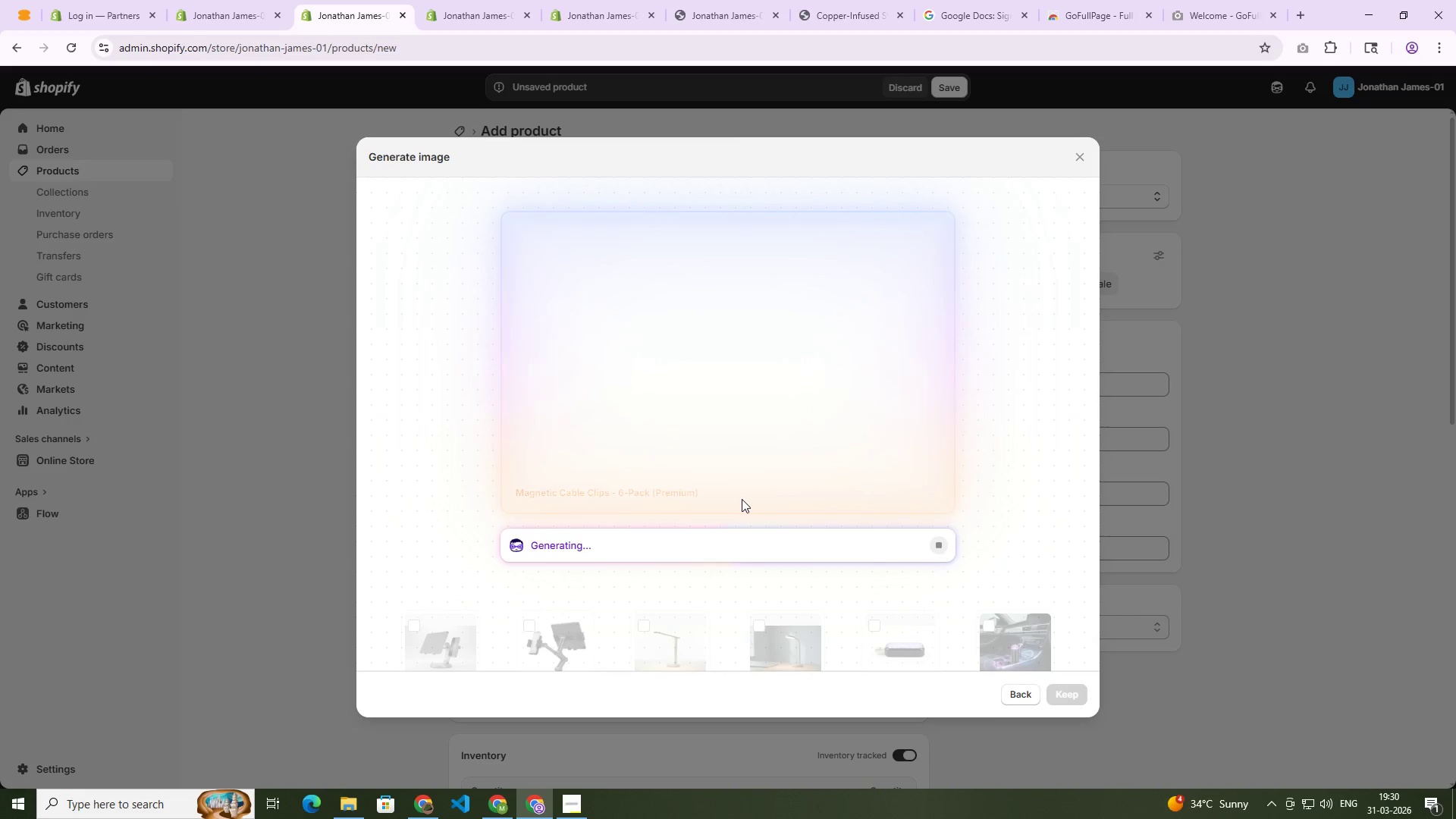 
left_click([1061, 690])
 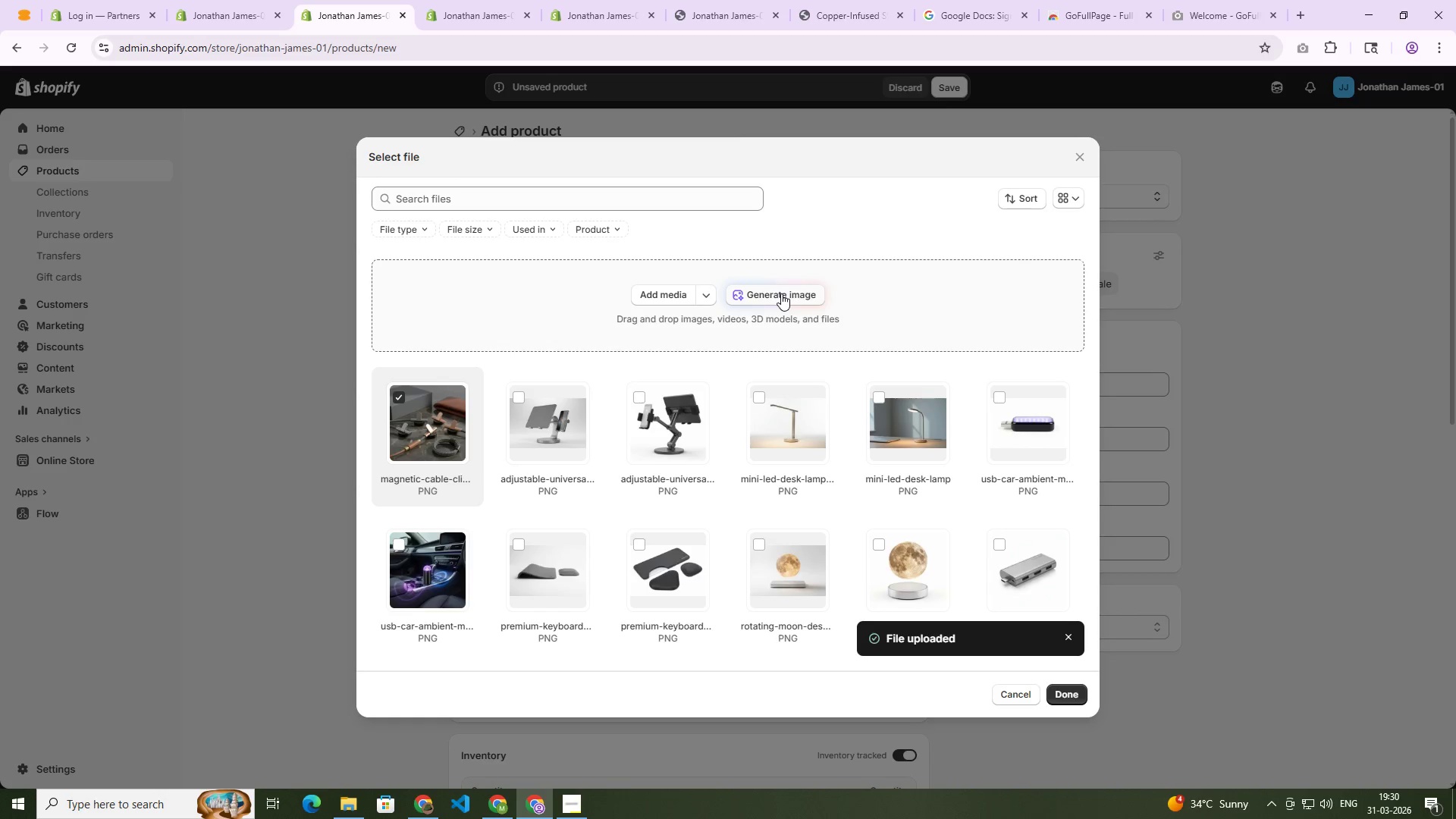 
wait(14.56)
 